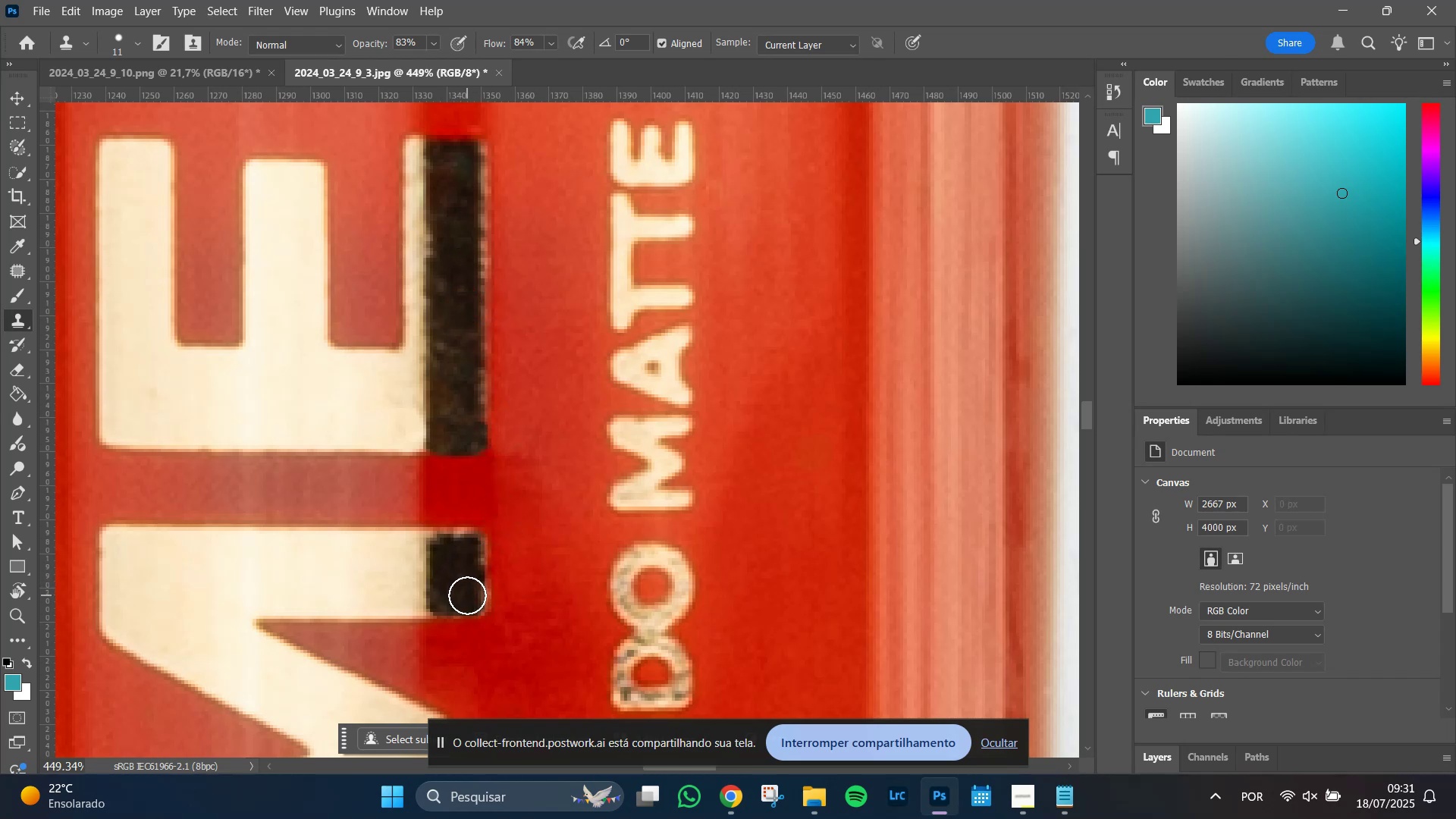 
left_click([467, 595])
 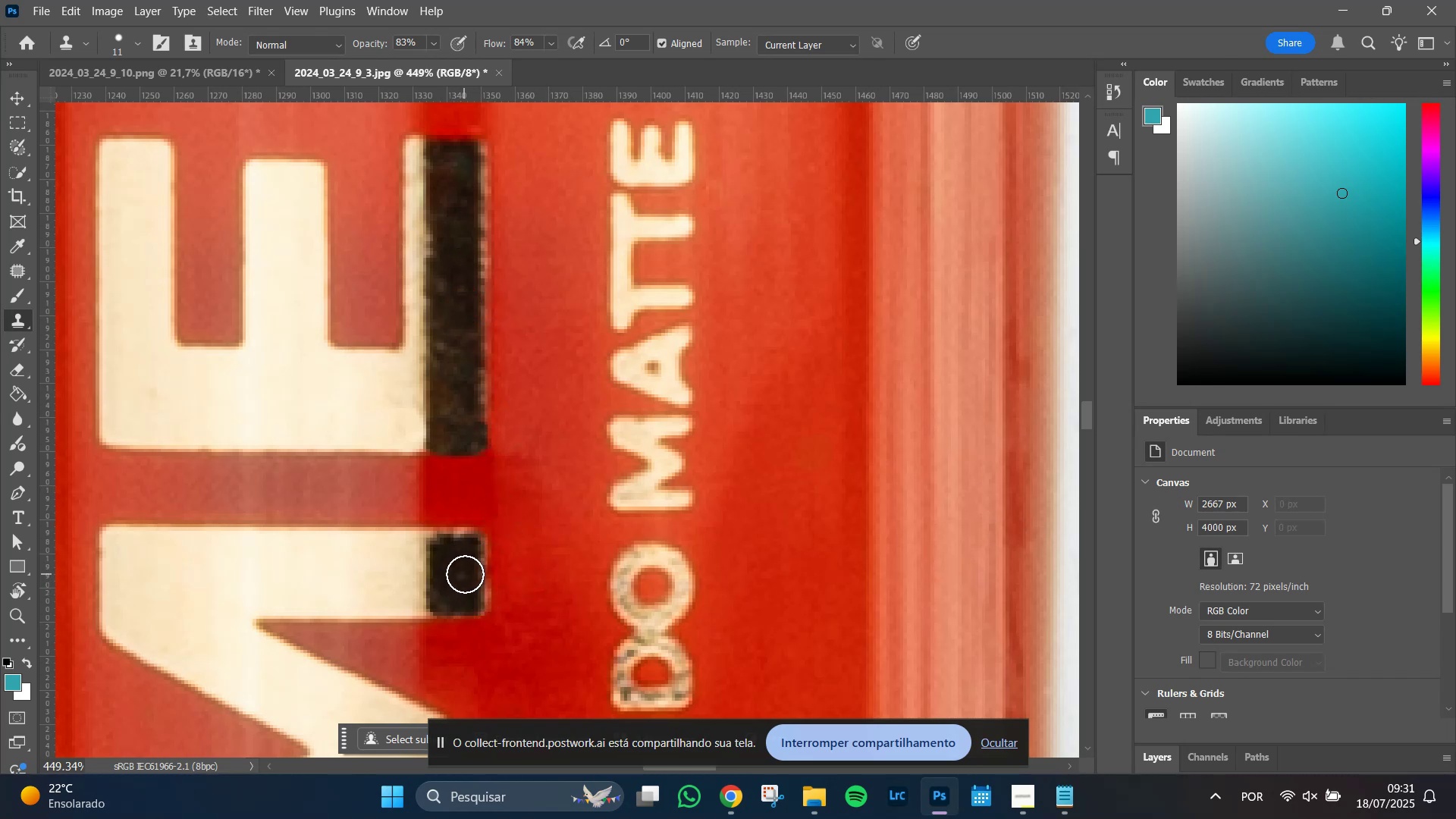 
left_click([466, 575])
 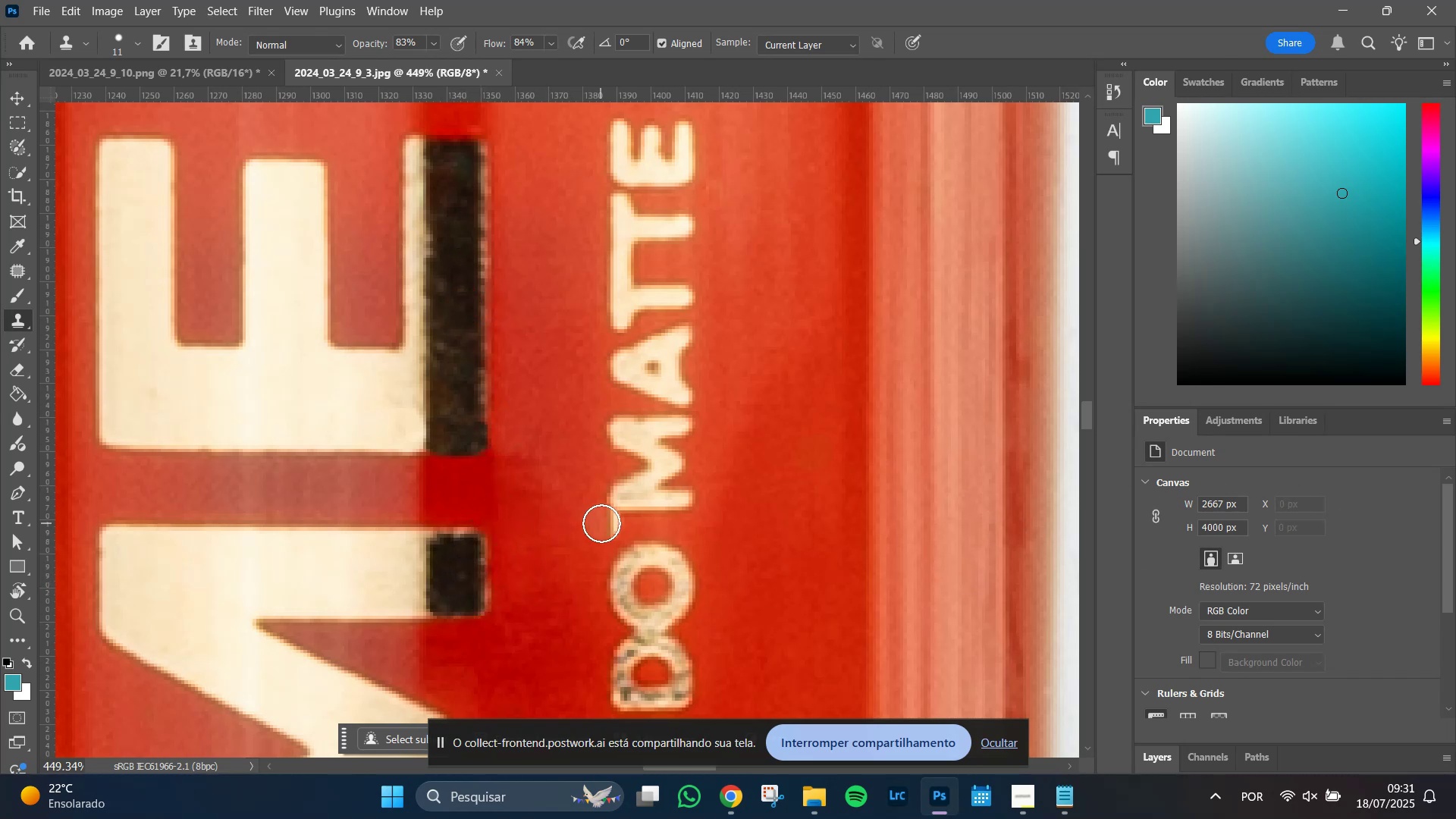 
hold_key(key=AltLeft, duration=0.92)
scroll: coordinate [592, 526], scroll_direction: down, amount: 9.0
 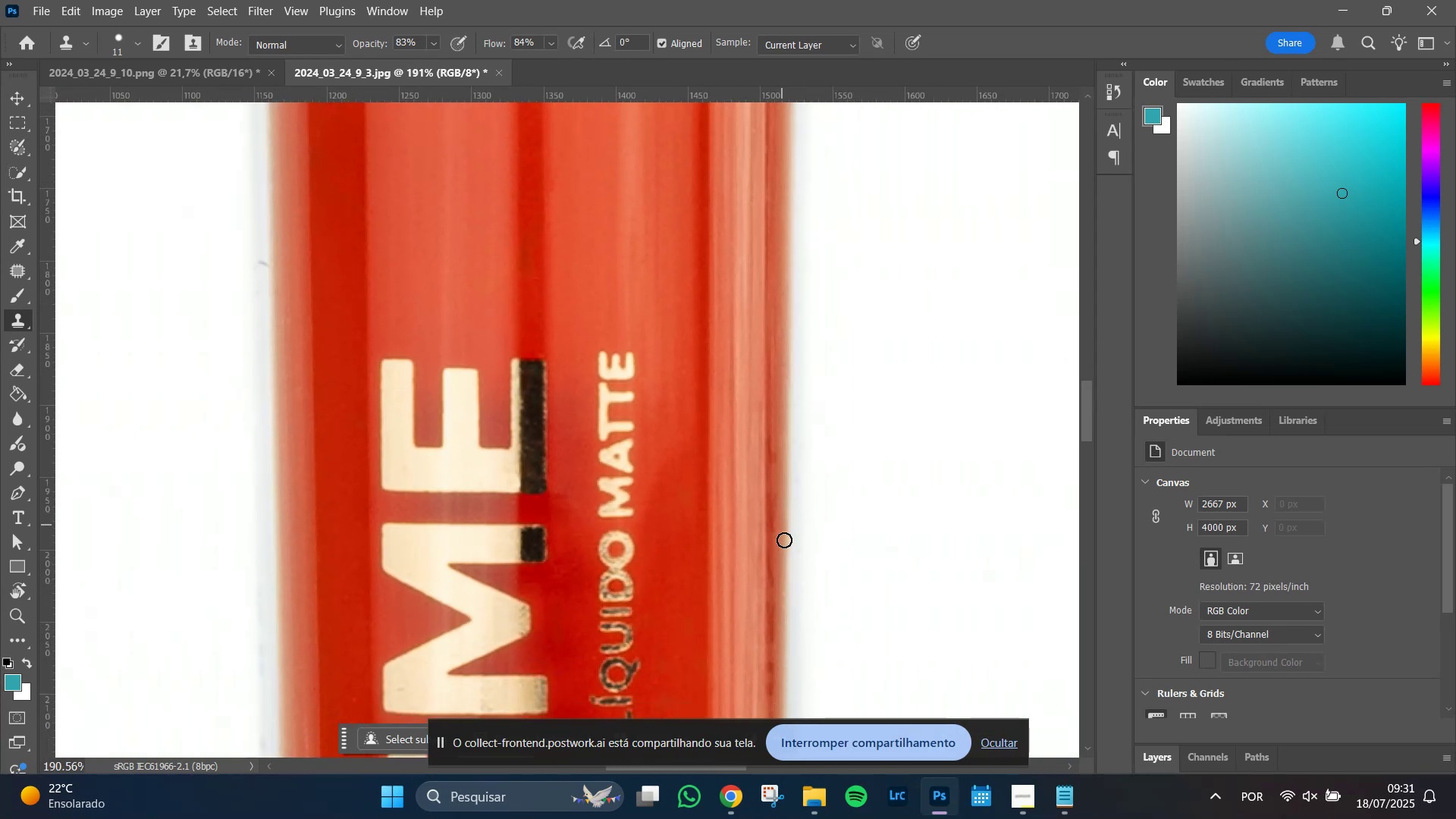 
hold_key(key=Space, duration=1.51)
 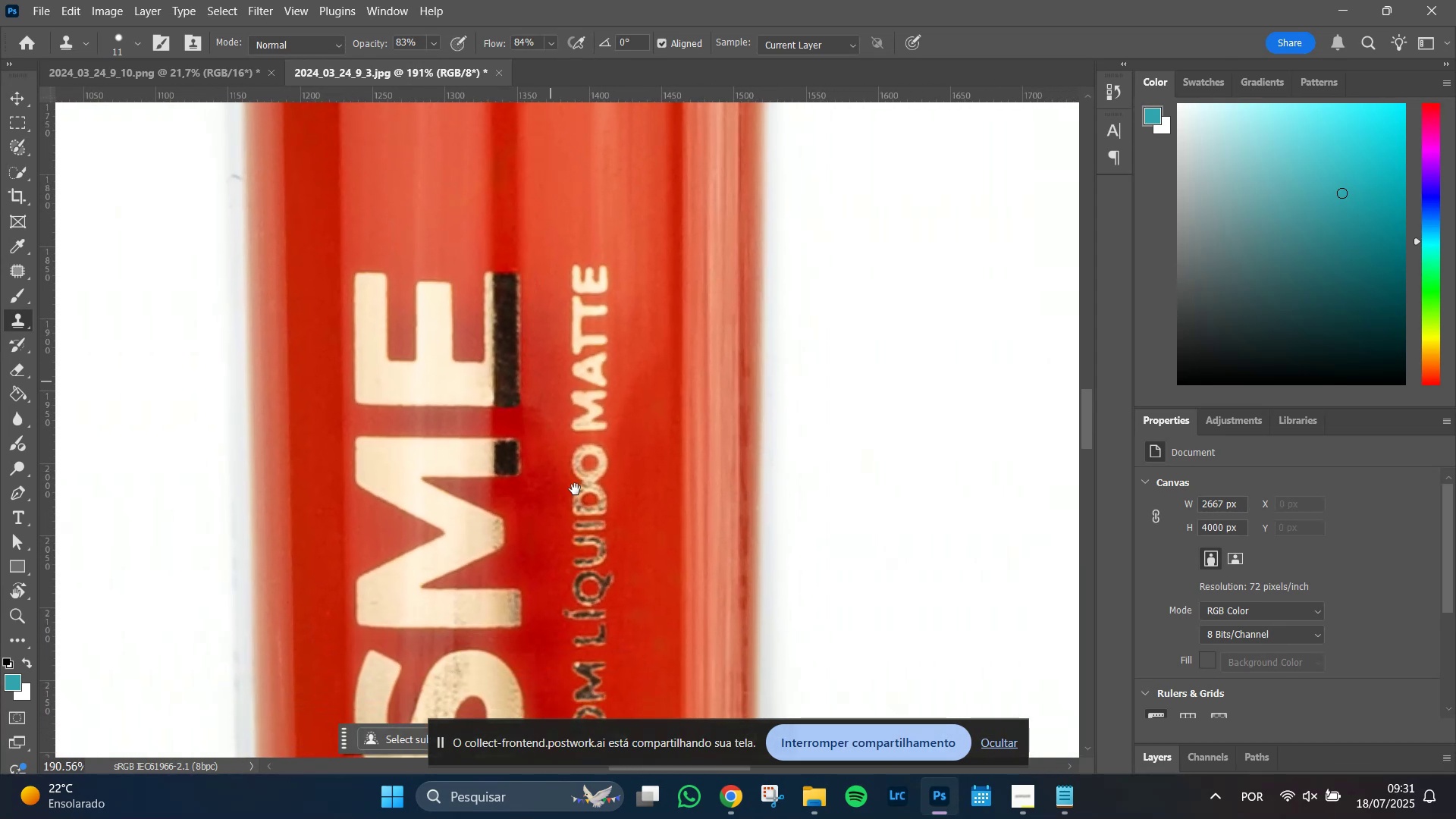 
hold_key(key=Space, duration=1.51)
 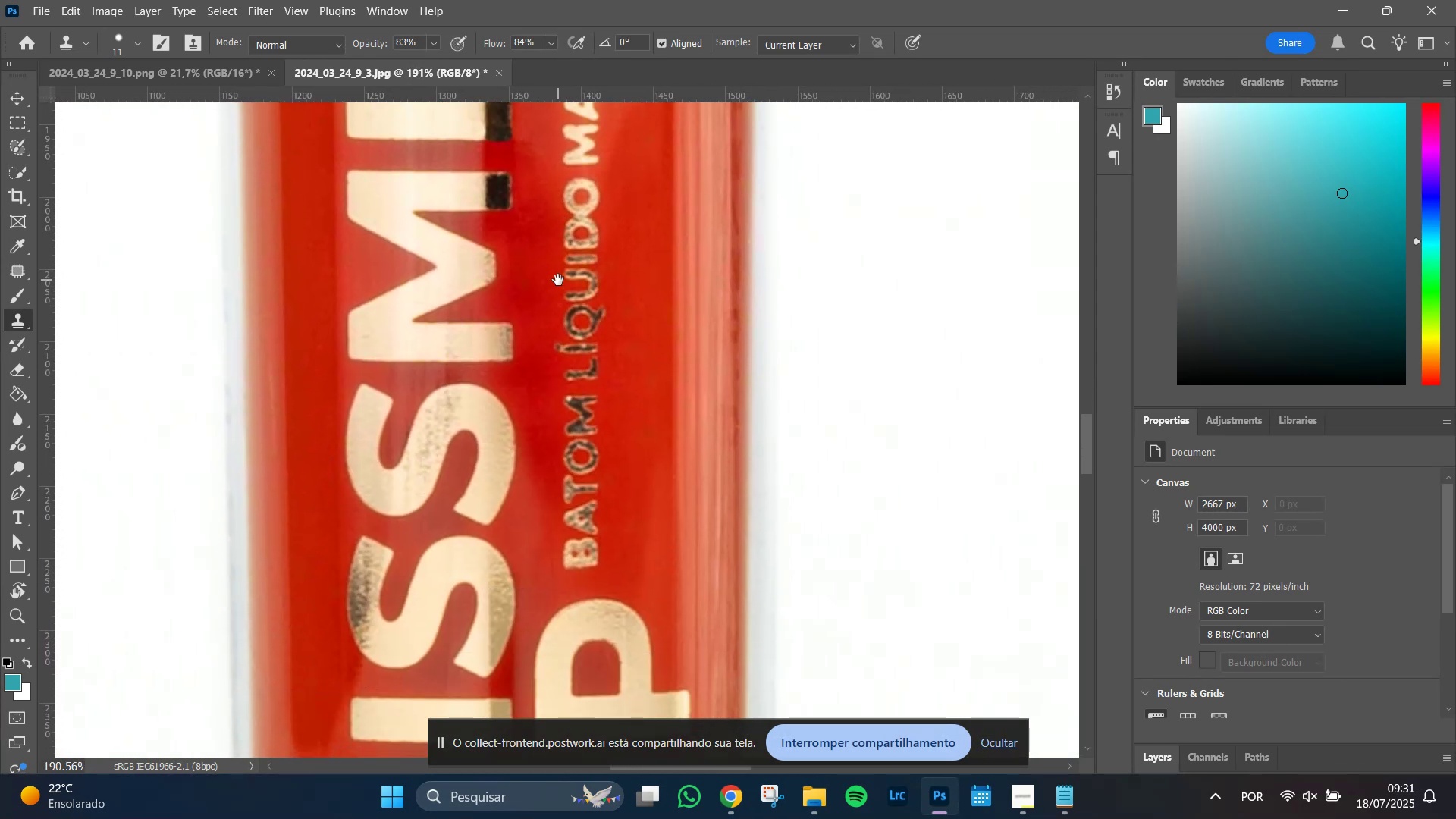 
key(Space)
 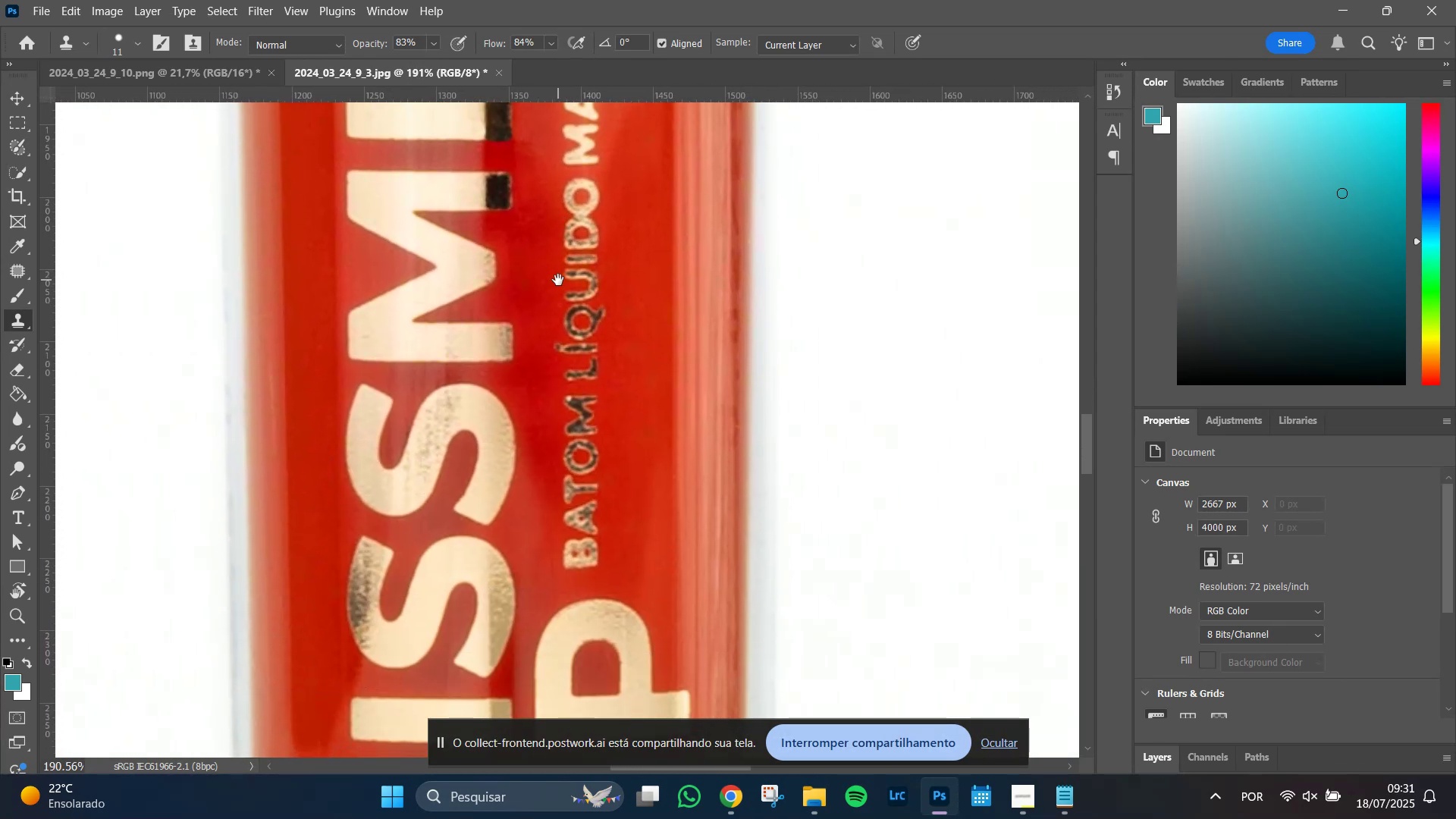 
key(Space)
 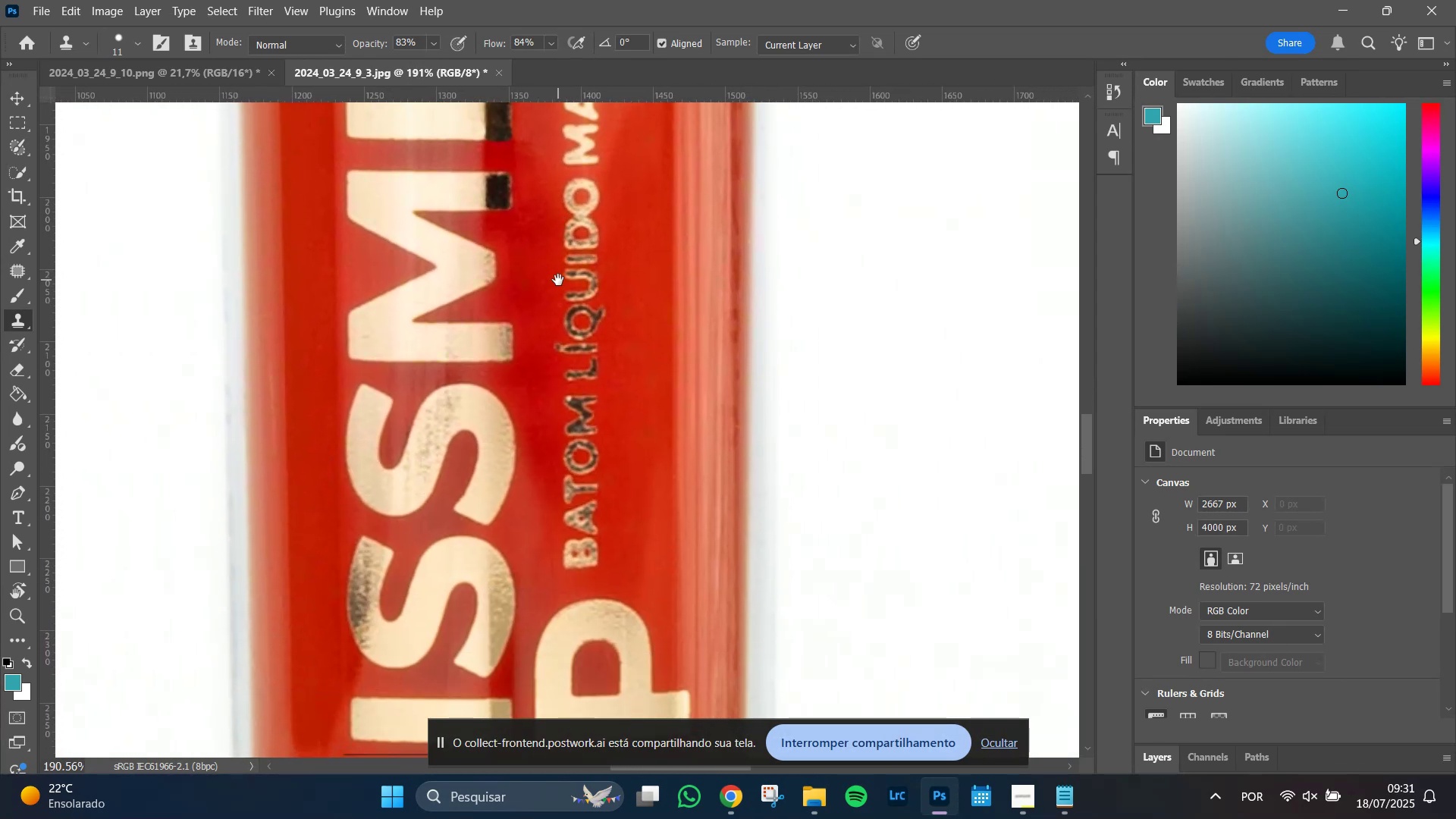 
key(Space)
 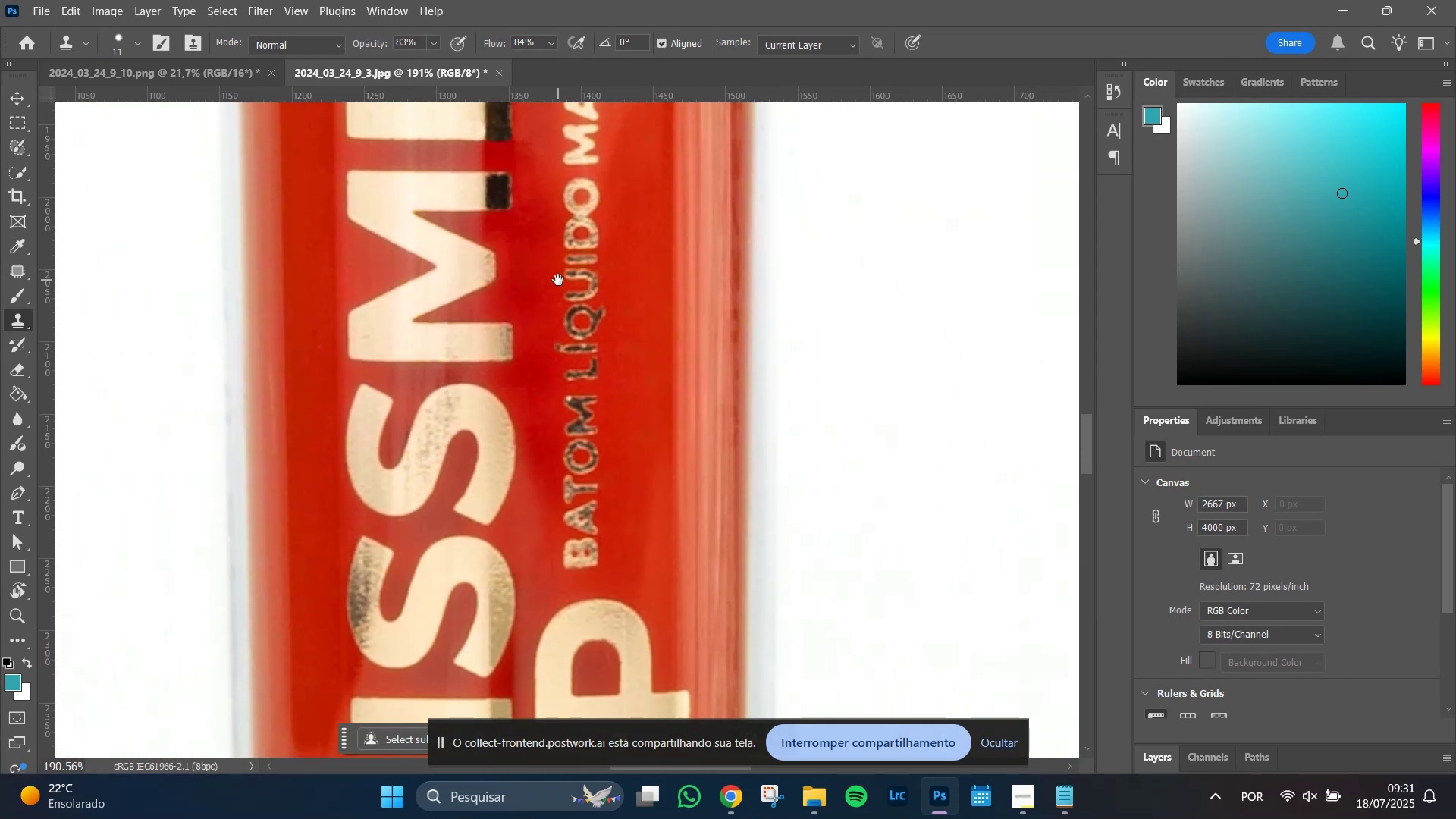 
key(Space)
 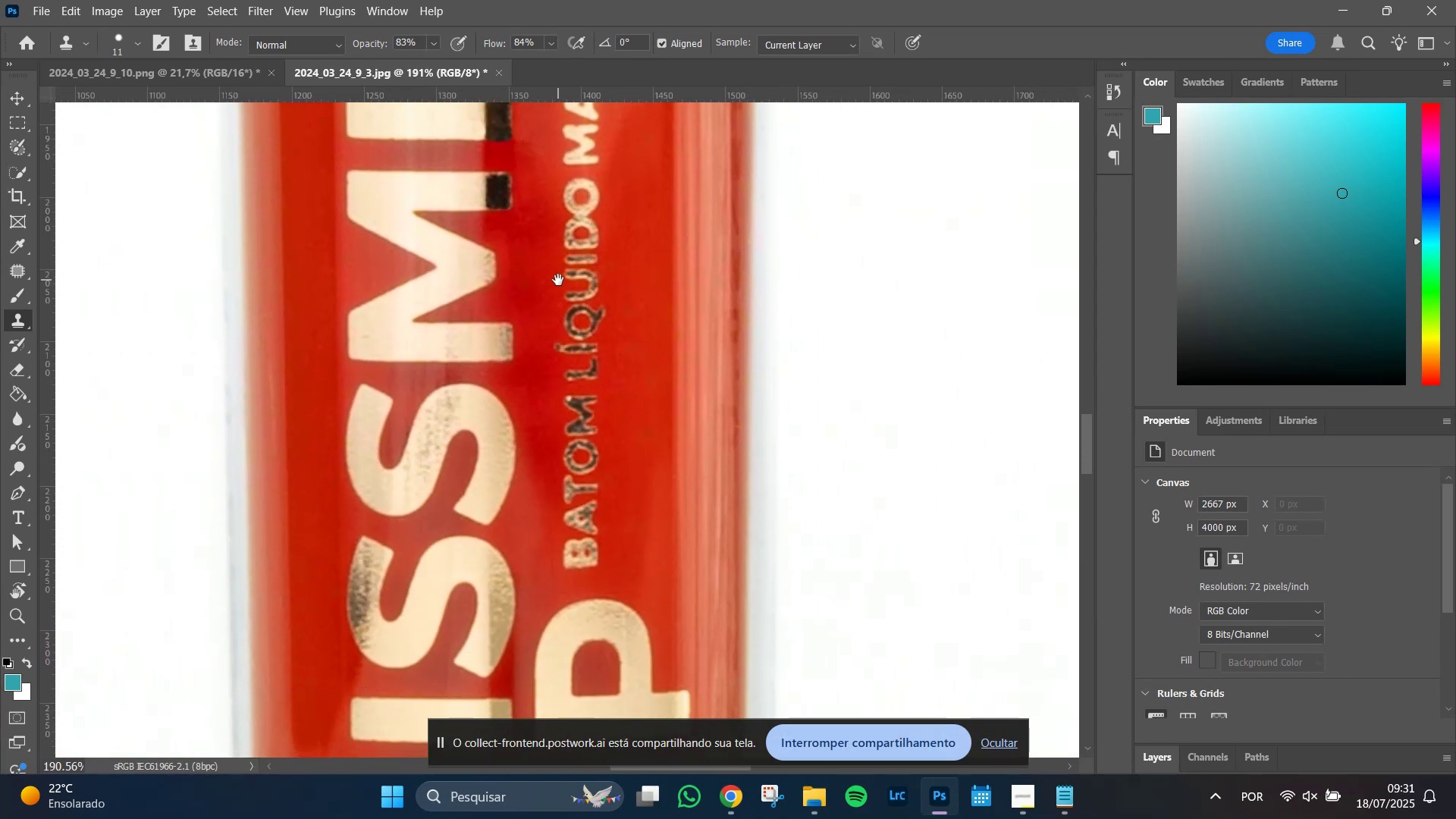 
key(Space)
 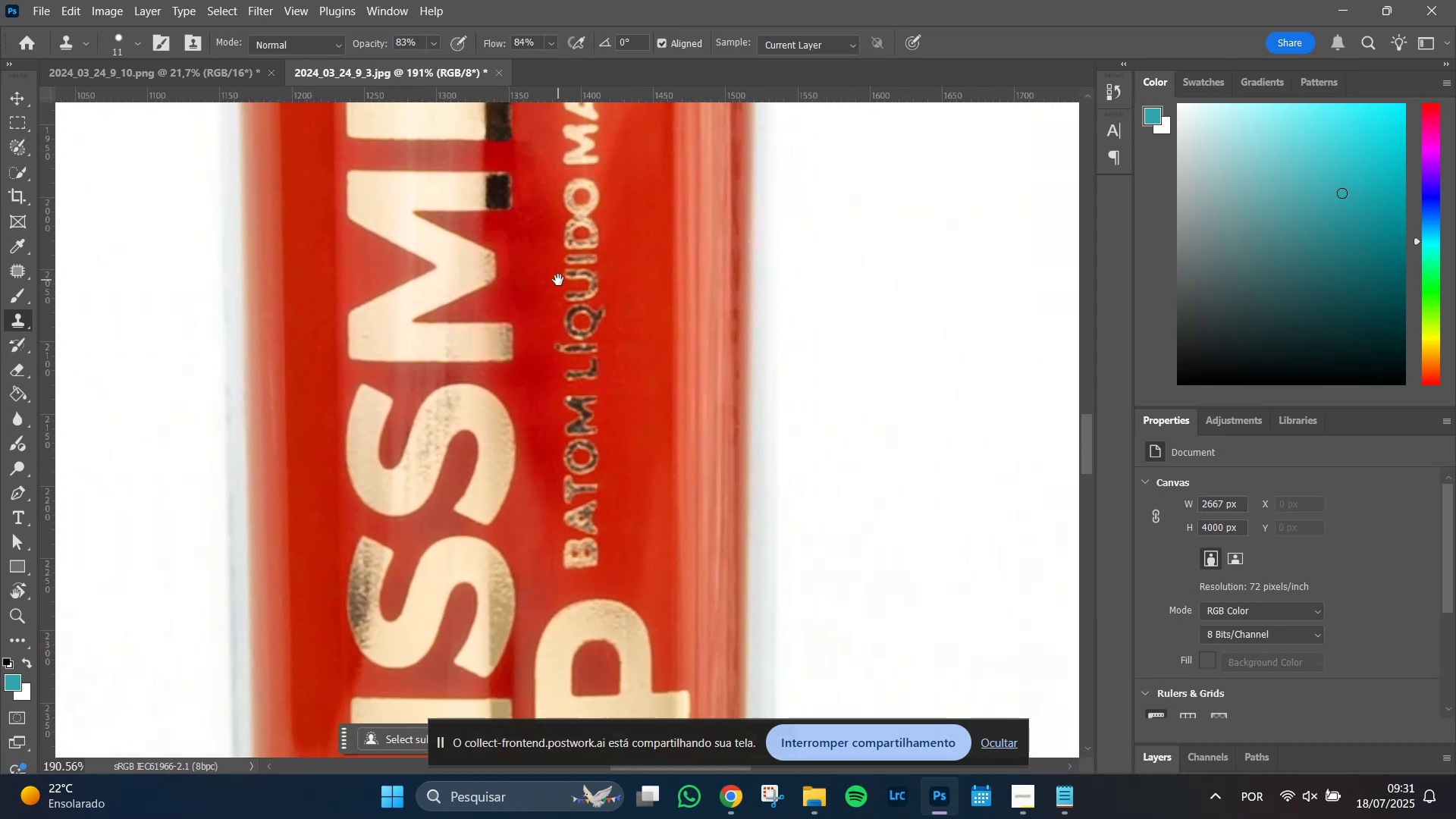 
key(Space)
 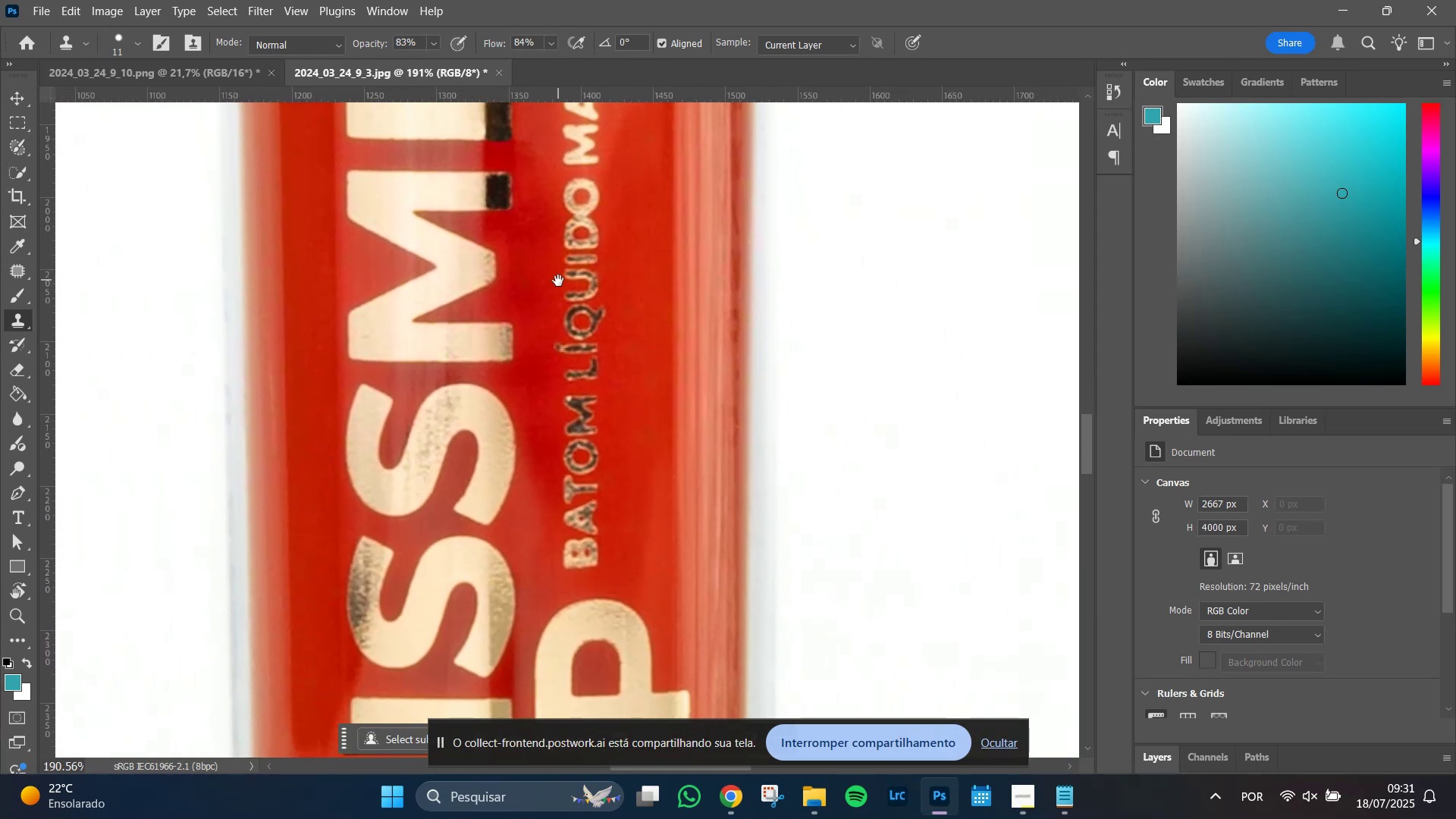 
key(Space)
 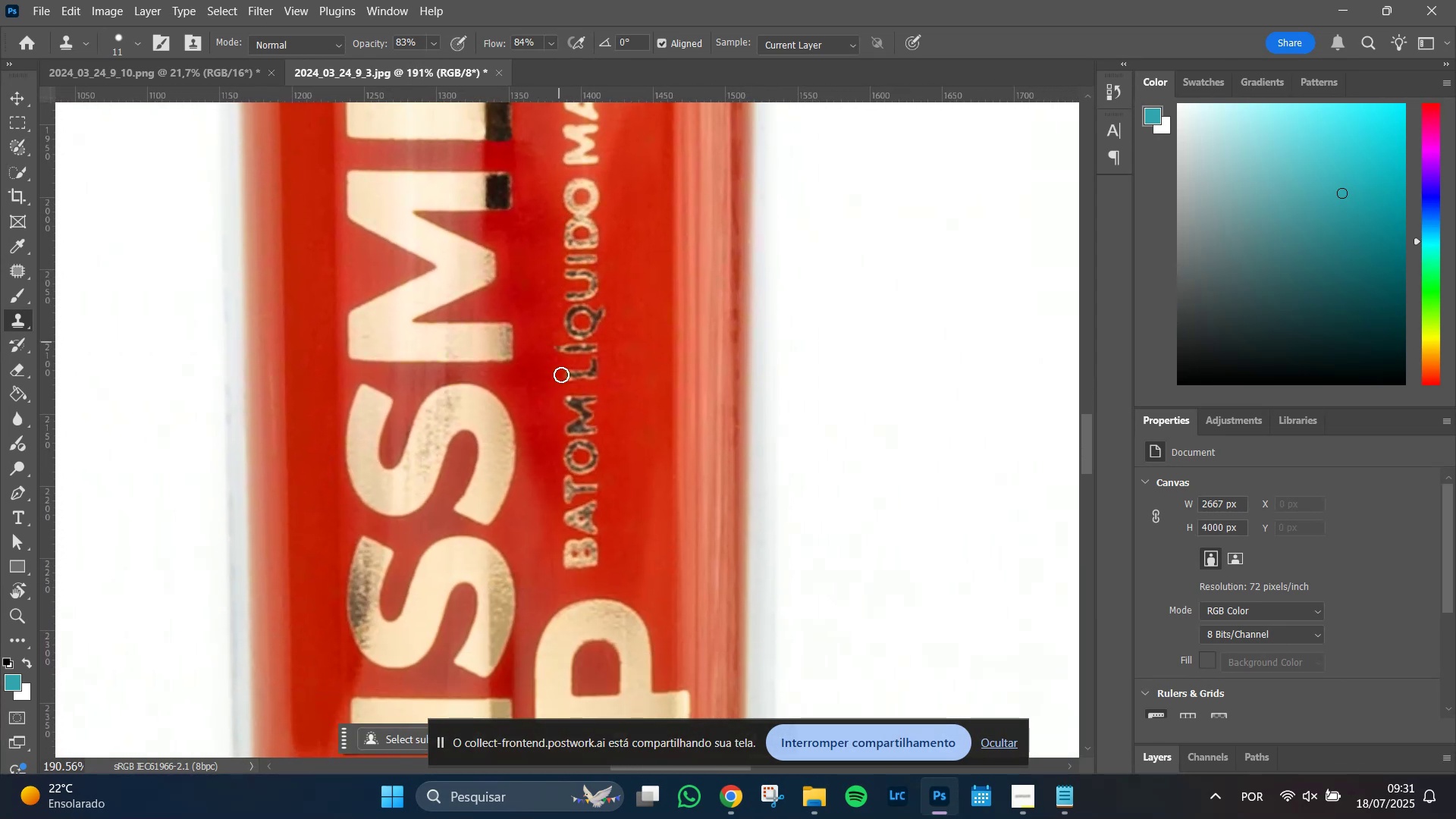 
hold_key(key=AltLeft, duration=0.8)
scroll: coordinate [566, 529], scroll_direction: down, amount: 8.0
 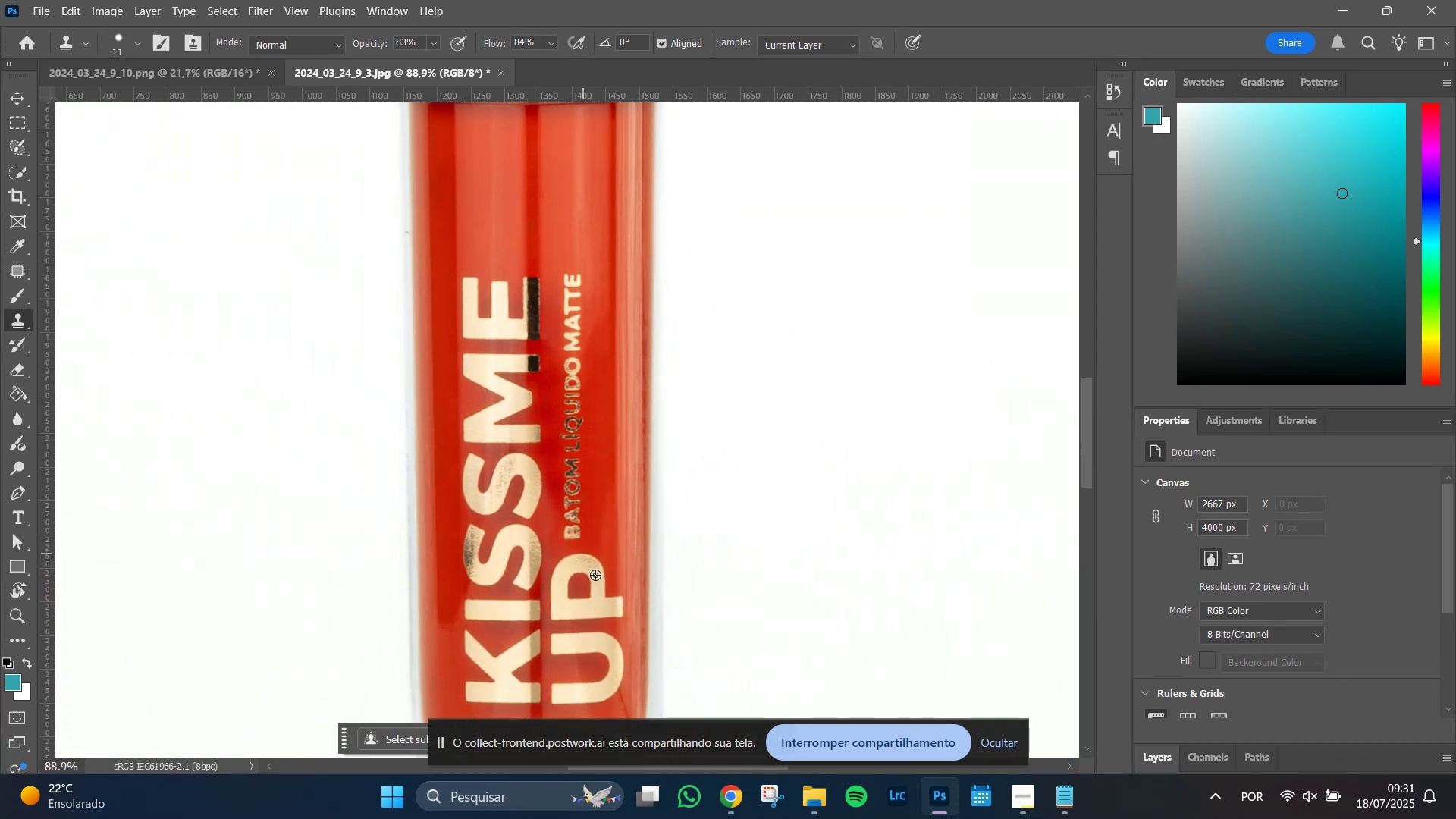 
hold_key(key=Space, duration=1.1)
 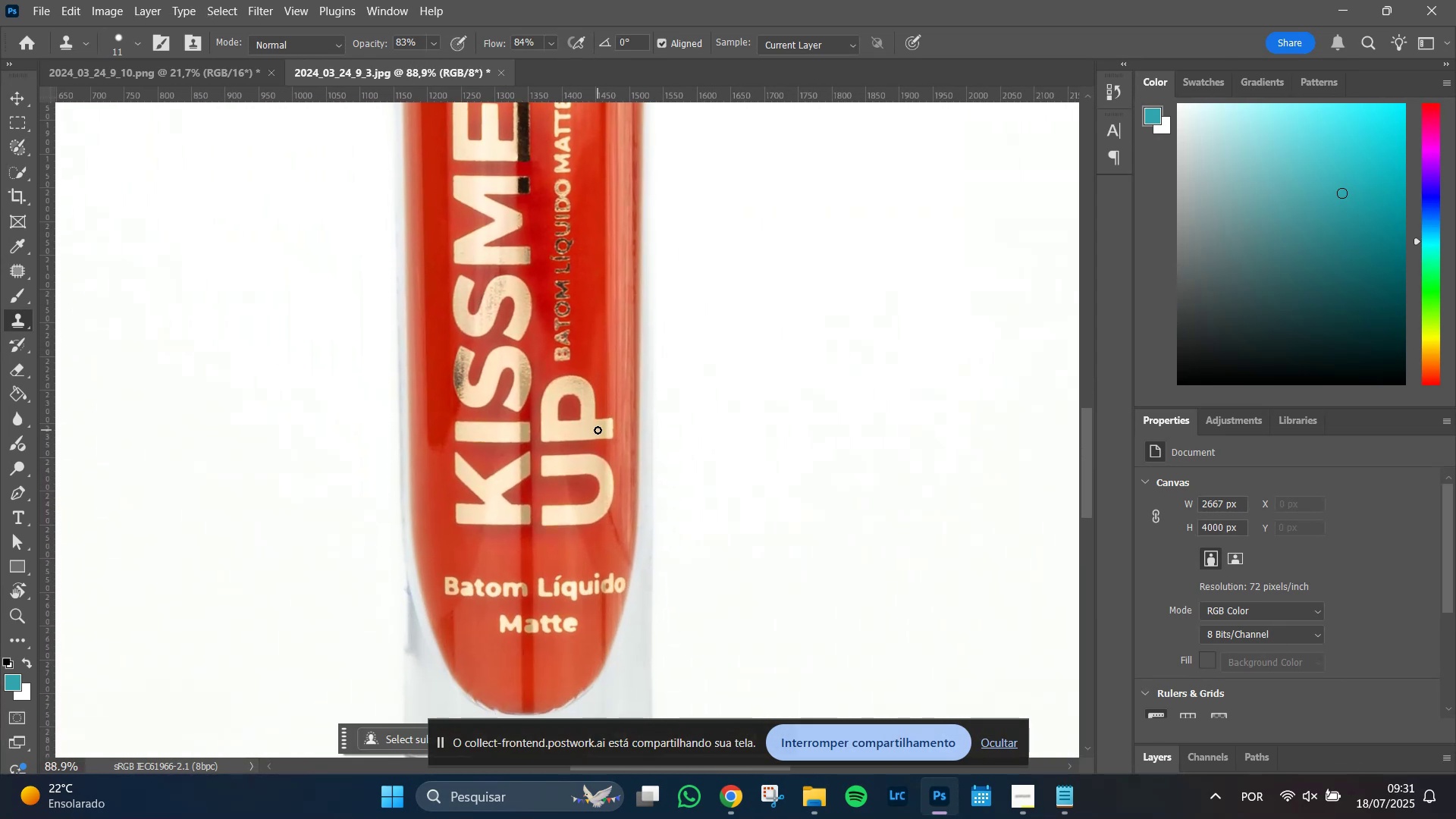 
hold_key(key=AltLeft, duration=0.41)
scroll: coordinate [598, 430], scroll_direction: down, amount: 3.0
 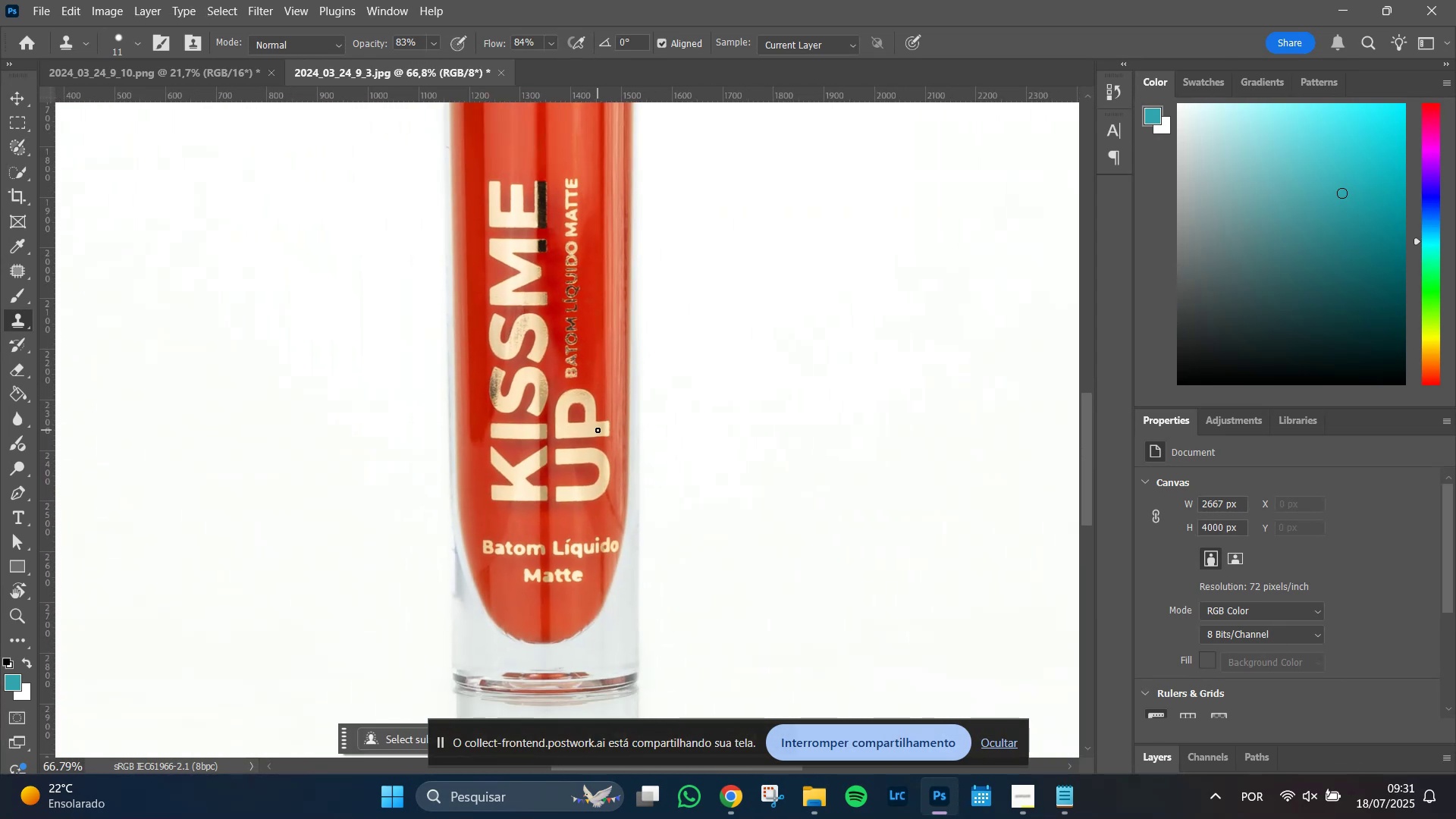 
hold_key(key=Space, duration=0.96)
 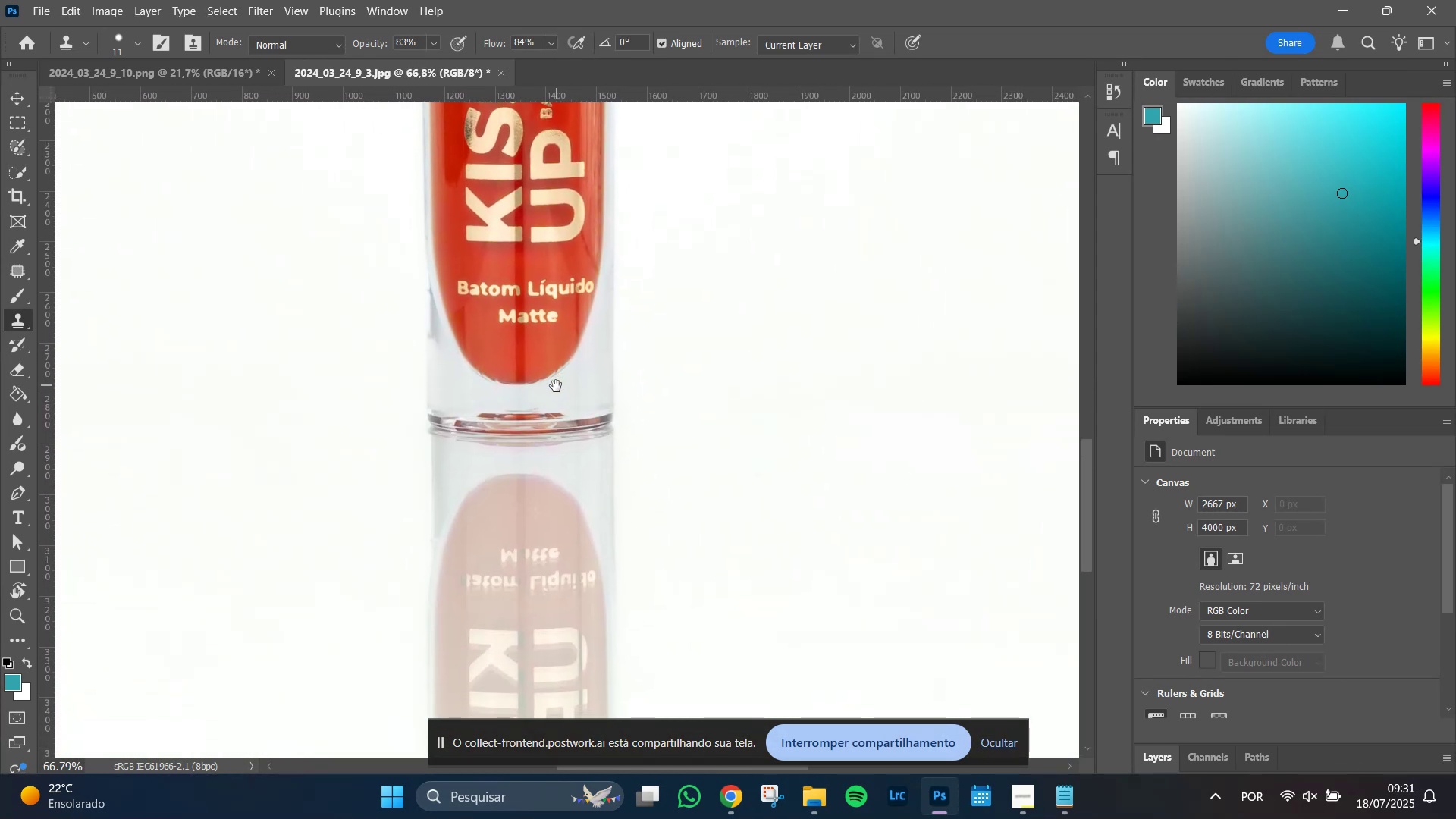 
hold_key(key=Space, duration=1.51)
 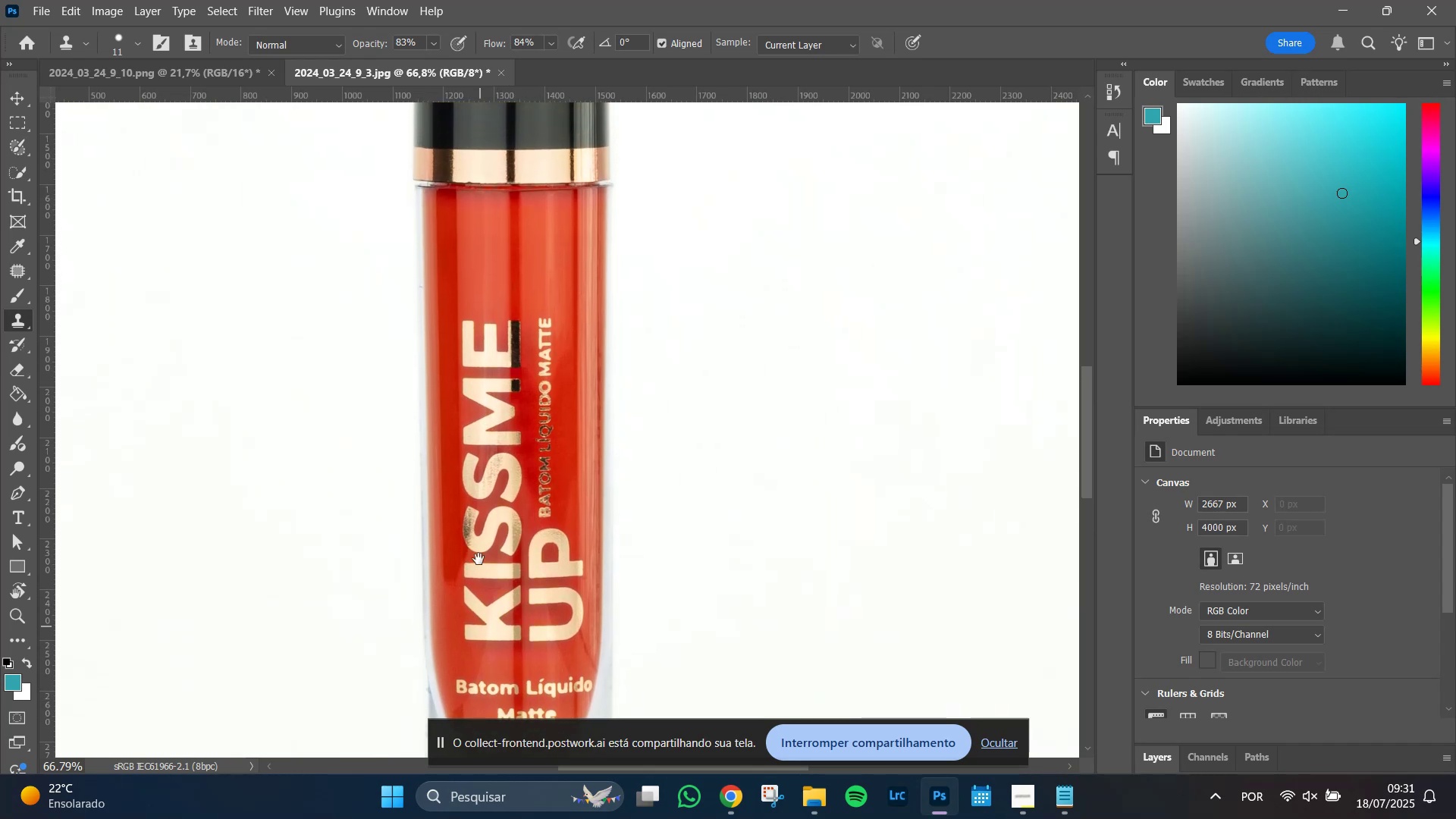 
hold_key(key=Space, duration=1.51)
 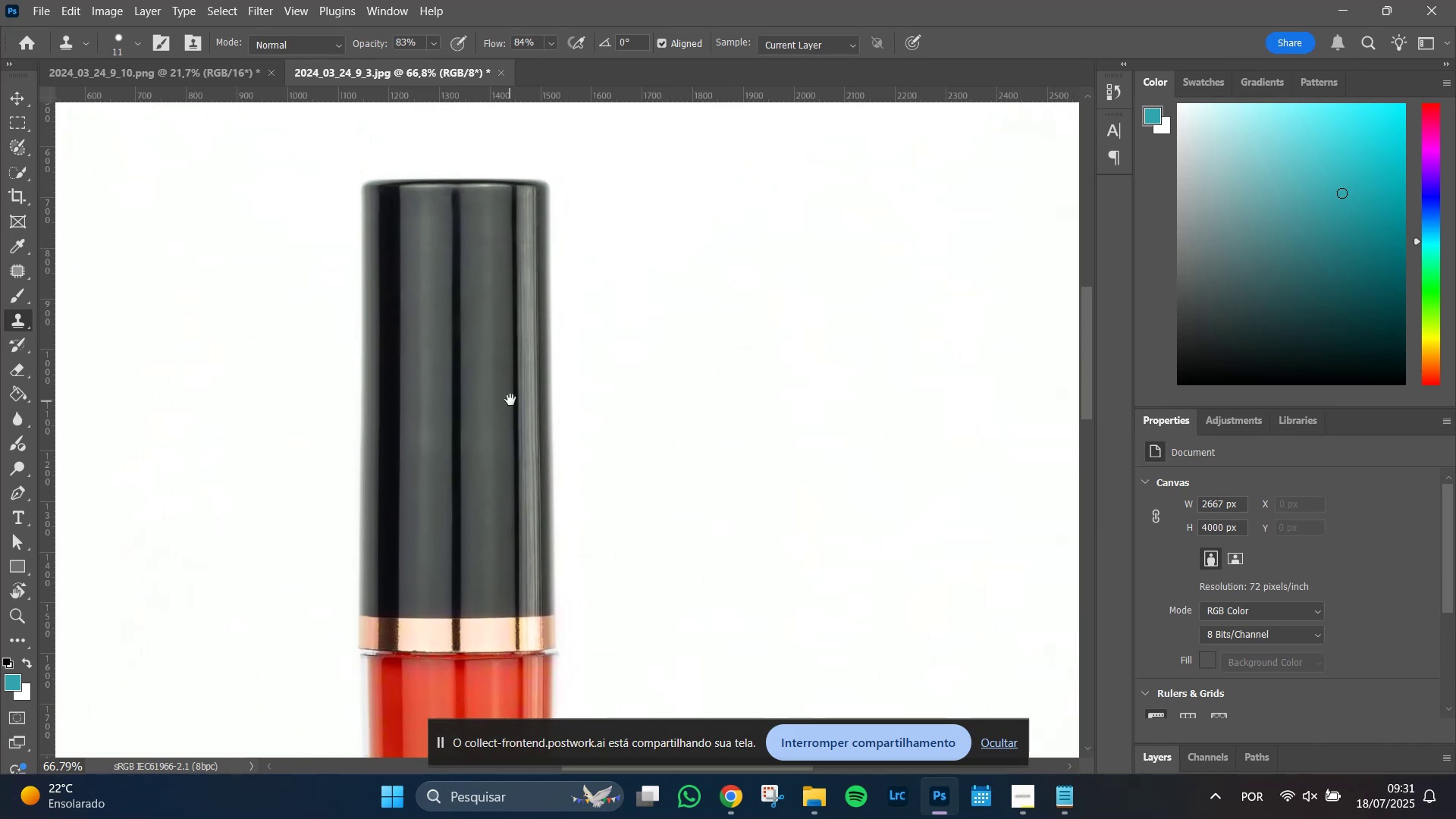 
hold_key(key=Space, duration=1.04)
 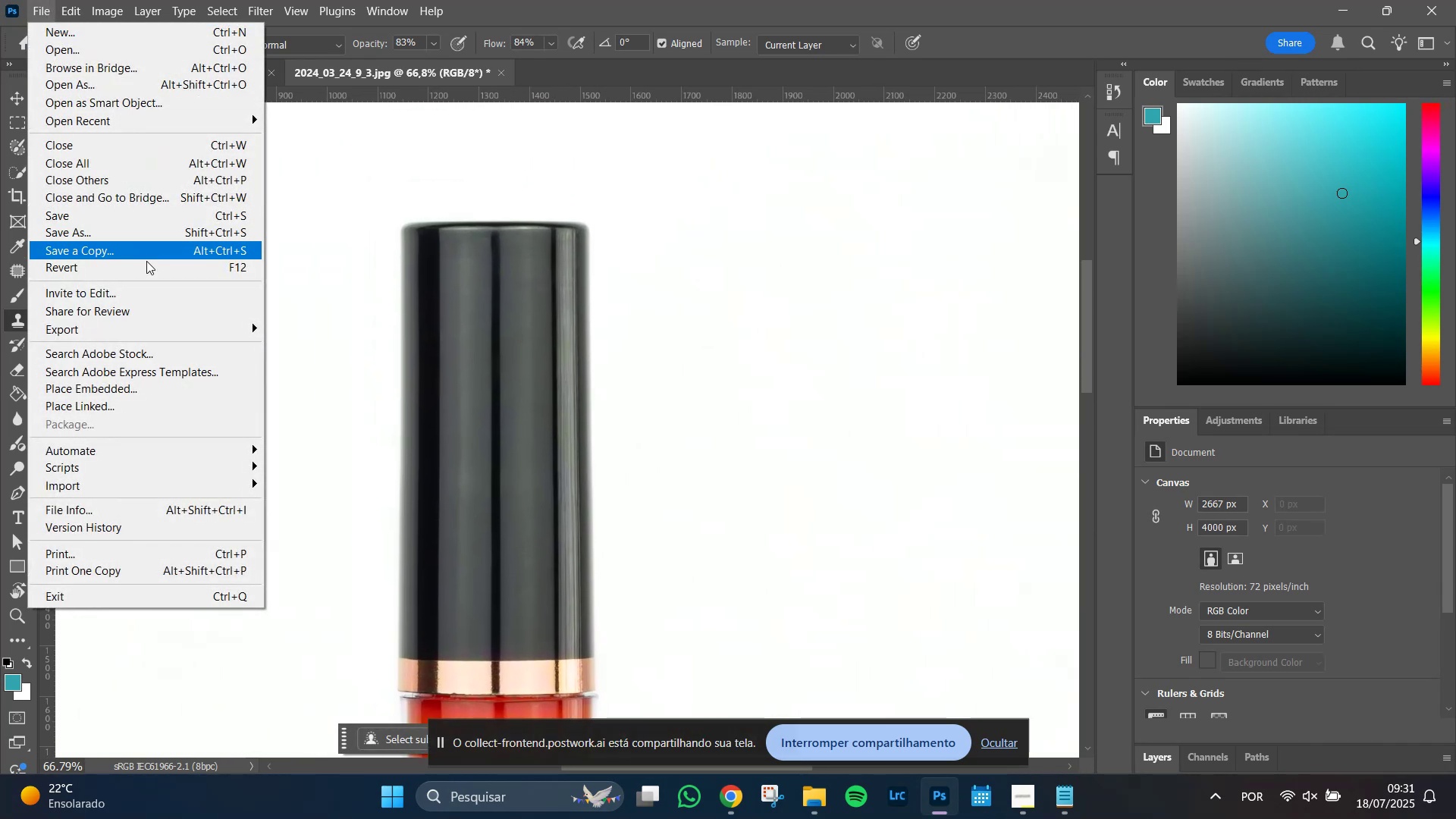 
left_click([196, 321])
 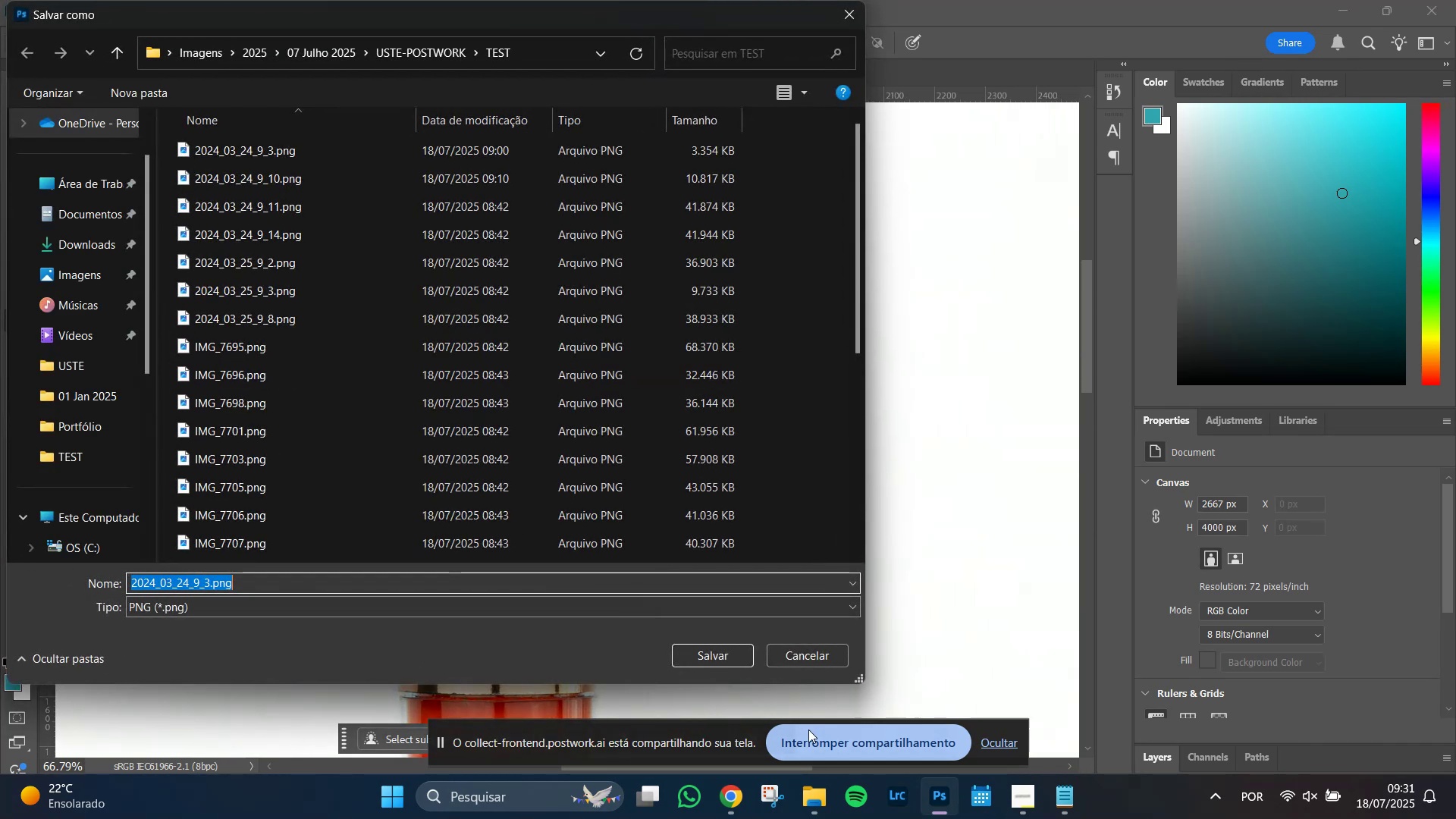 
left_click([737, 659])
 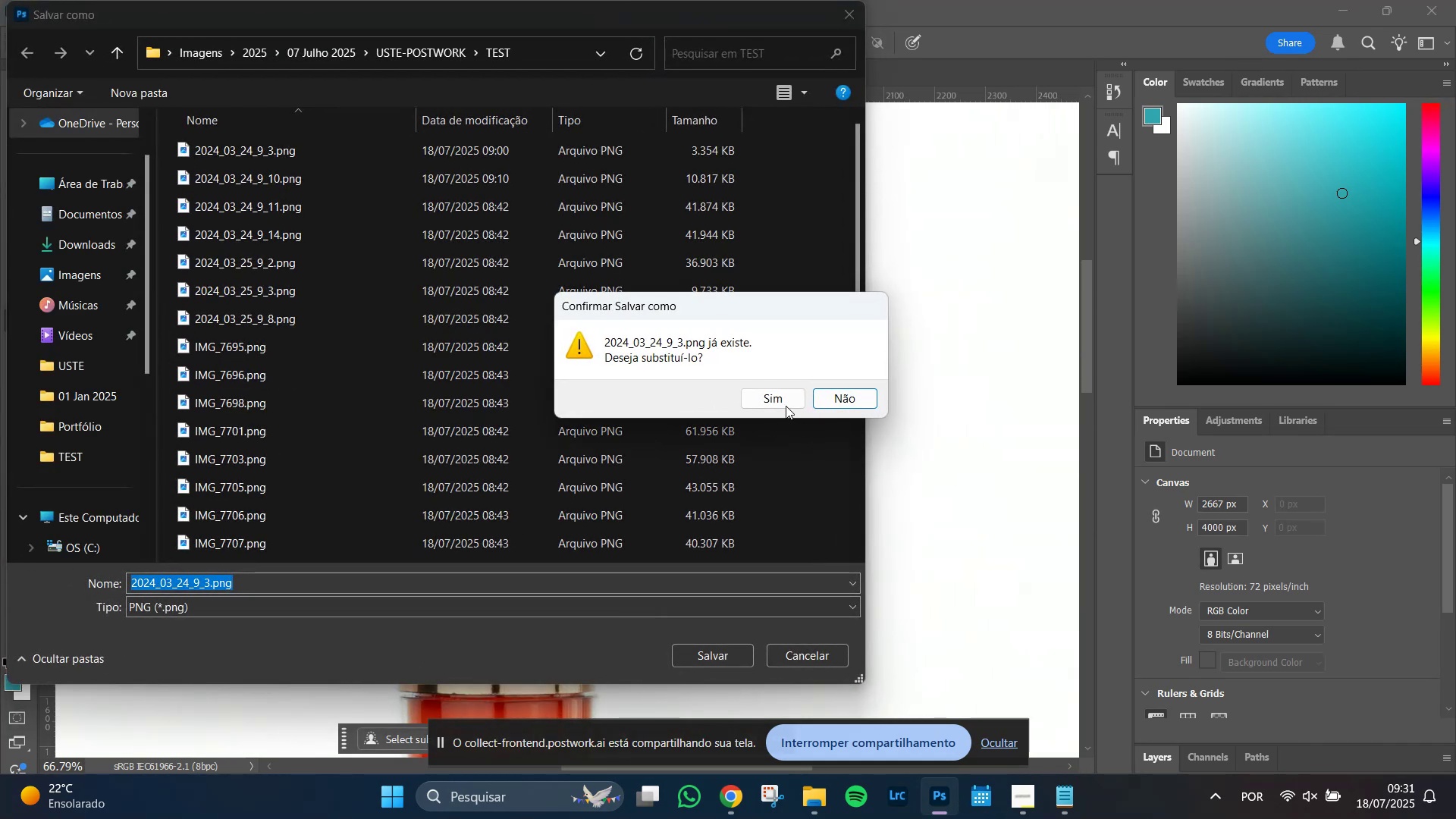 
left_click([786, 401])
 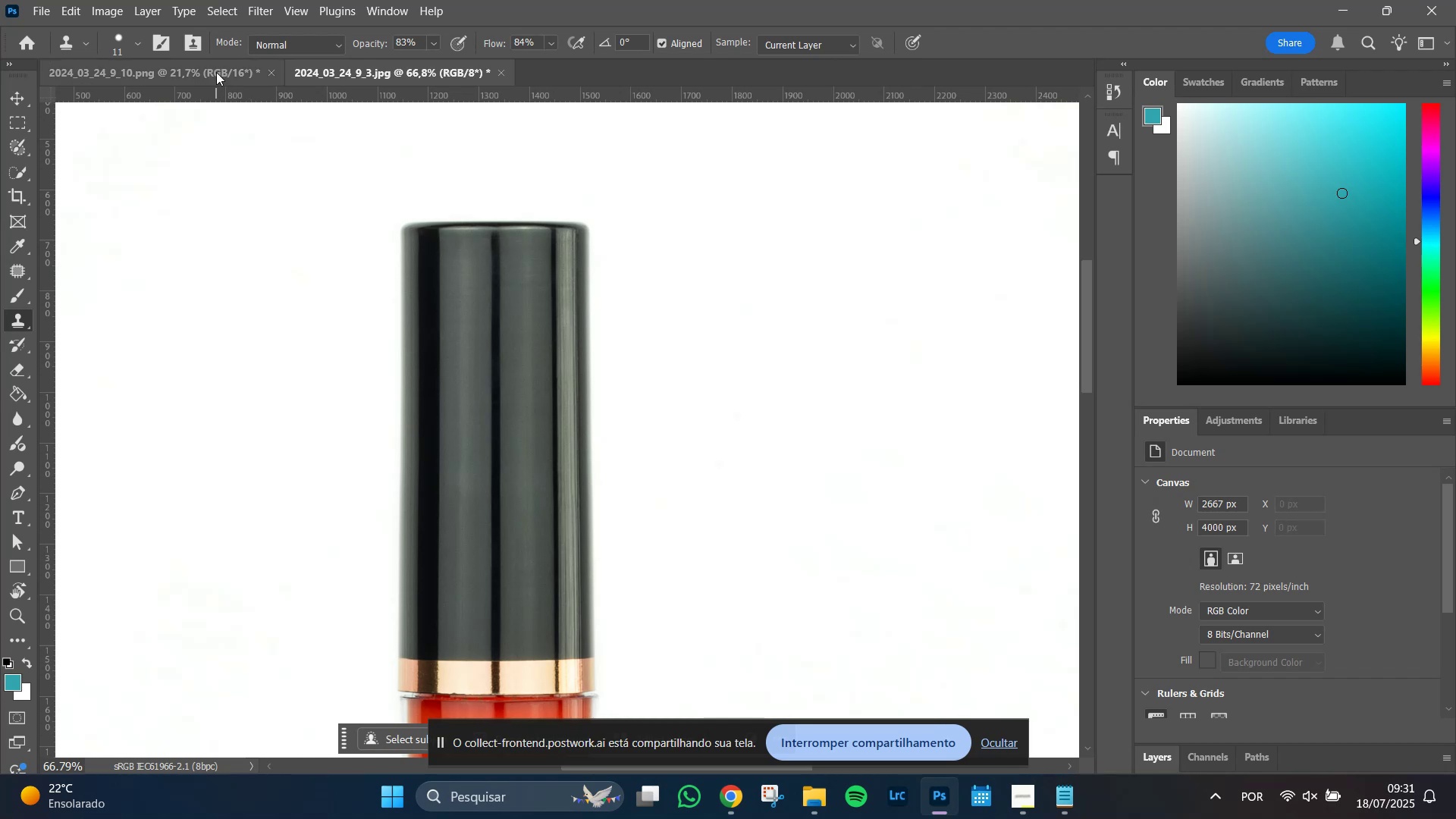 
left_click([216, 72])
 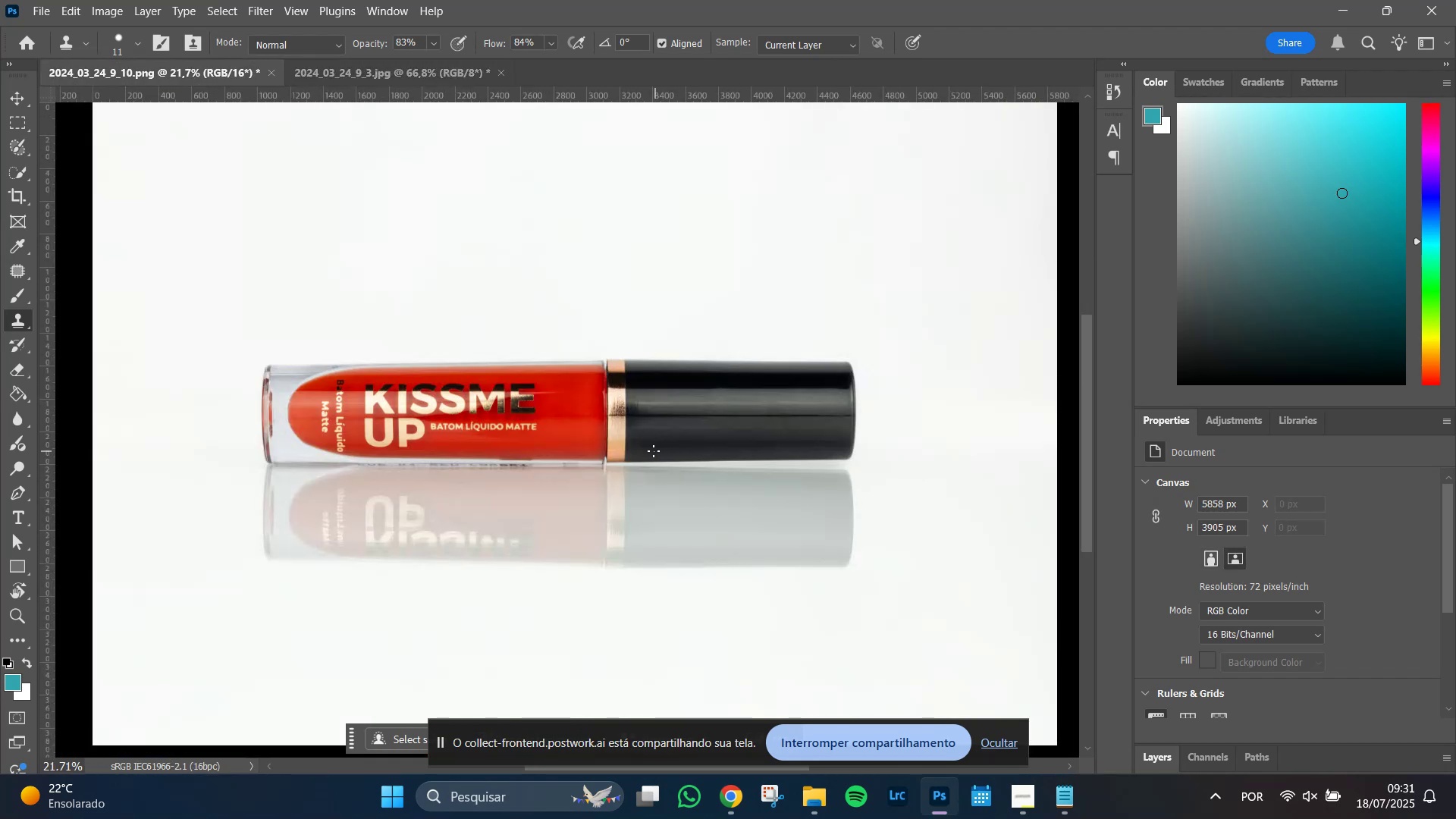 
key(Meta+MetaLeft)
 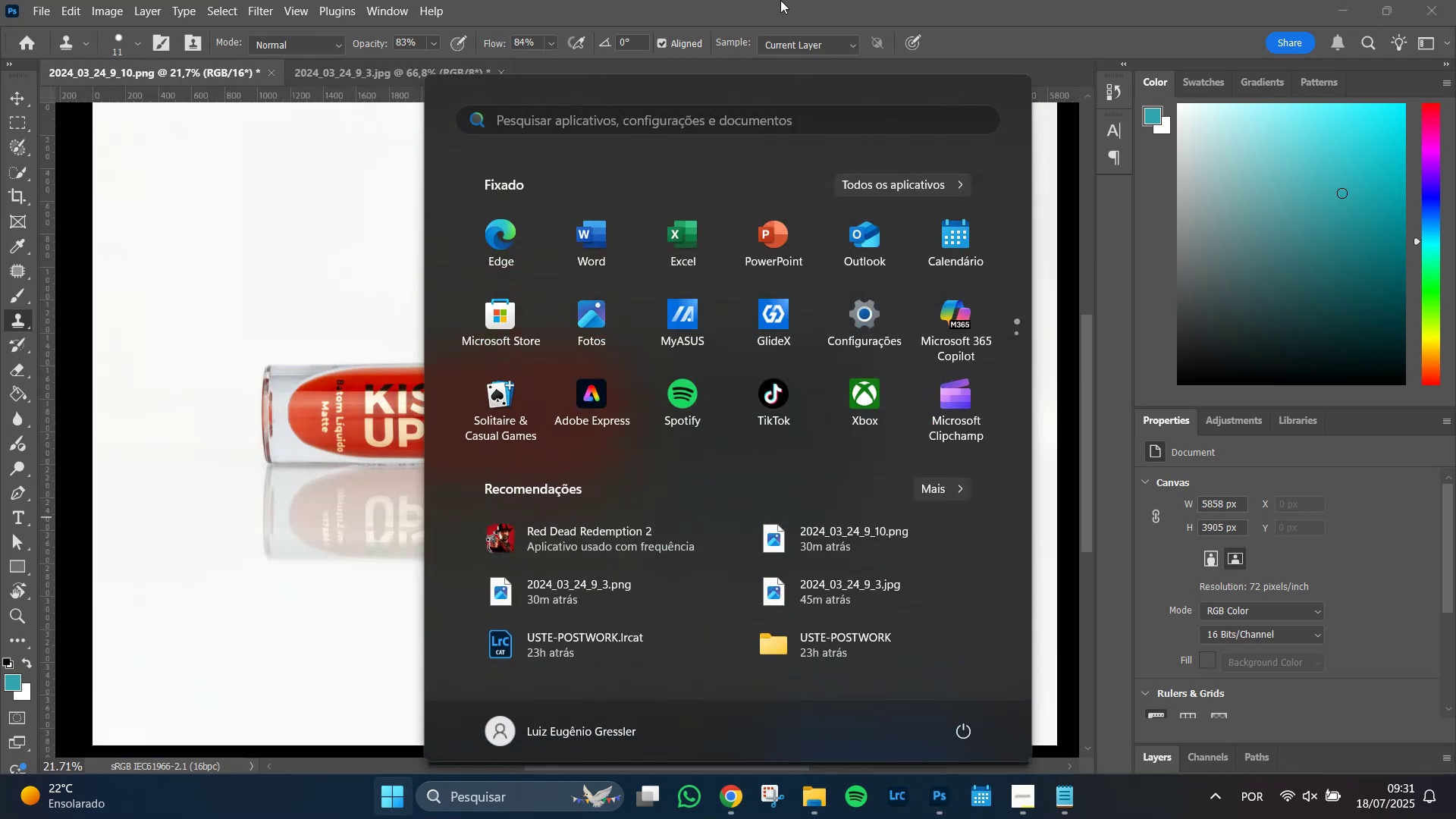 
hold_key(key=AltLeft, duration=1.51)
scroll: coordinate [664, 520], scroll_direction: up, amount: 9.0
 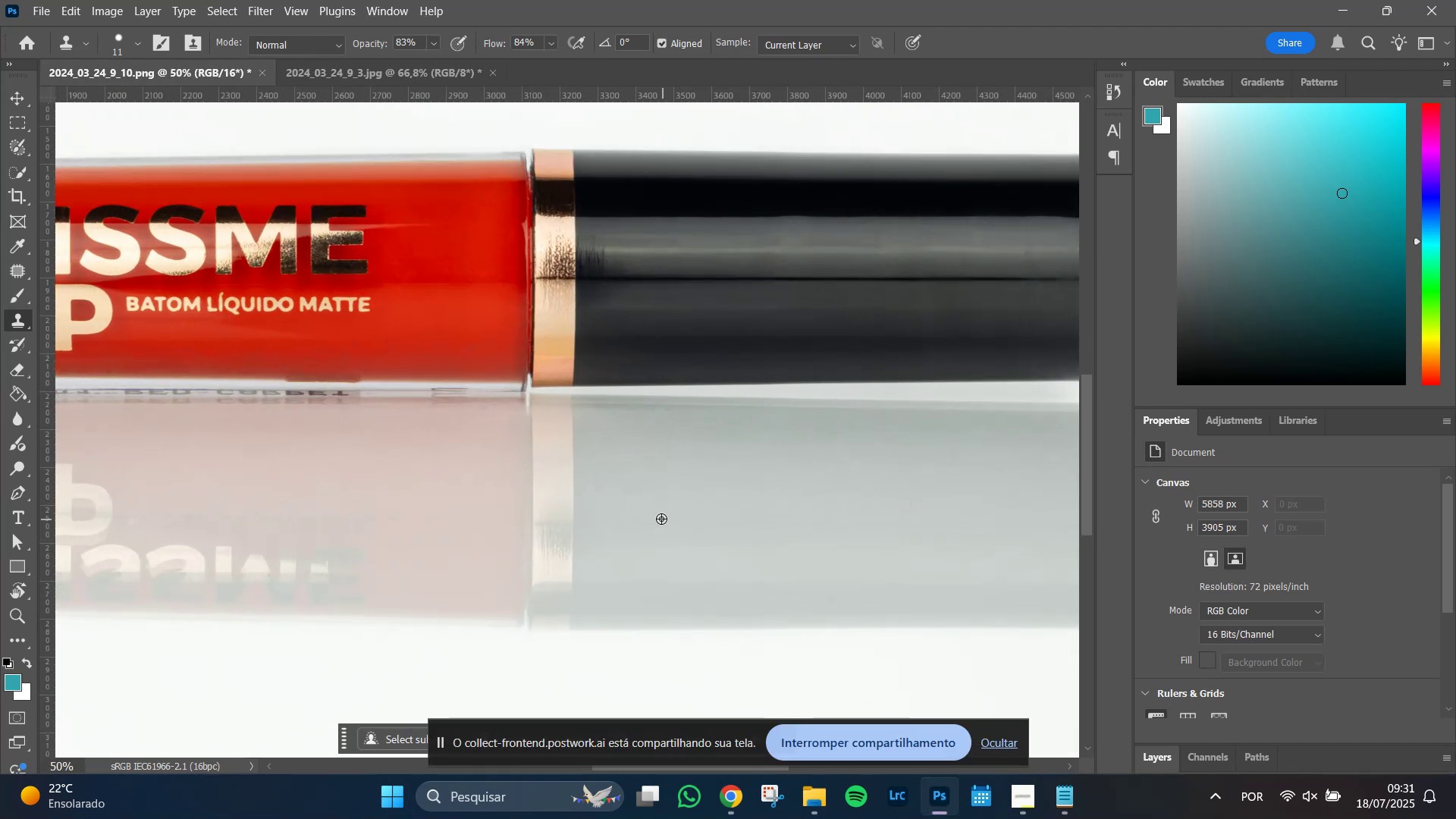 
hold_key(key=AltLeft, duration=1.51)
scroll: coordinate [661, 519], scroll_direction: down, amount: 4.0
 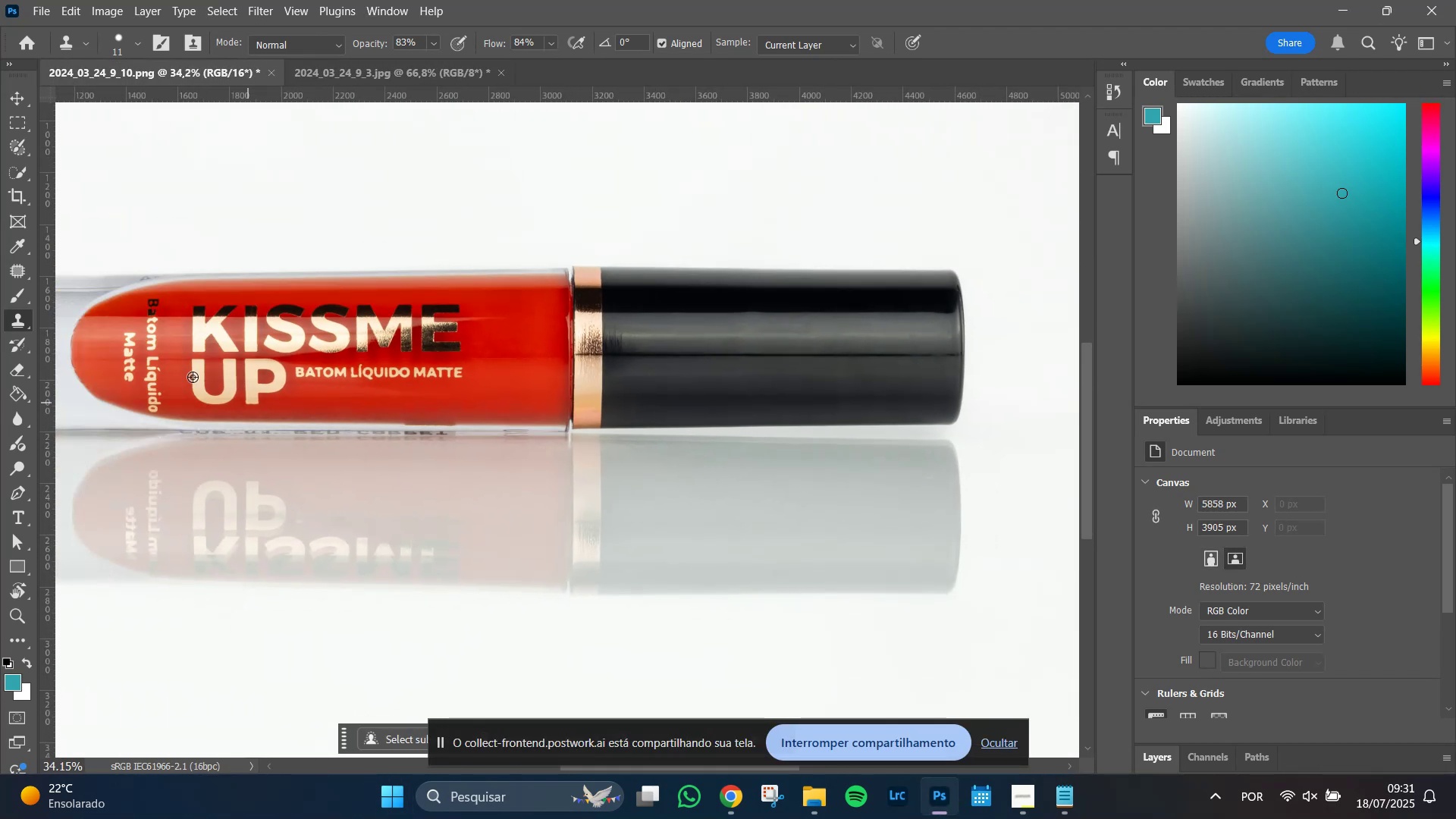 
scroll: coordinate [187, 373], scroll_direction: up, amount: 10.0
 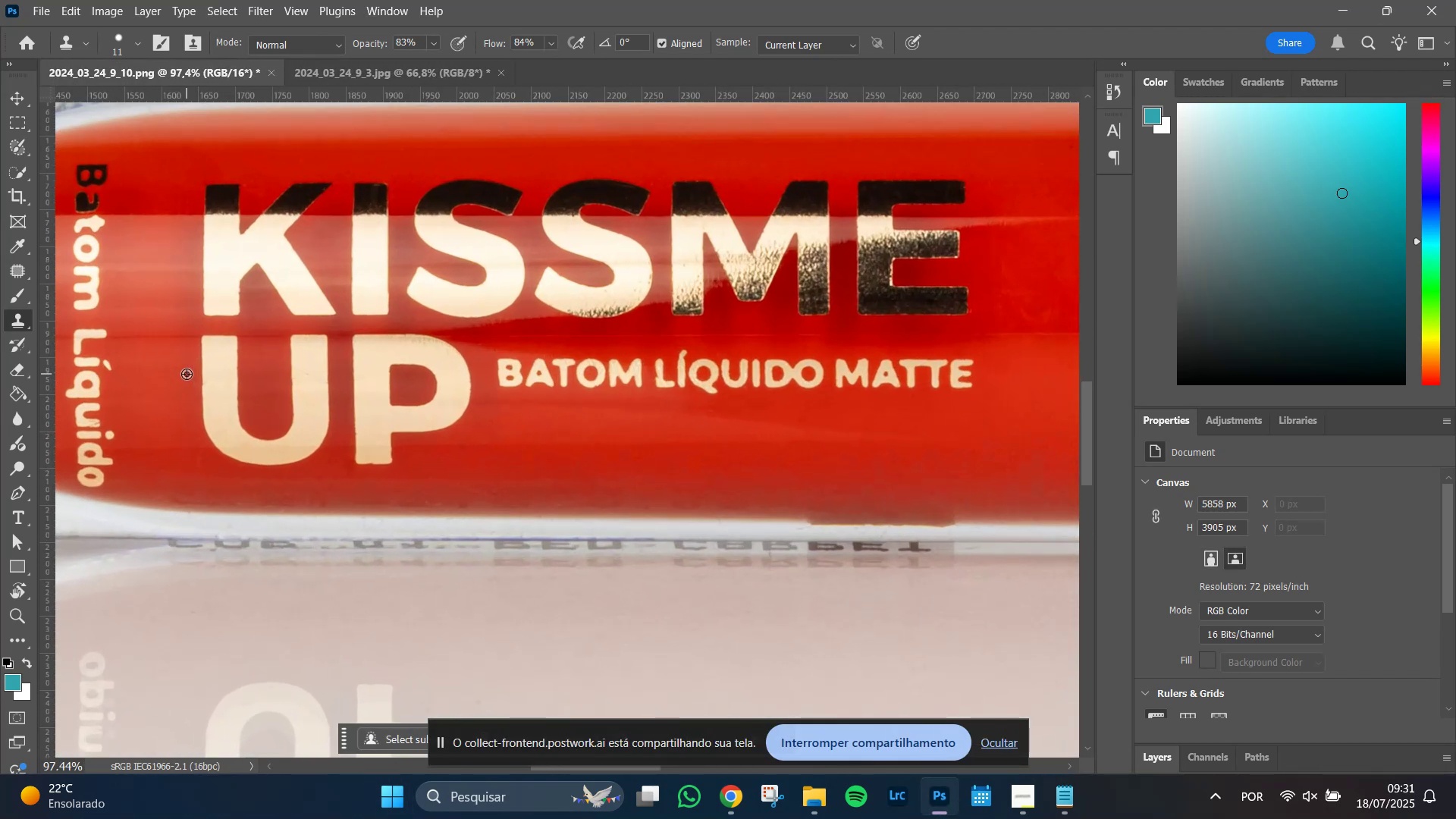 
hold_key(key=AltLeft, duration=1.51)
 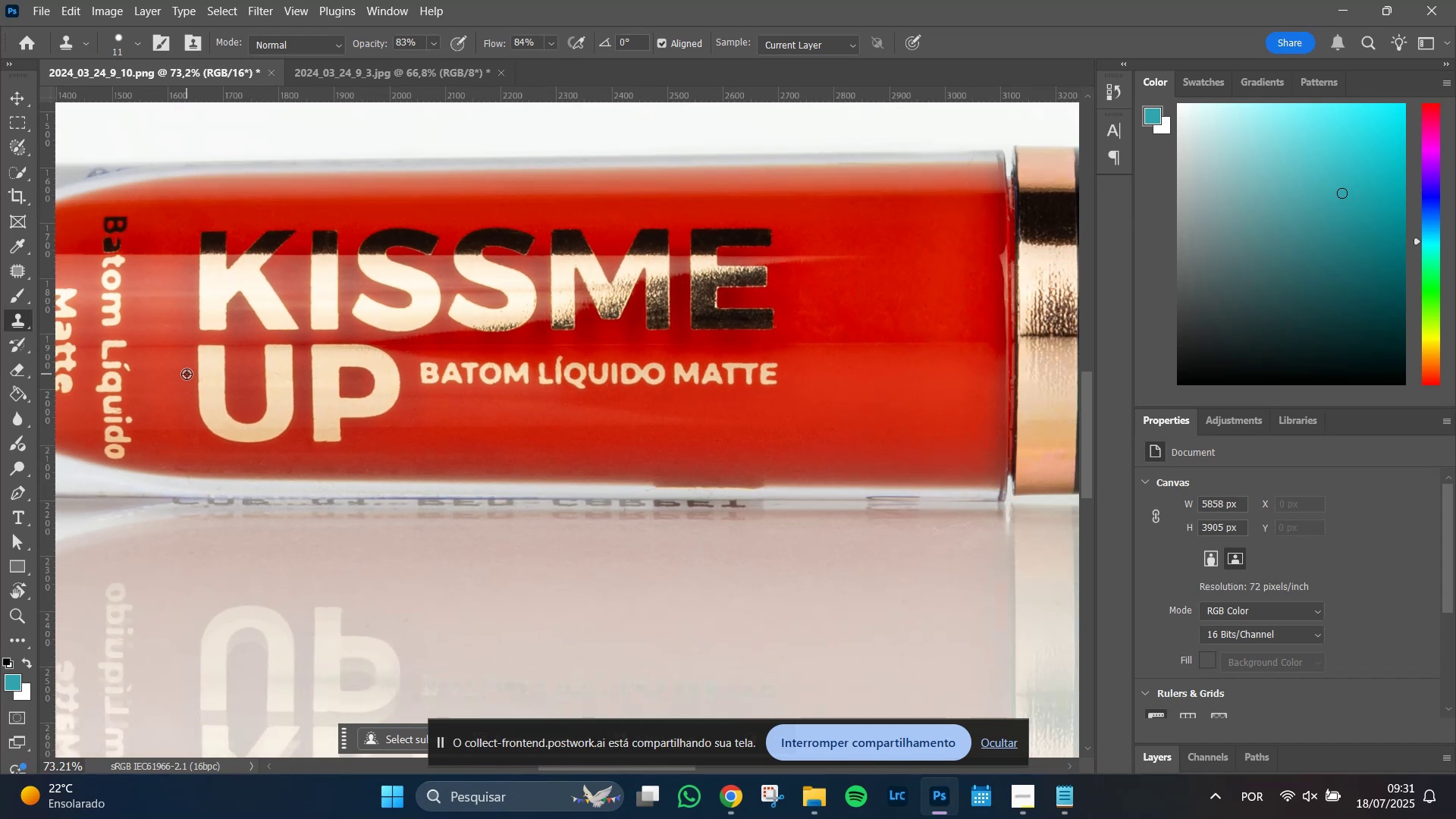 
hold_key(key=AltLeft, duration=1.51)
scroll: coordinate [187, 374], scroll_direction: down, amount: 16.0
 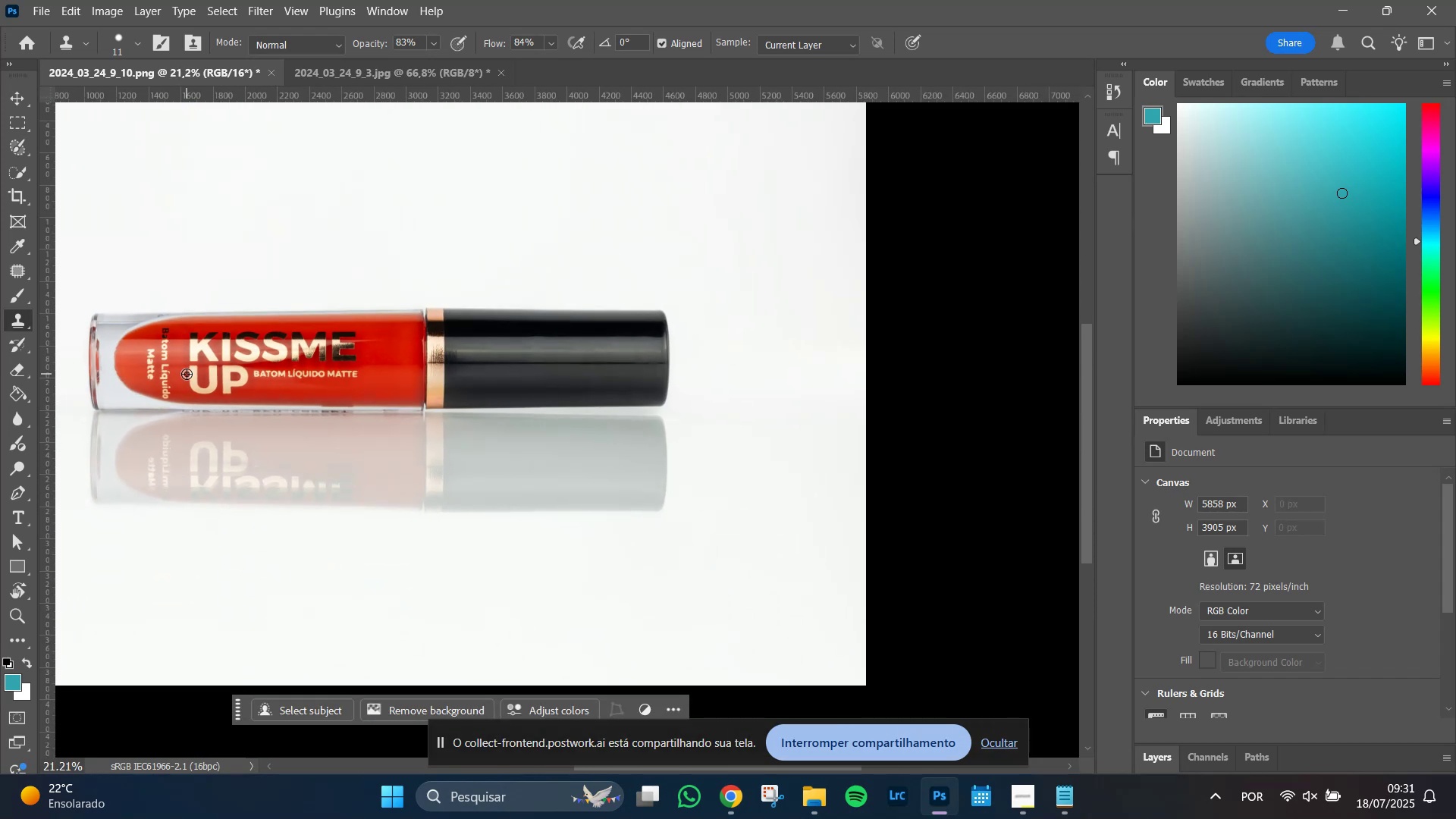 
key(Alt+AltLeft)
 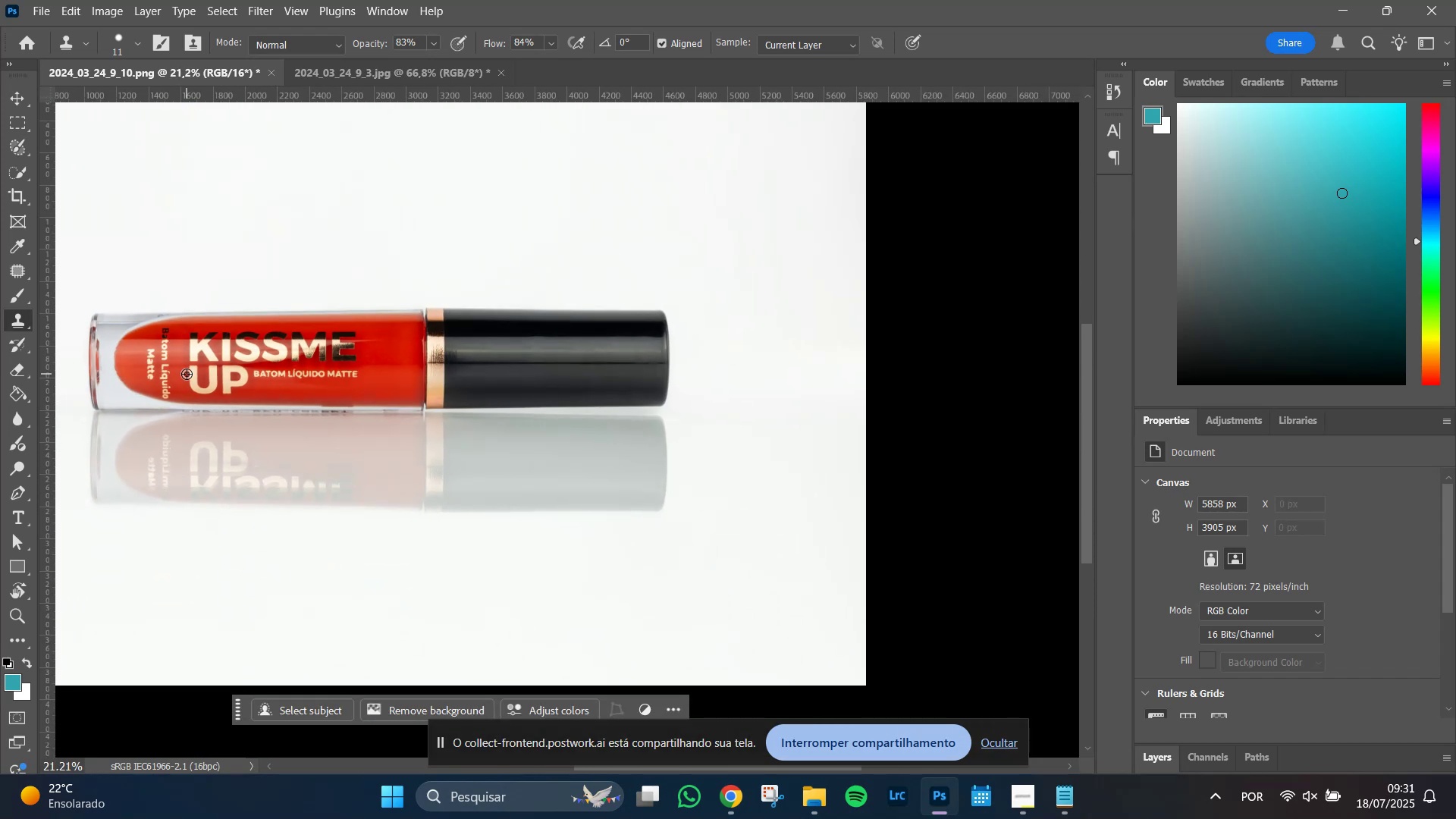 
key(Alt+AltLeft)
 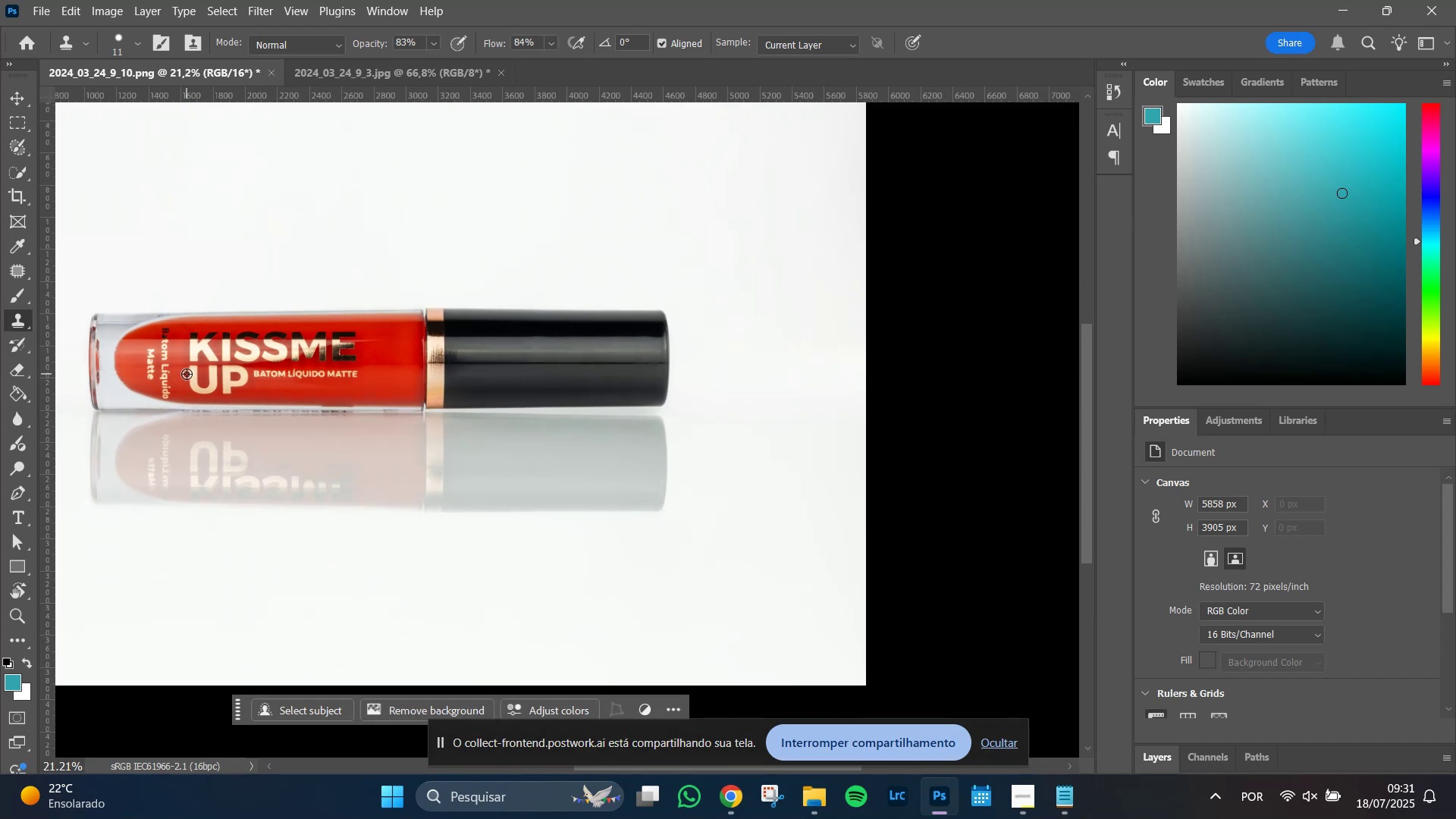 
key(Alt+AltLeft)
 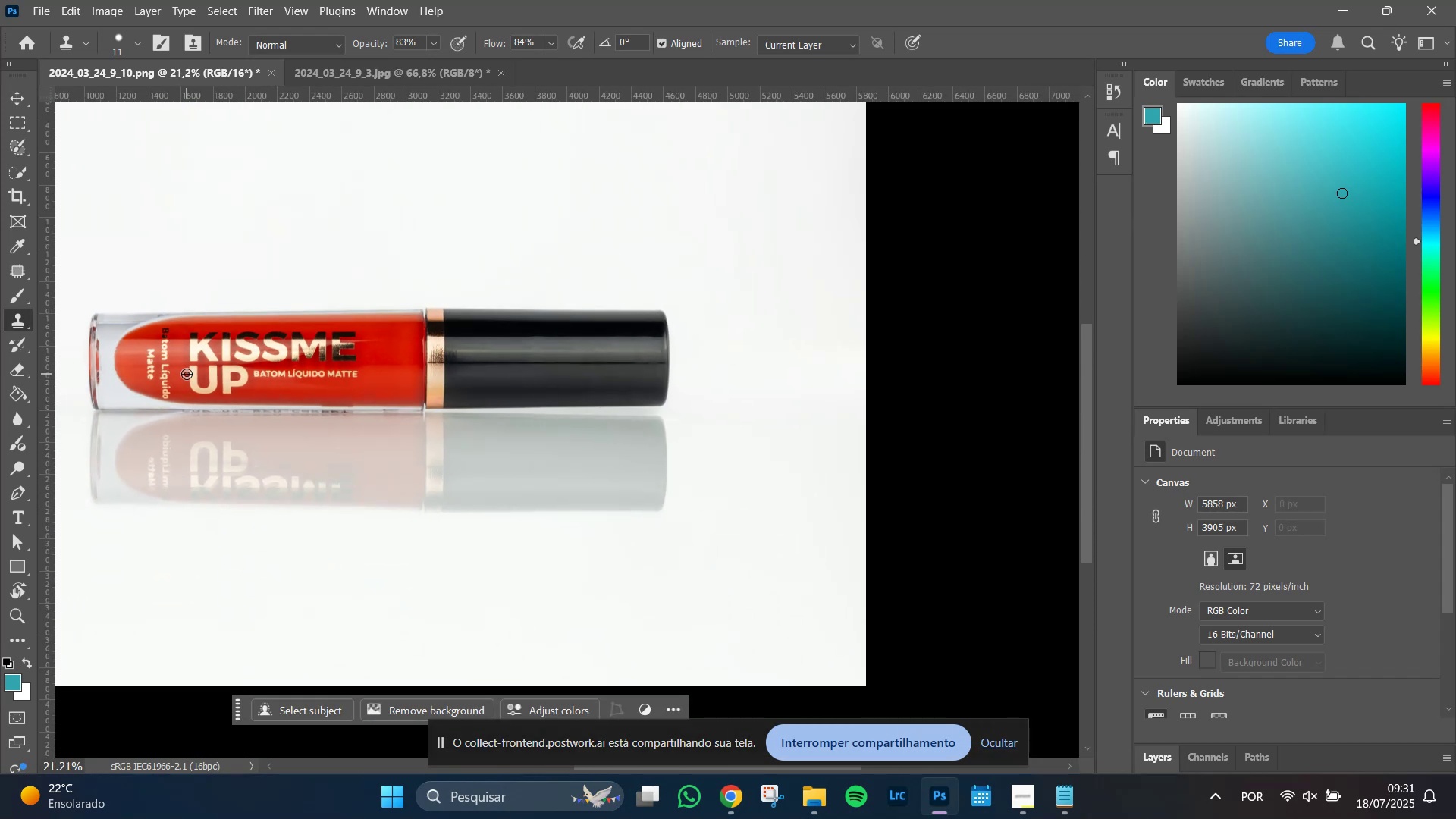 
key(Alt+AltLeft)
 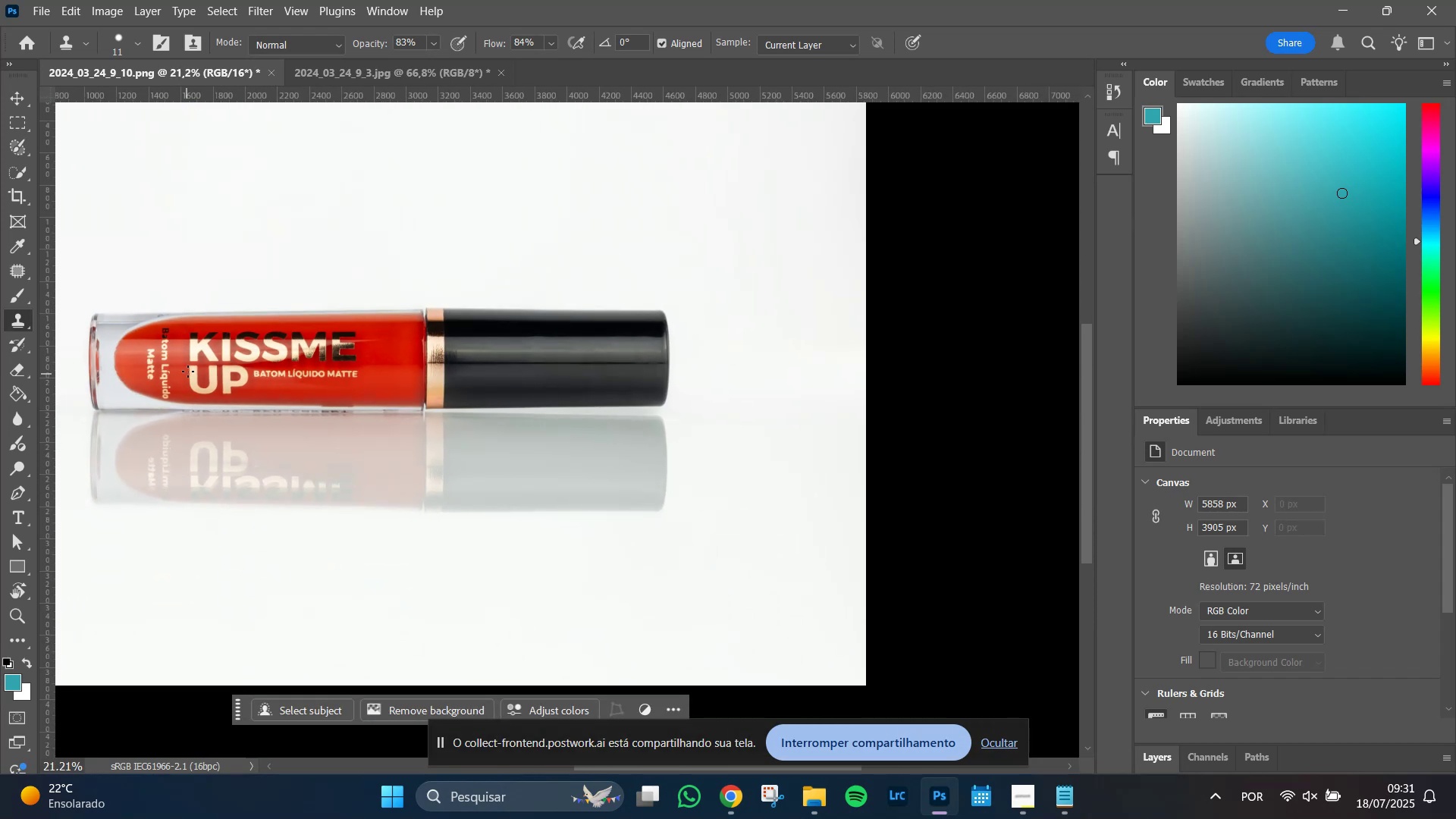 
key(Alt+AltLeft)
 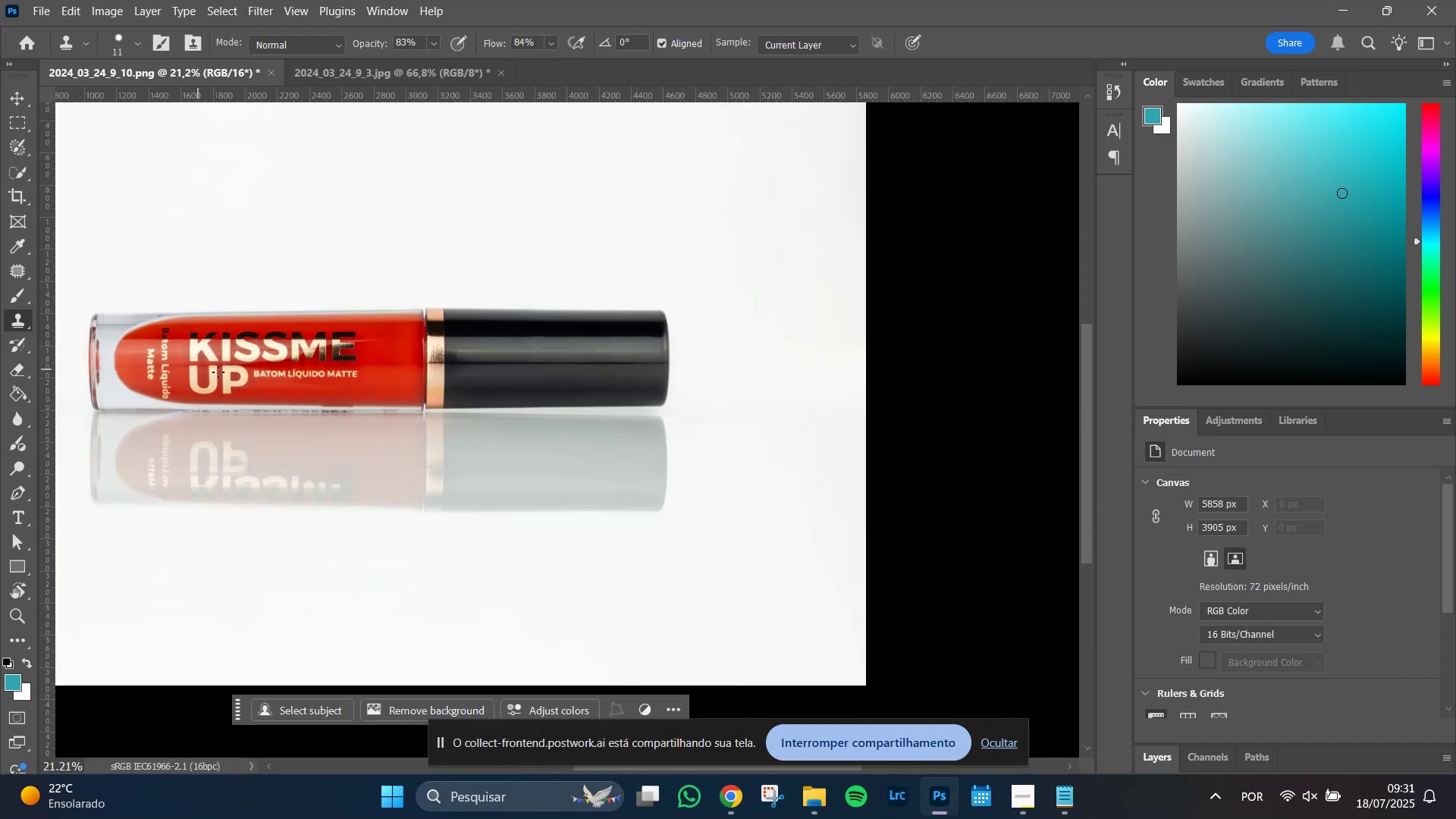 
key(Alt+AltLeft)
 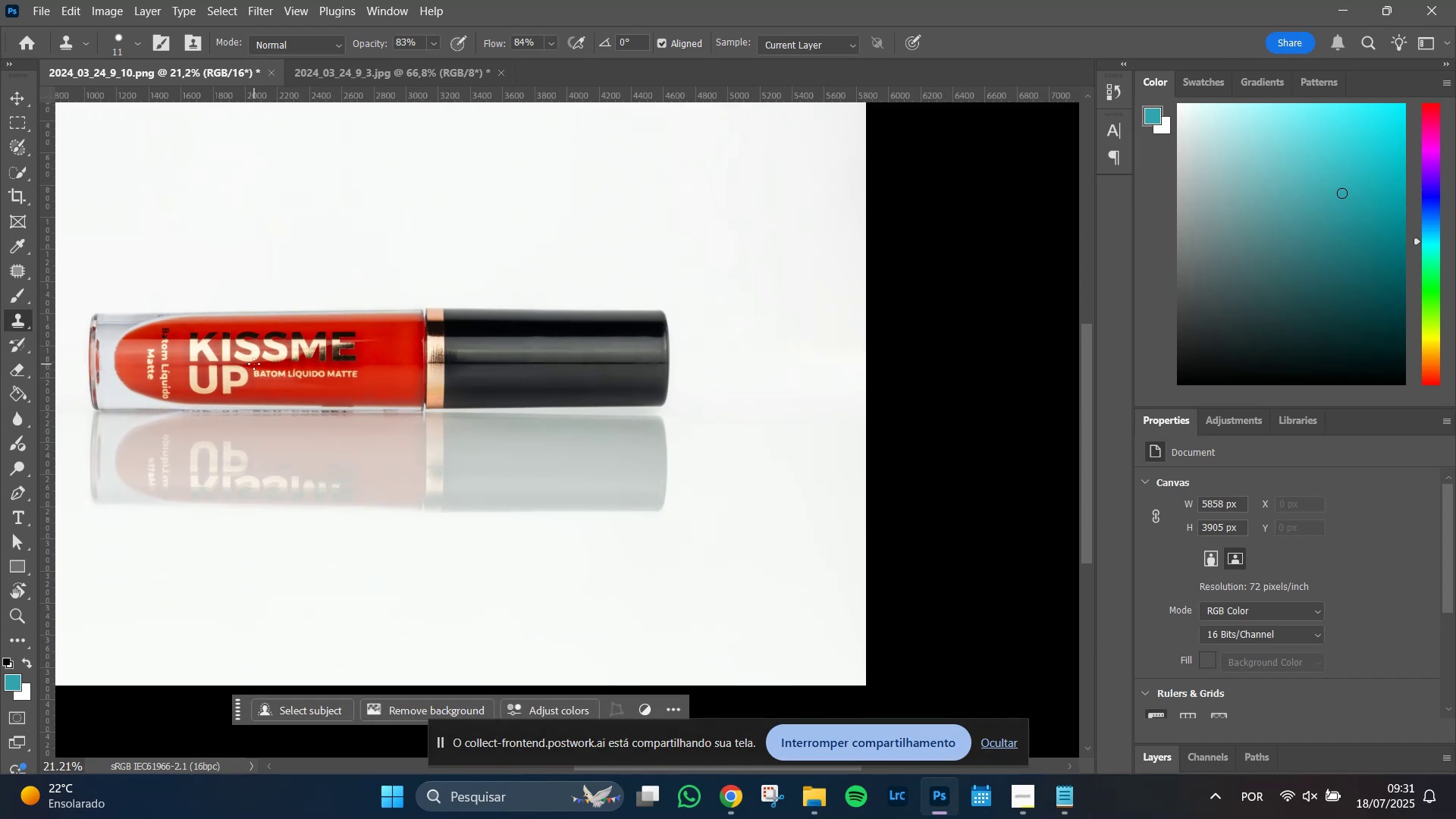 
key(Alt+Tab)
 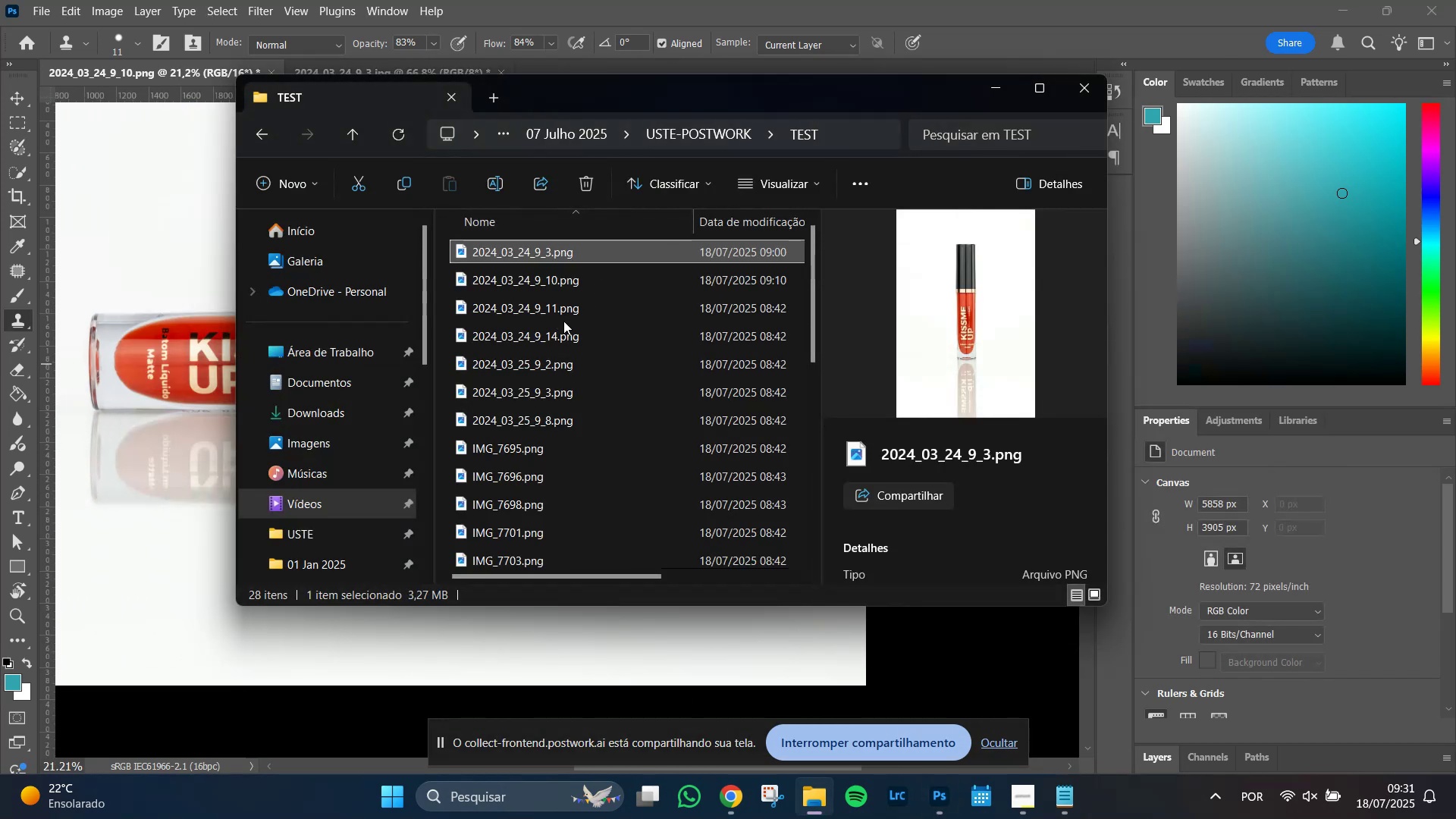 
left_click([570, 279])
 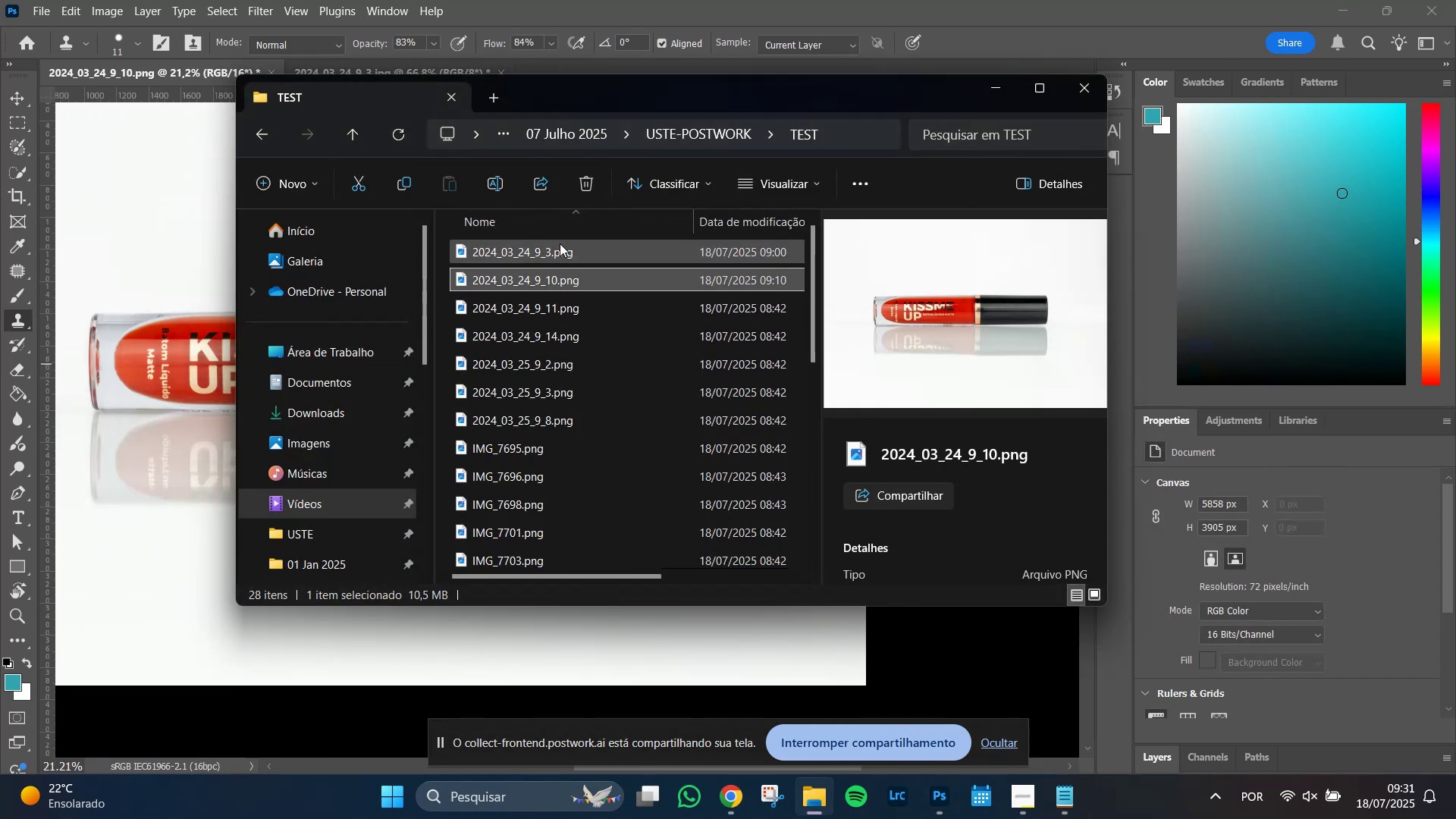 
left_click([555, 262])
 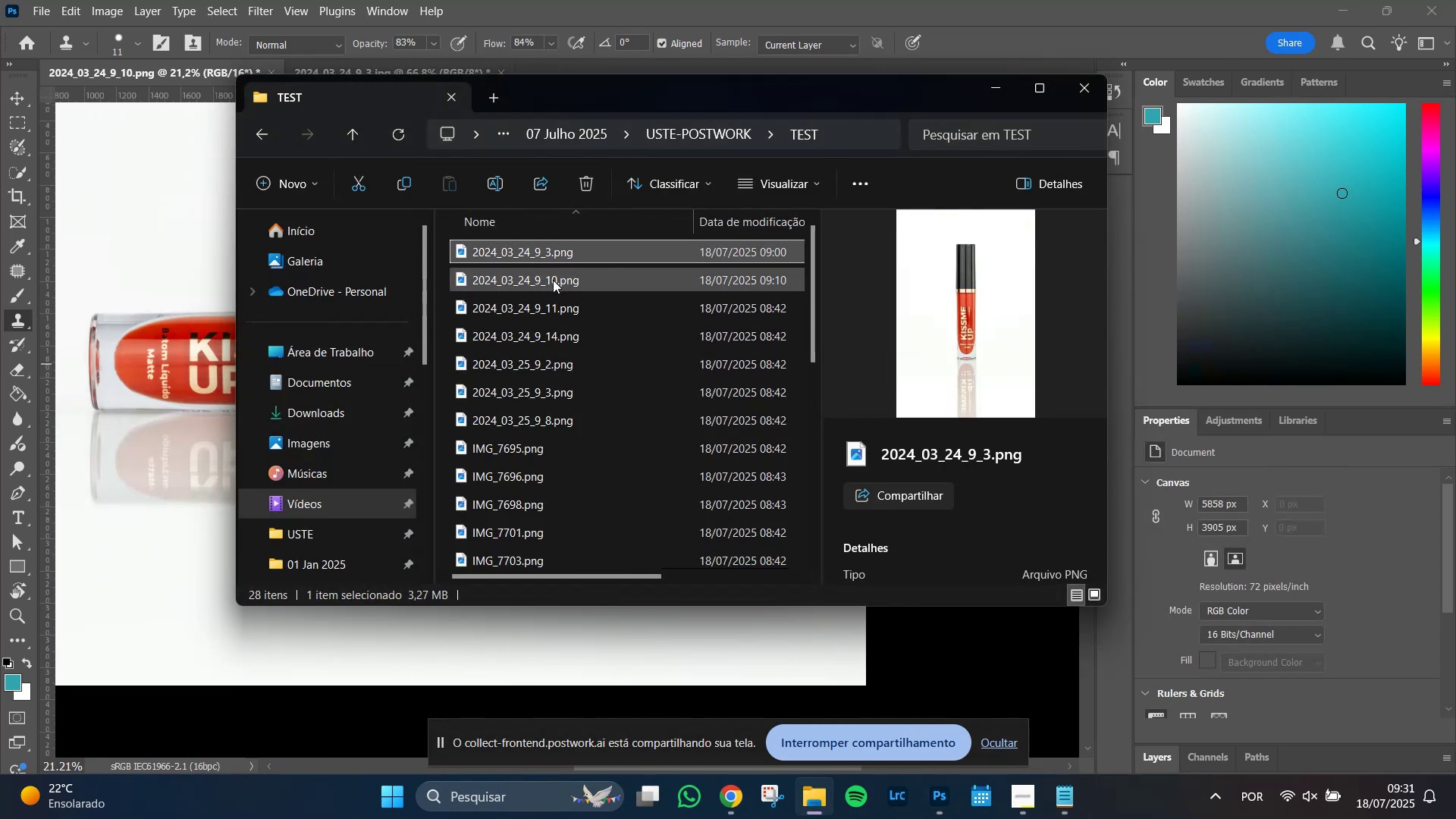 
left_click([553, 280])
 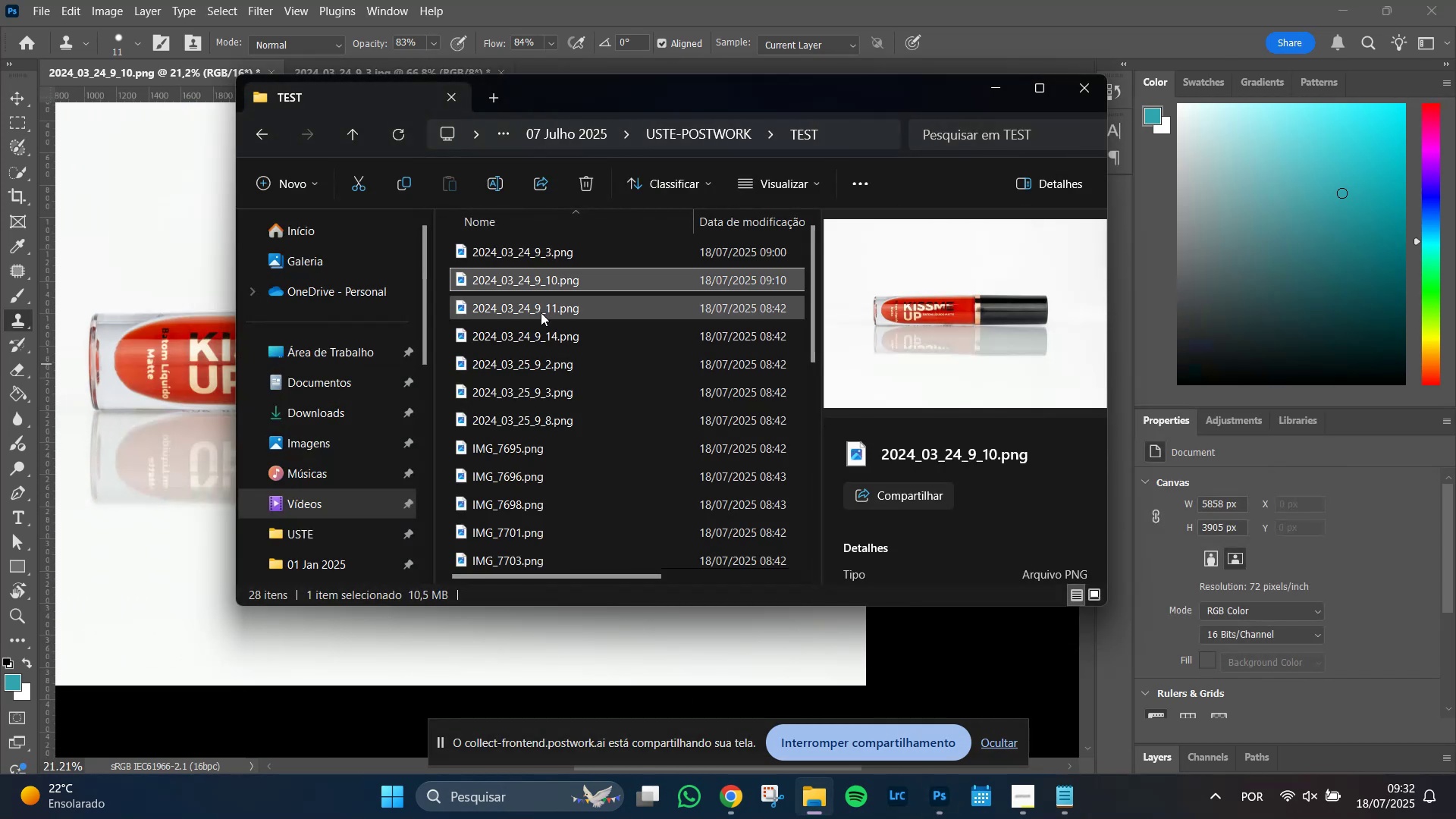 
left_click([541, 312])
 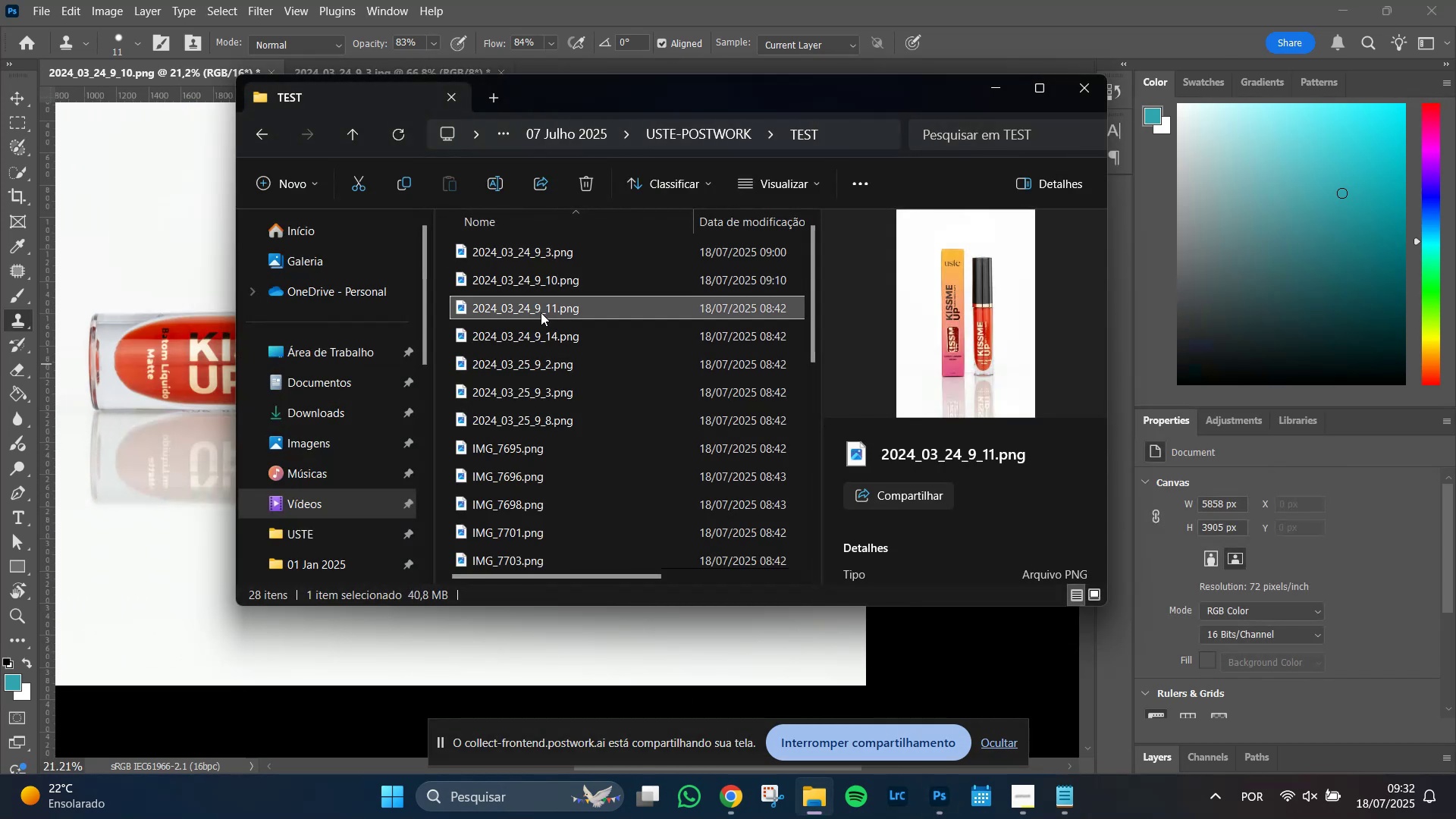 
right_click([541, 312])
 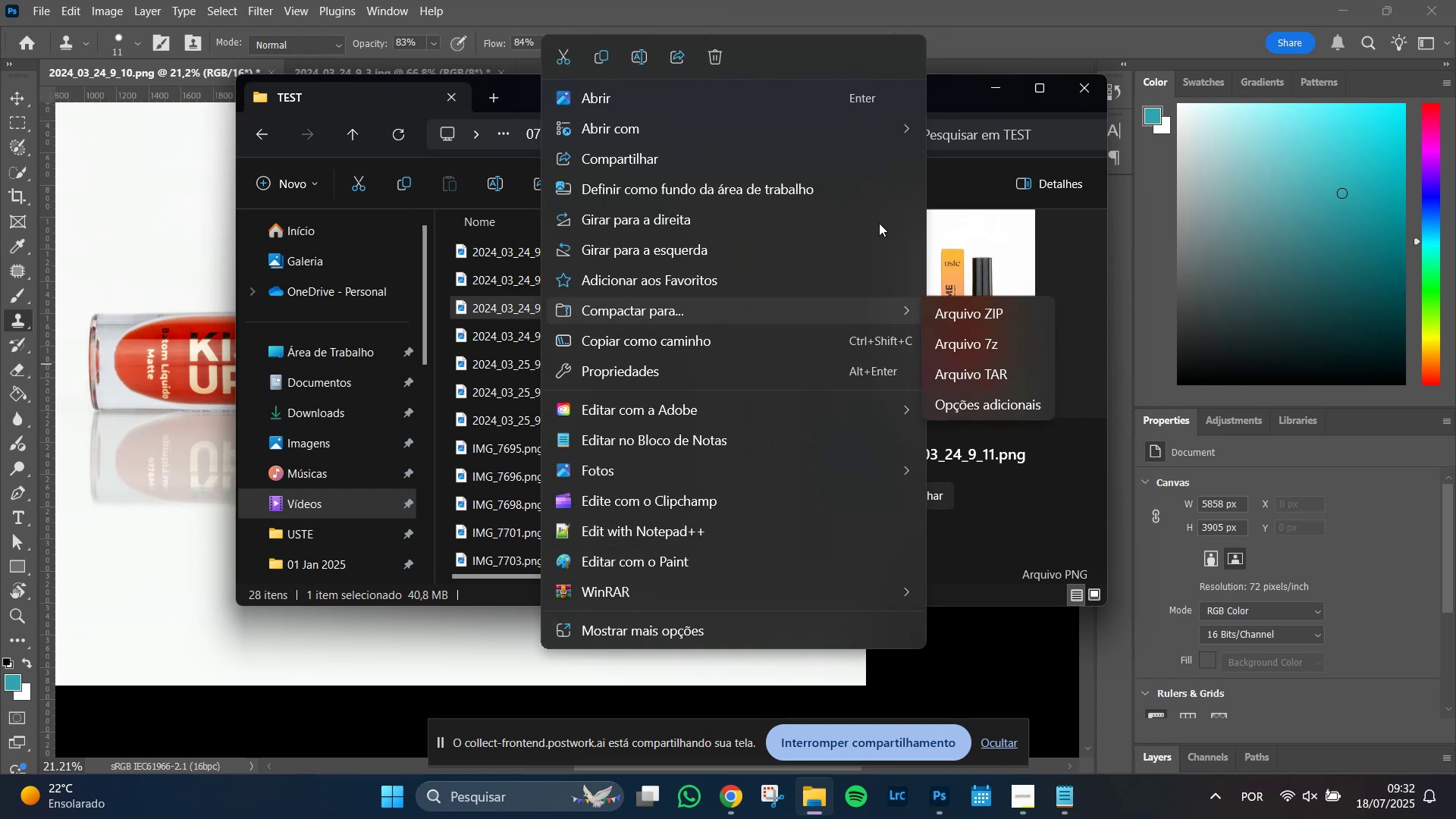 
left_click([895, 130])
 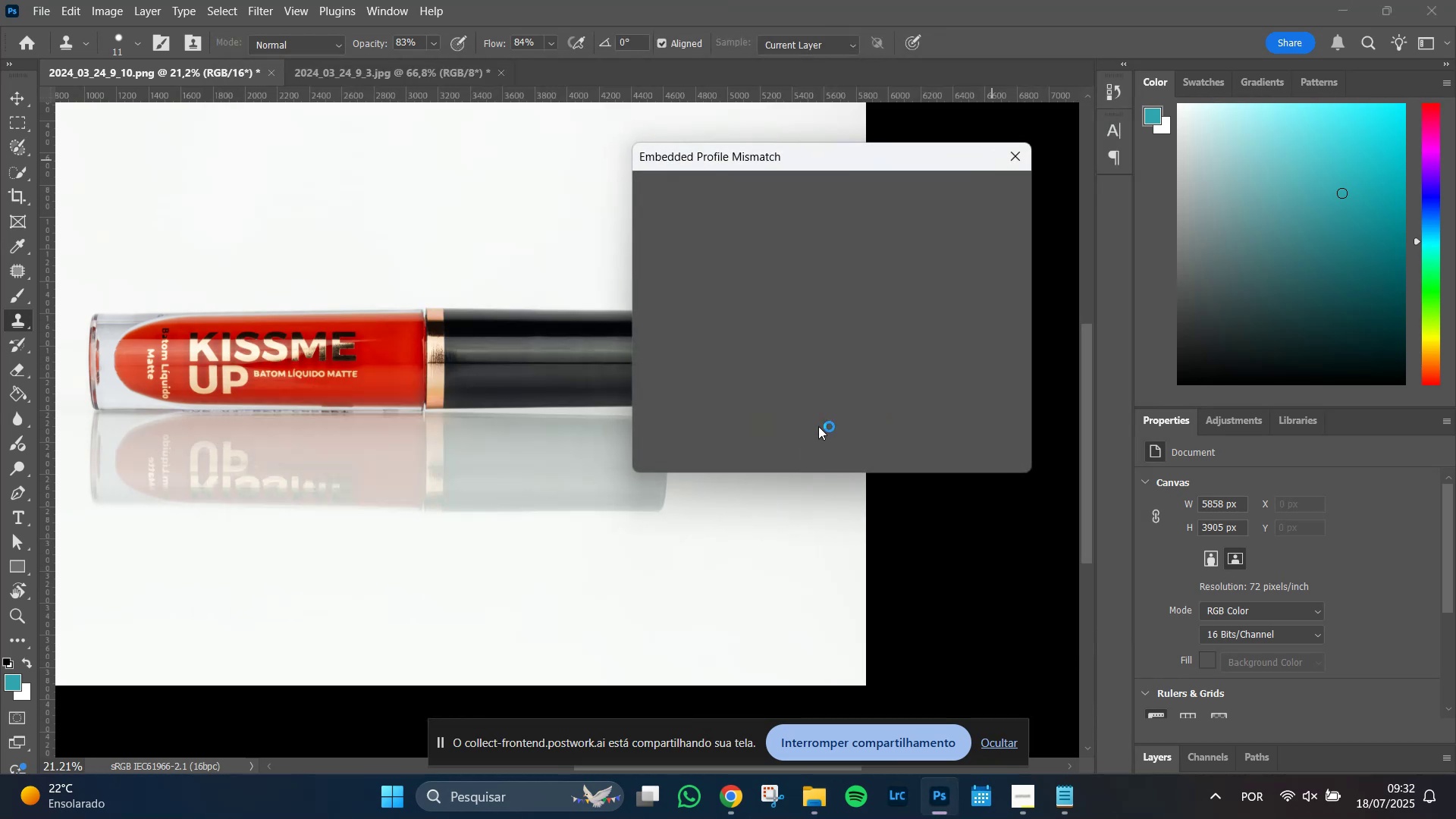 
left_click([917, 416])
 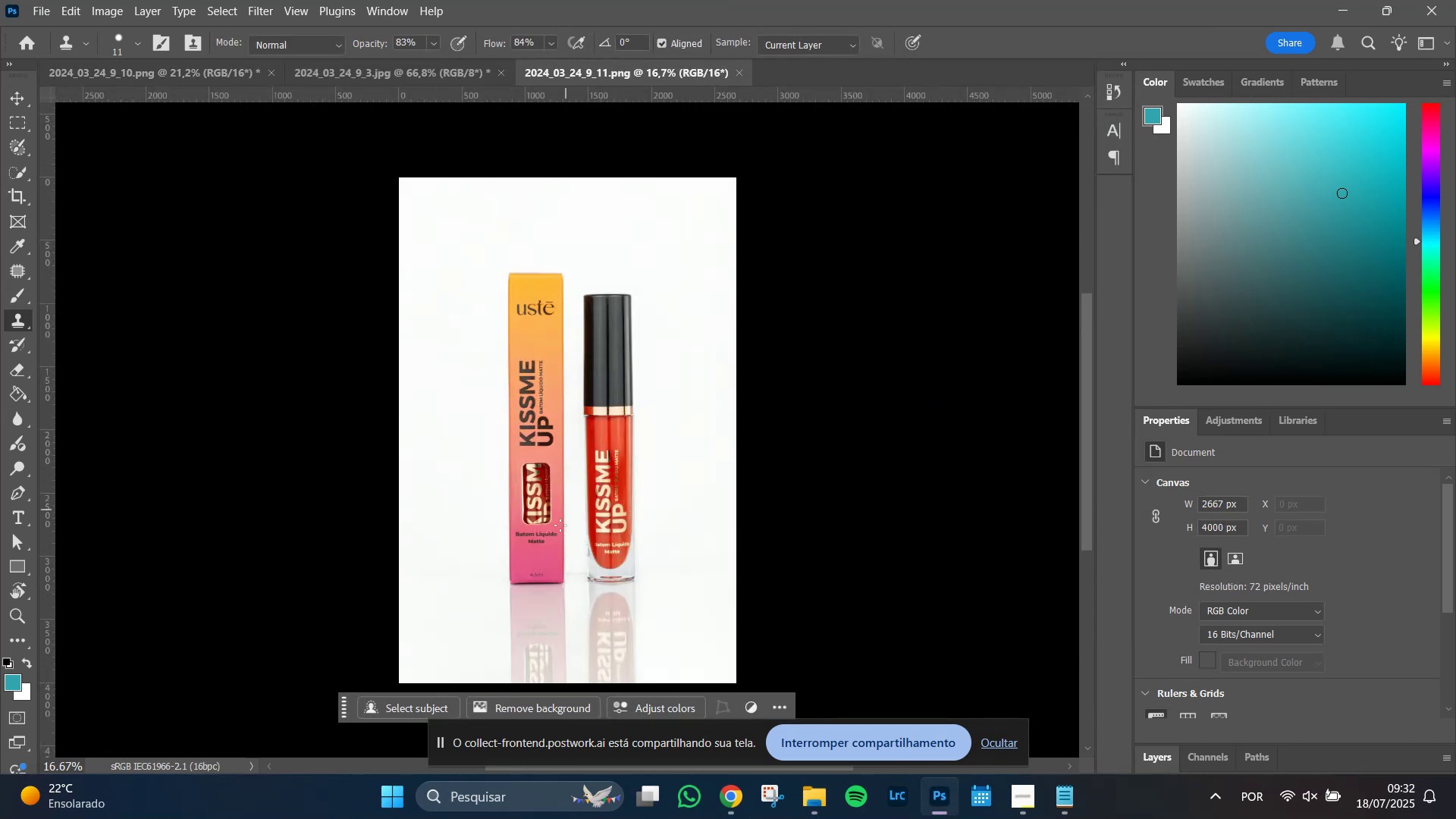 
hold_key(key=AltLeft, duration=1.51)
scroll: coordinate [476, 441], scroll_direction: up, amount: 25.0
 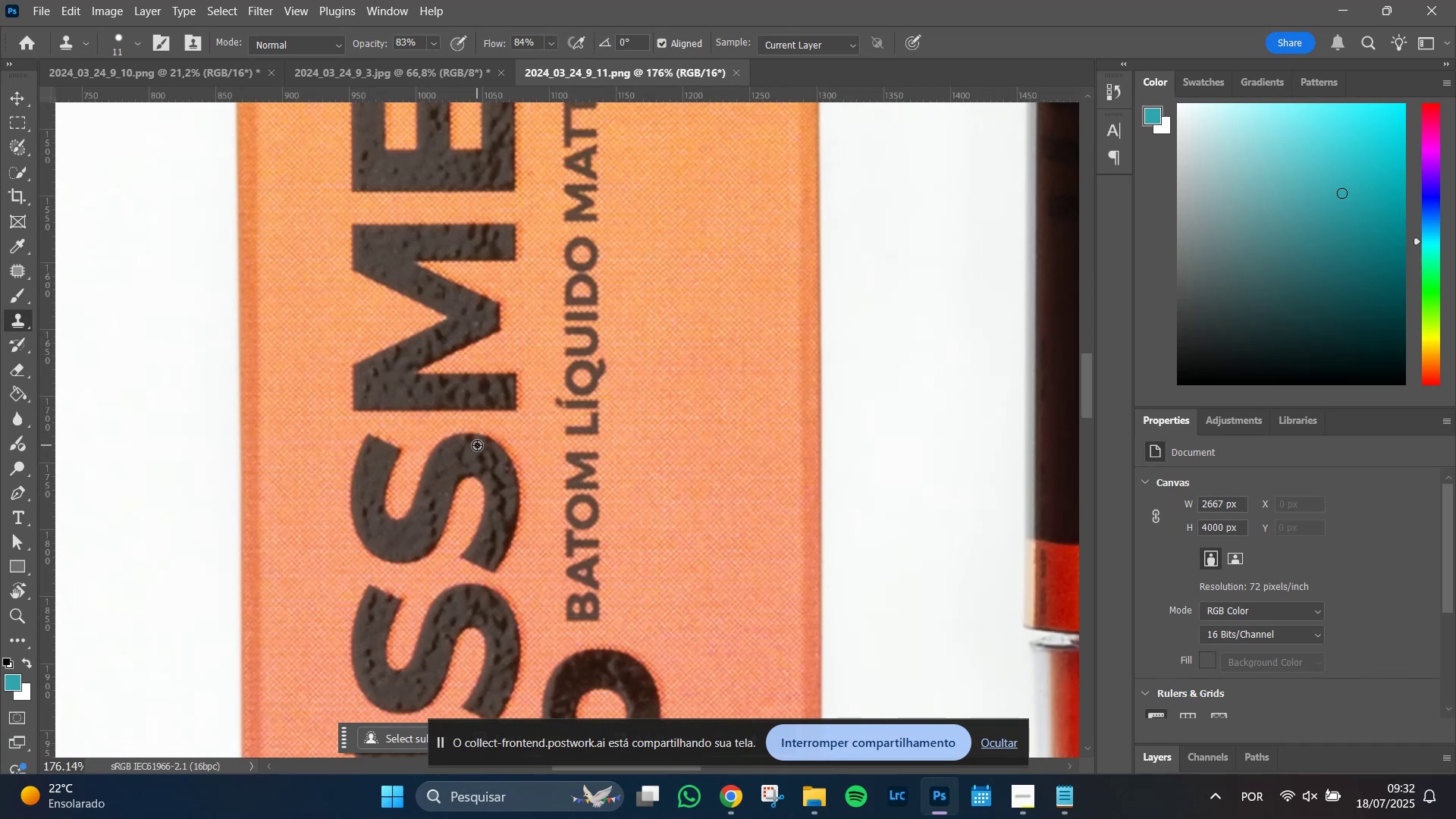 
hold_key(key=AltLeft, duration=1.51)
scroll: coordinate [511, 460], scroll_direction: down, amount: 2.0
 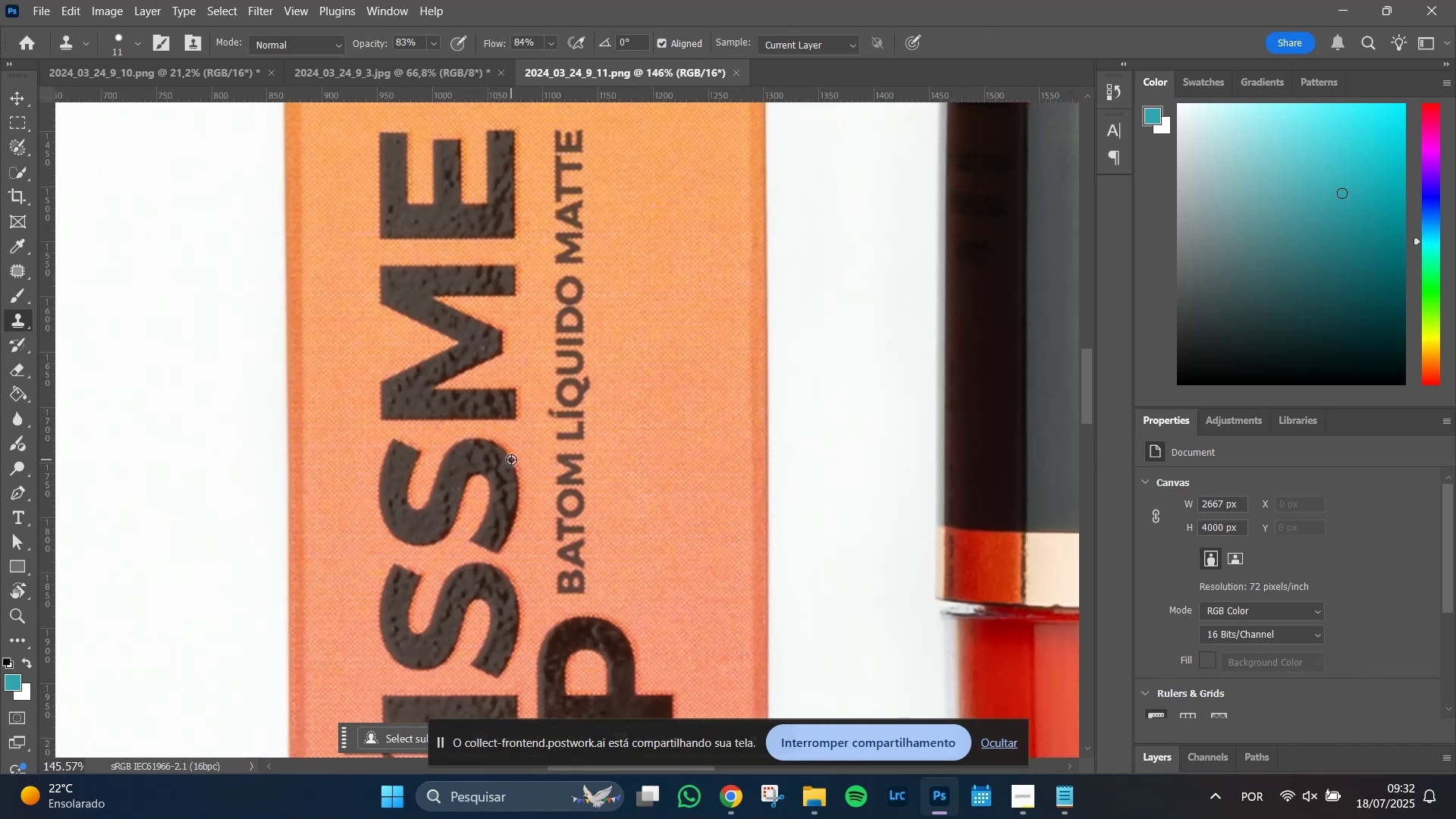 
key(Alt+AltLeft)
 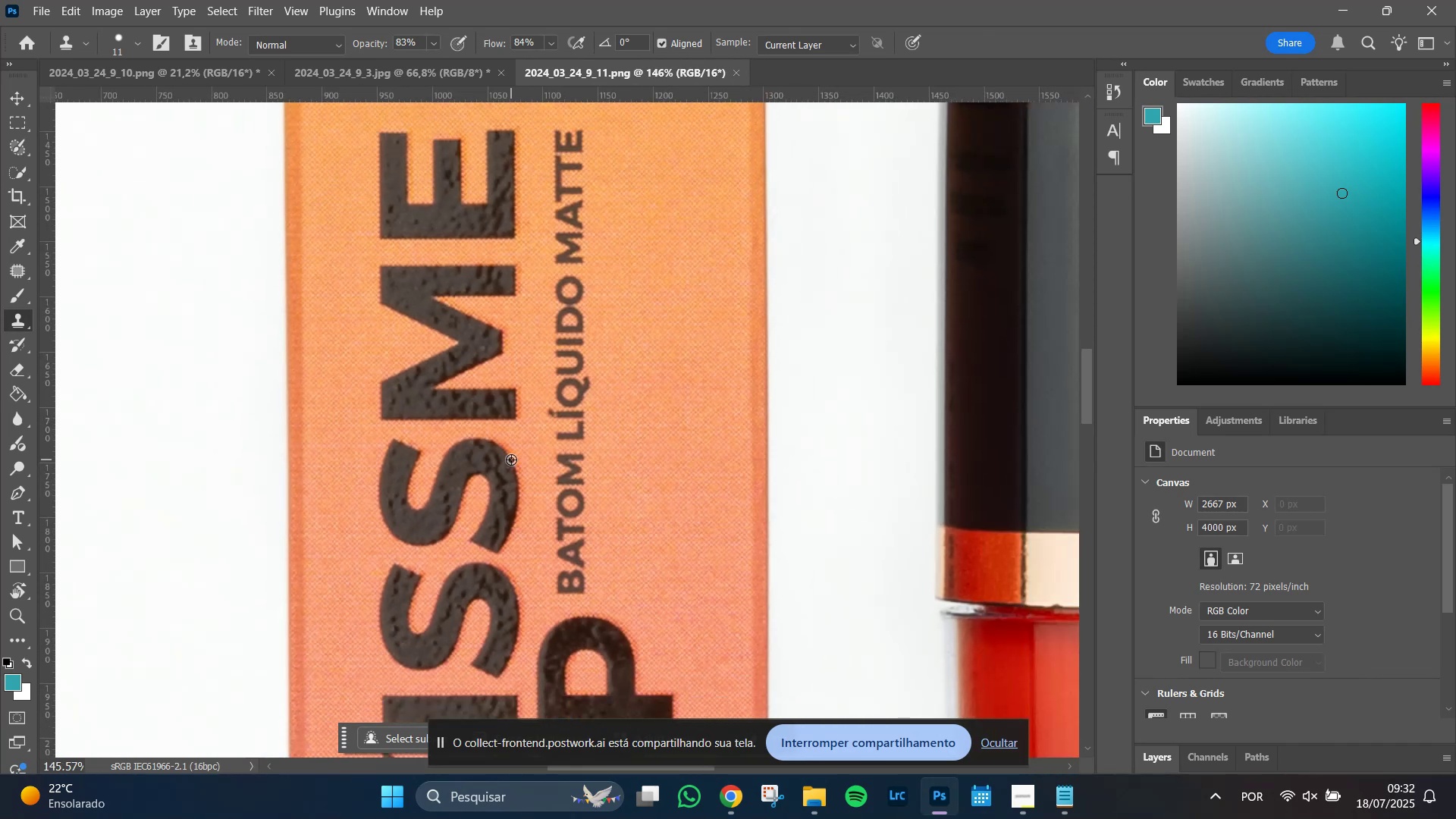 
key(Alt+AltLeft)
 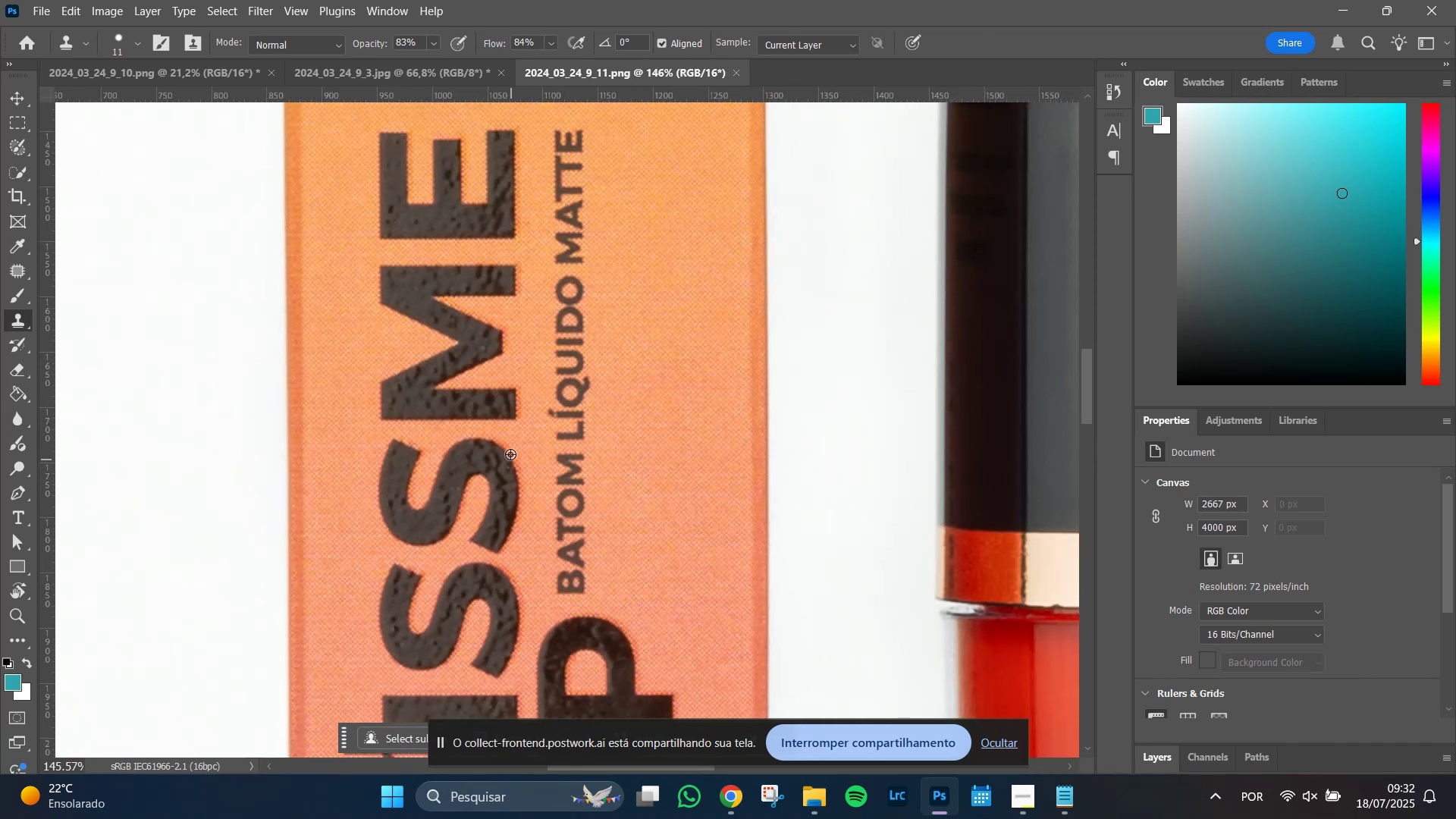 
key(Alt+AltLeft)
 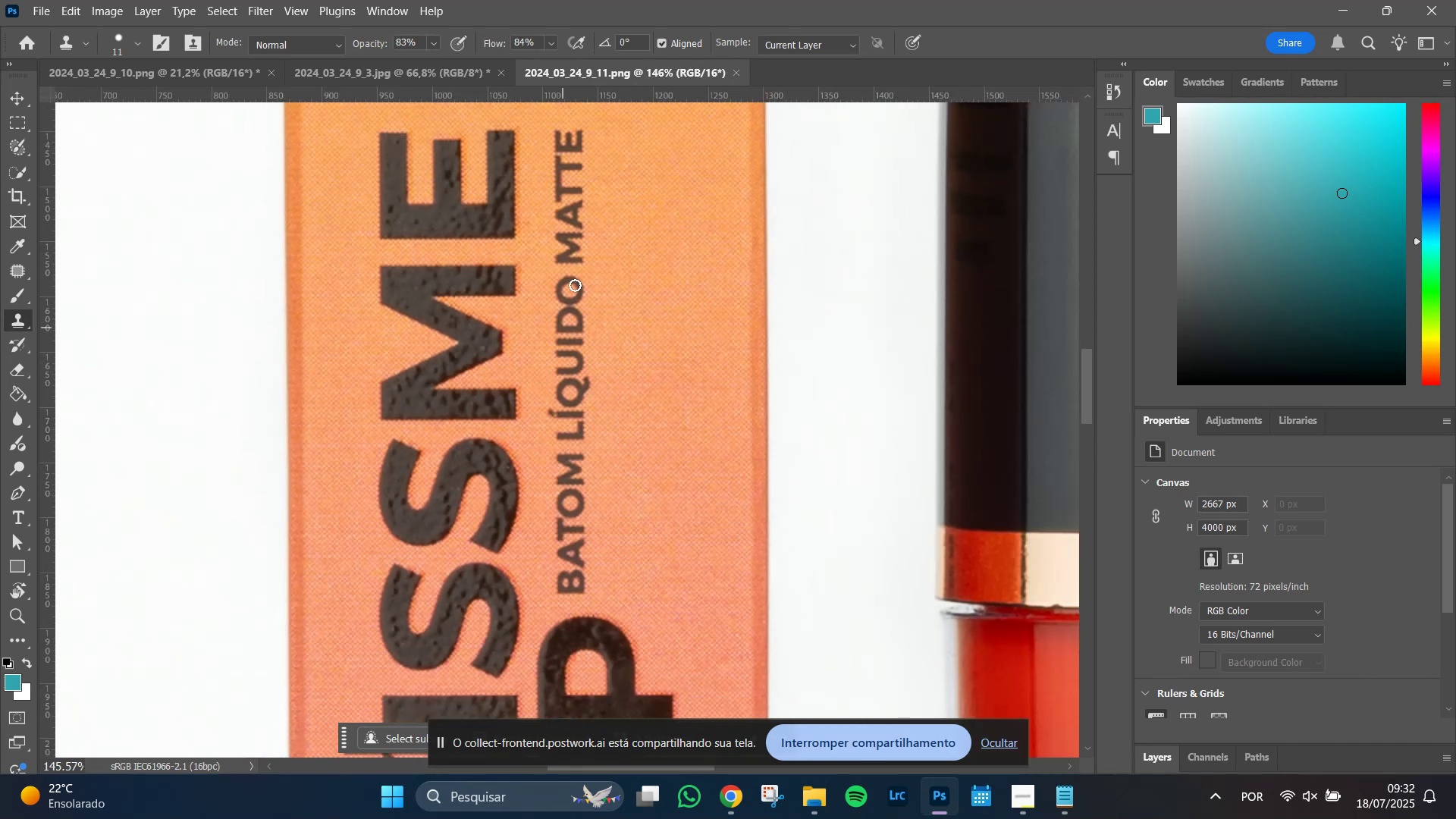 
hold_key(key=Space, duration=1.51)
 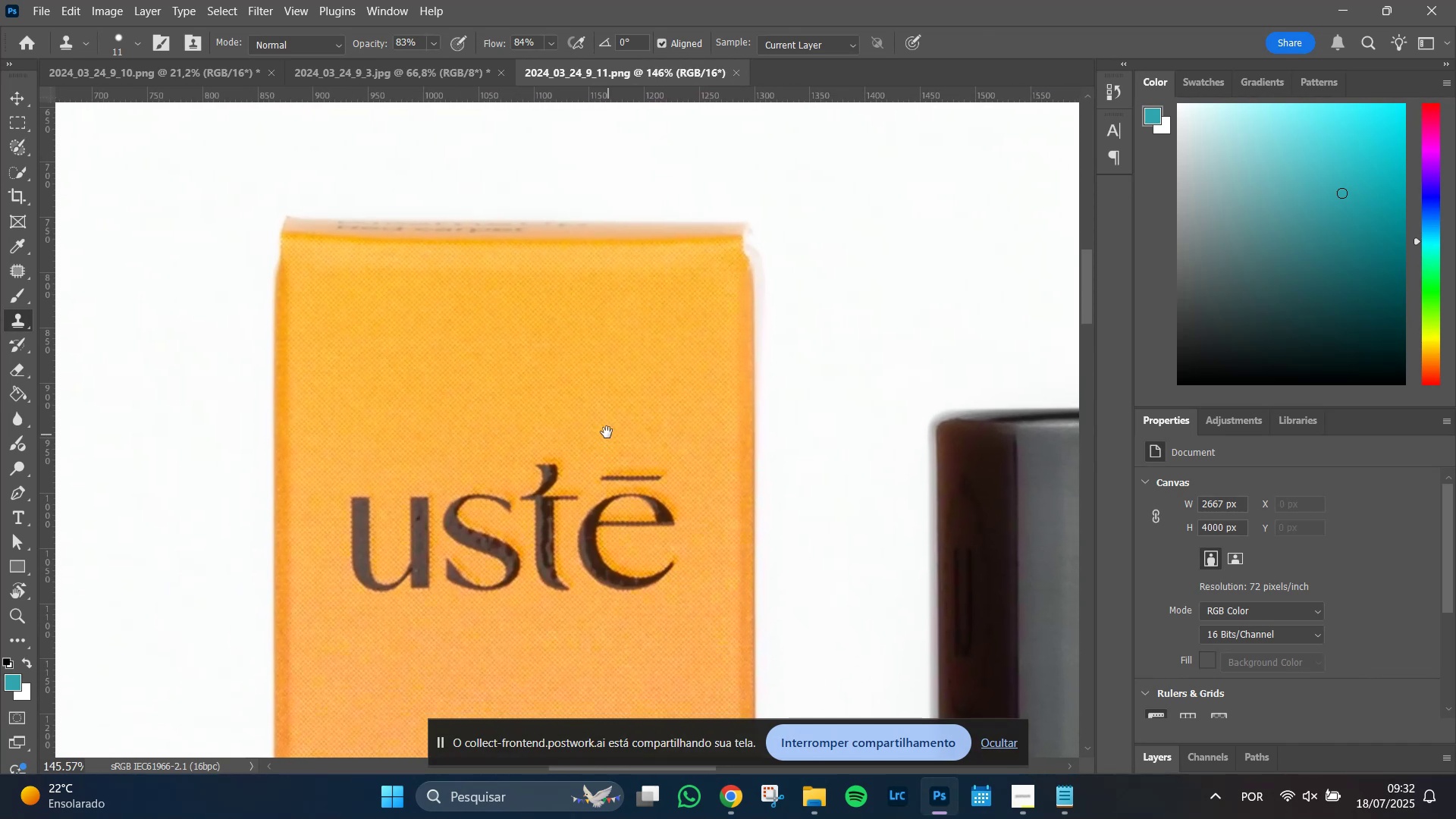 
hold_key(key=Space, duration=1.51)
 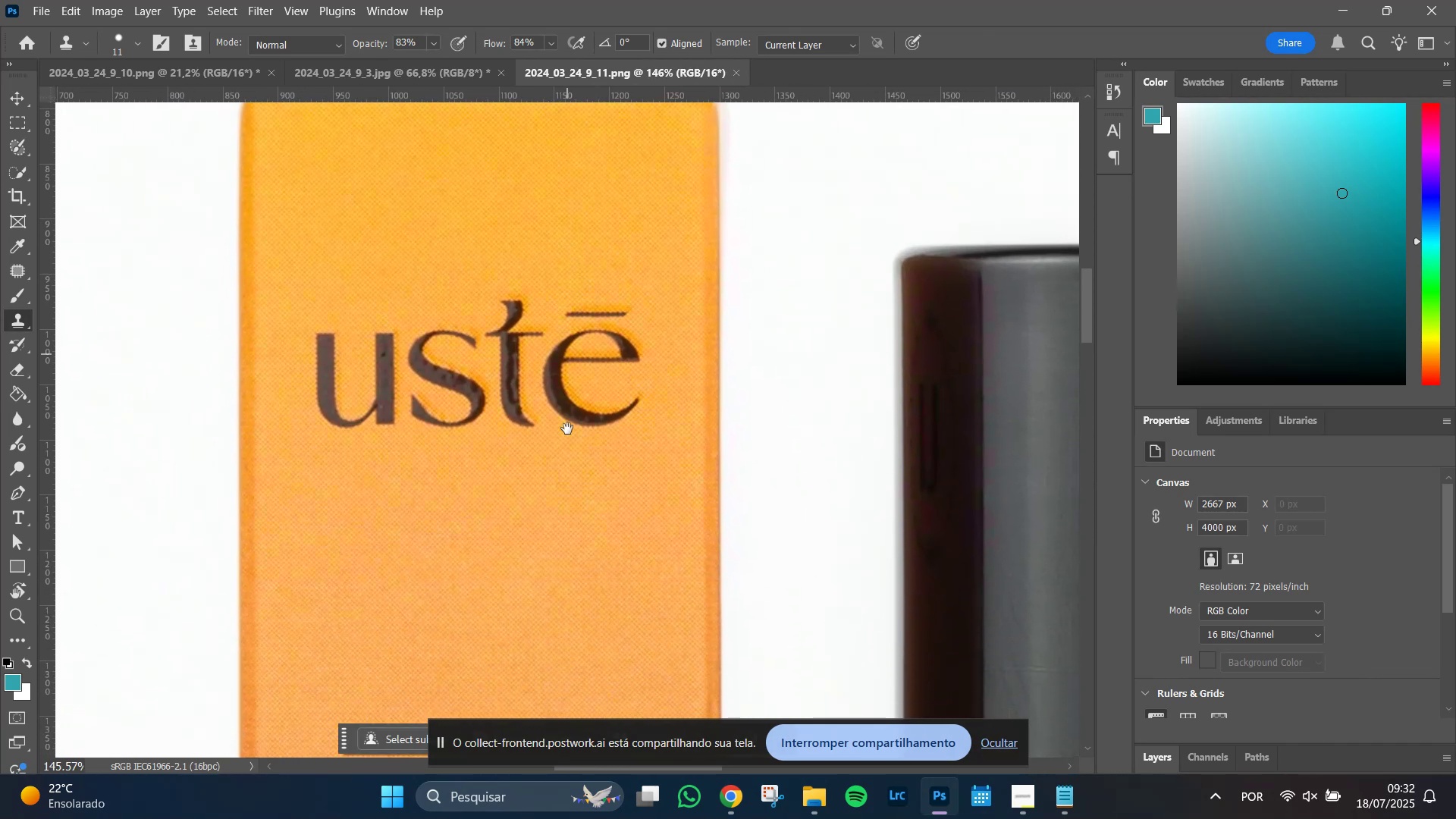 
hold_key(key=Space, duration=1.51)
 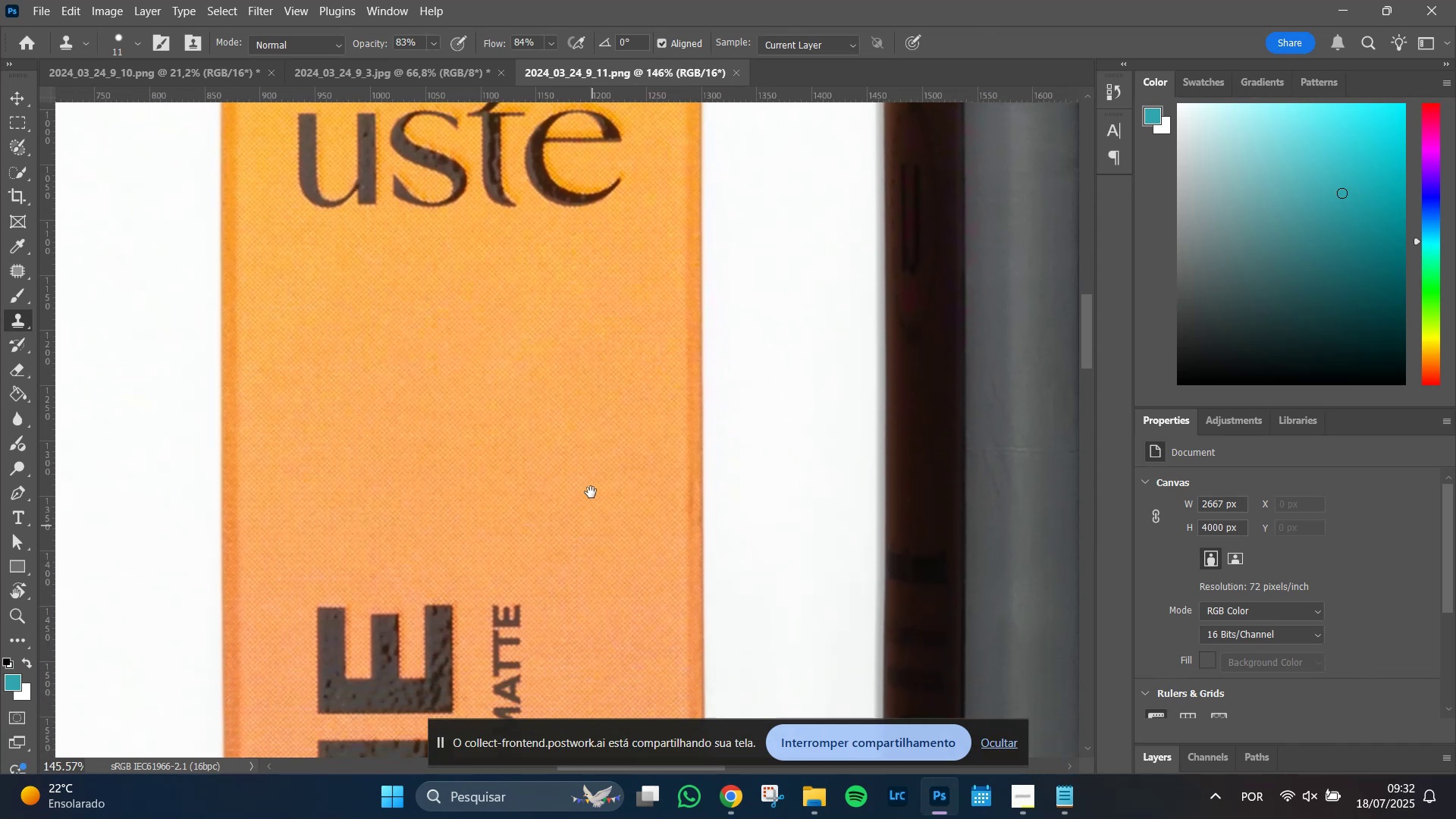 
hold_key(key=Space, duration=1.51)
 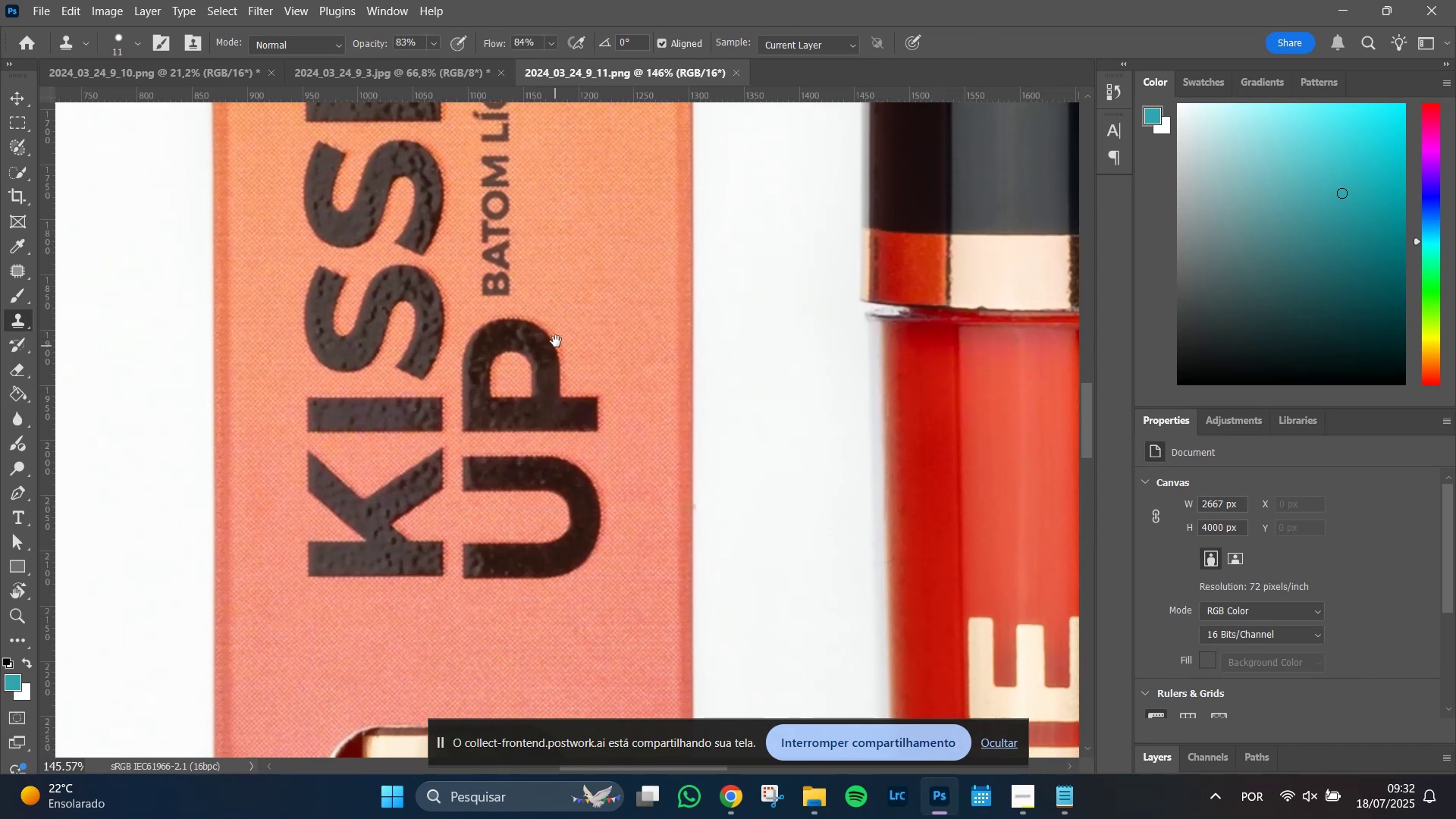 
hold_key(key=Space, duration=1.51)
 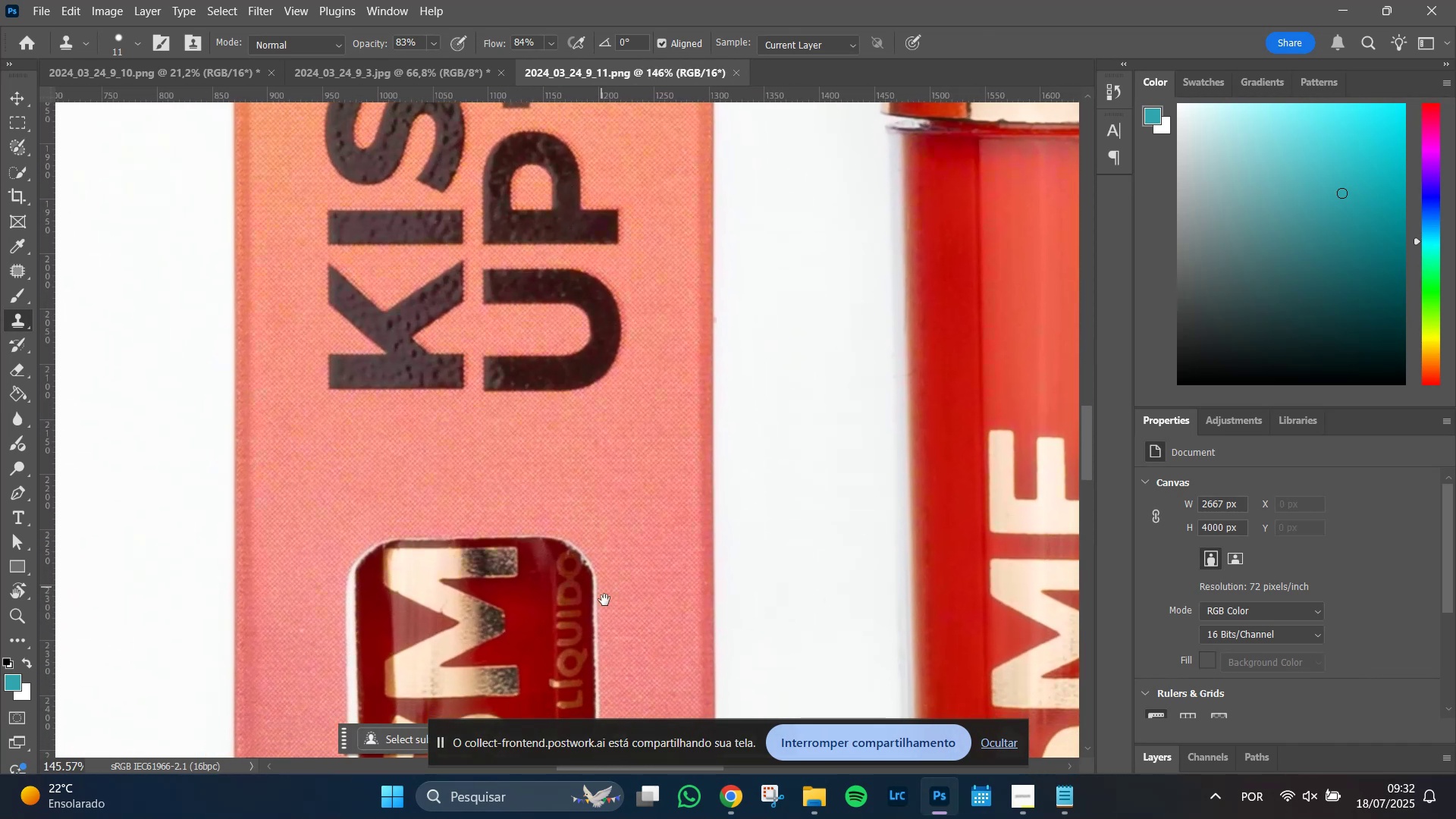 
hold_key(key=Space, duration=1.51)
 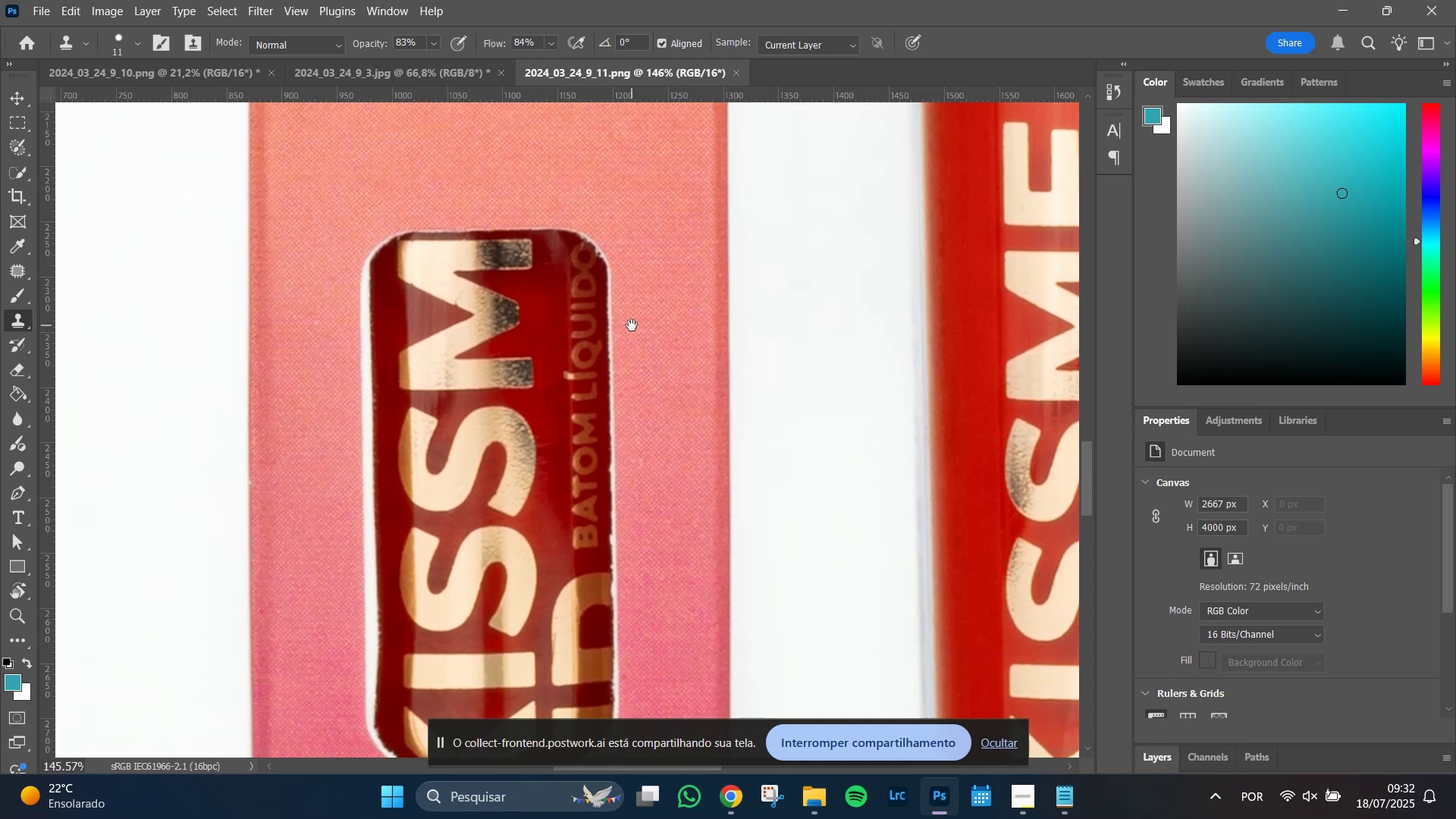 
key(Space)
 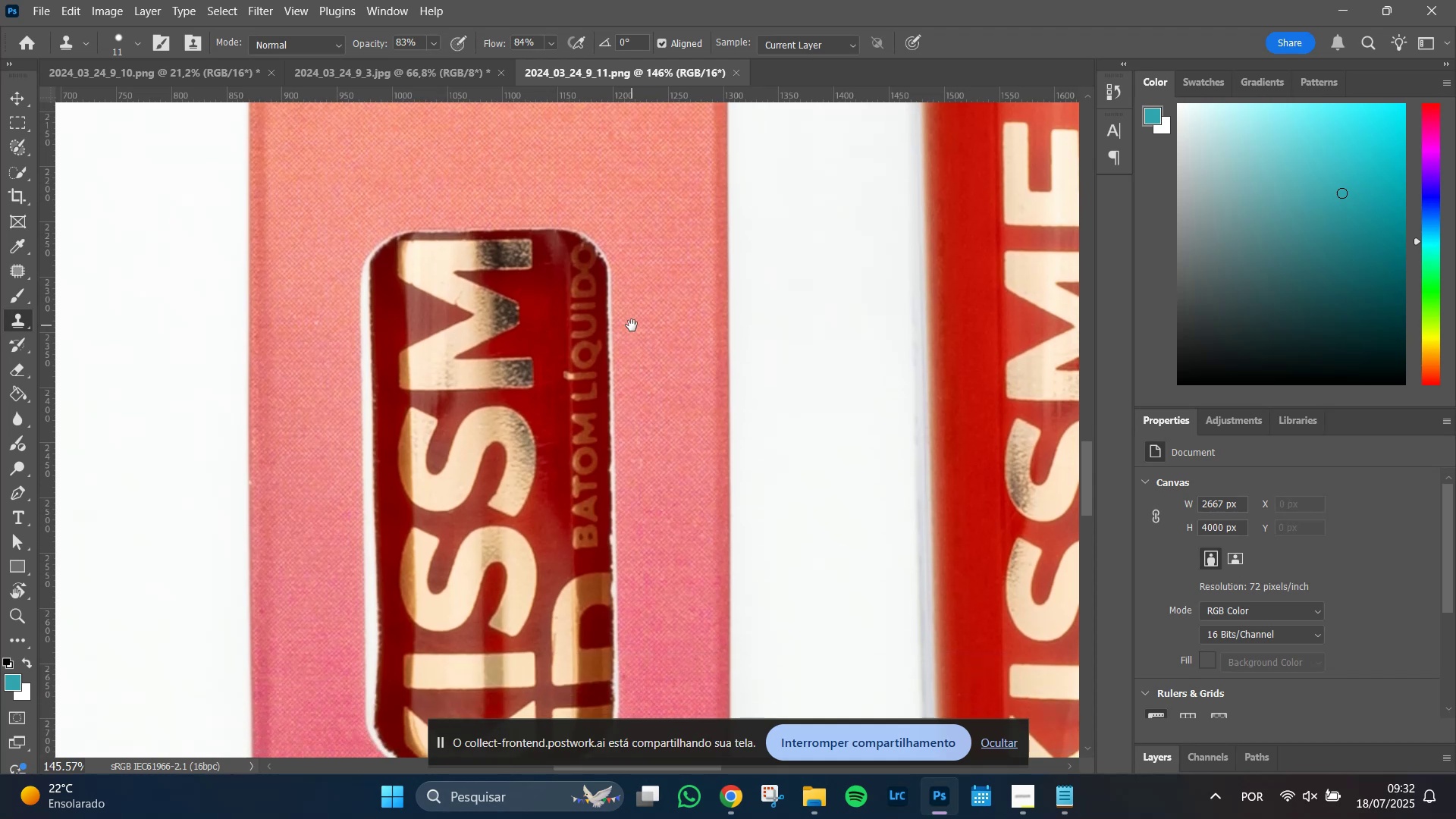 
key(Space)
 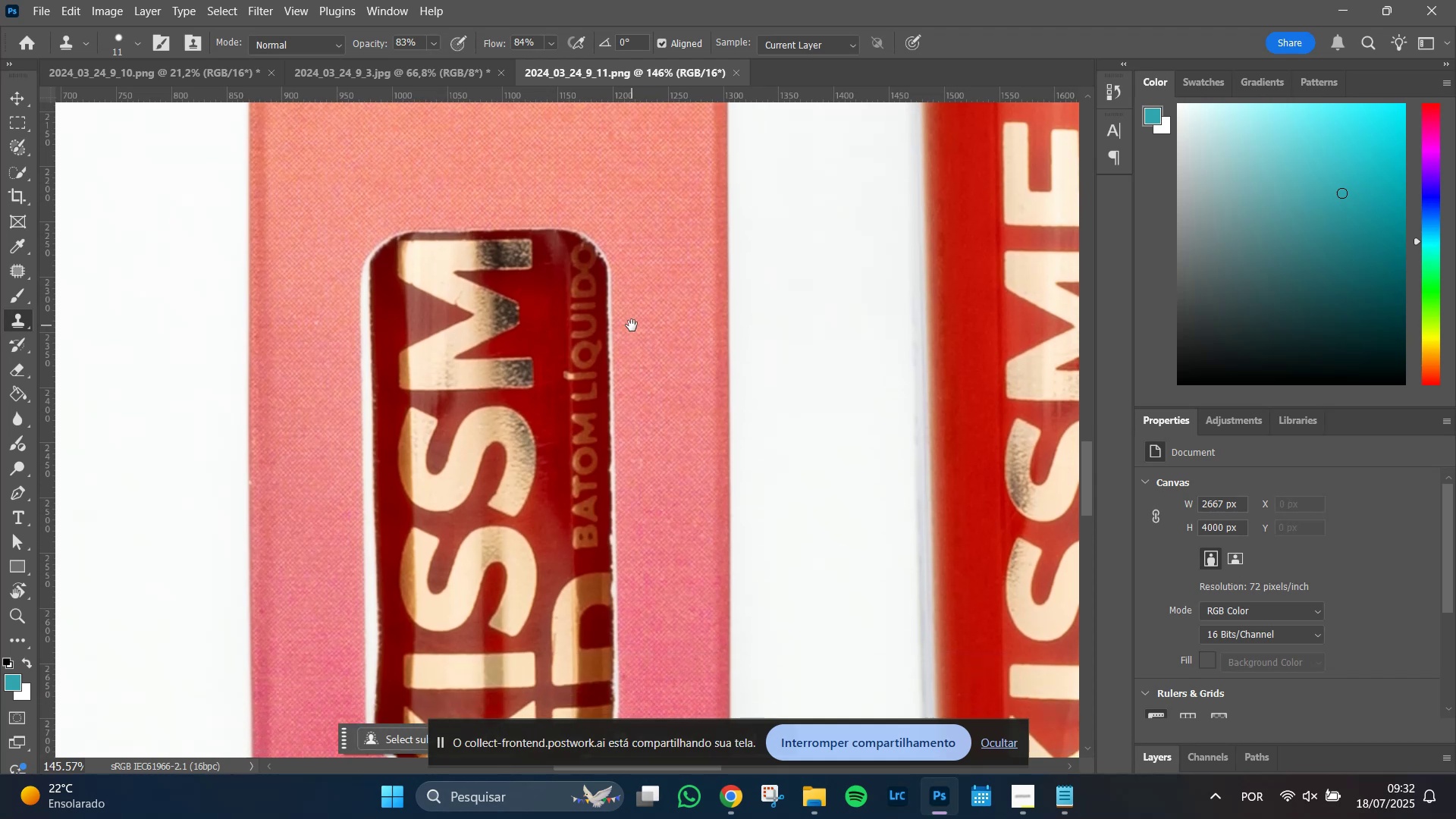 
key(Space)
 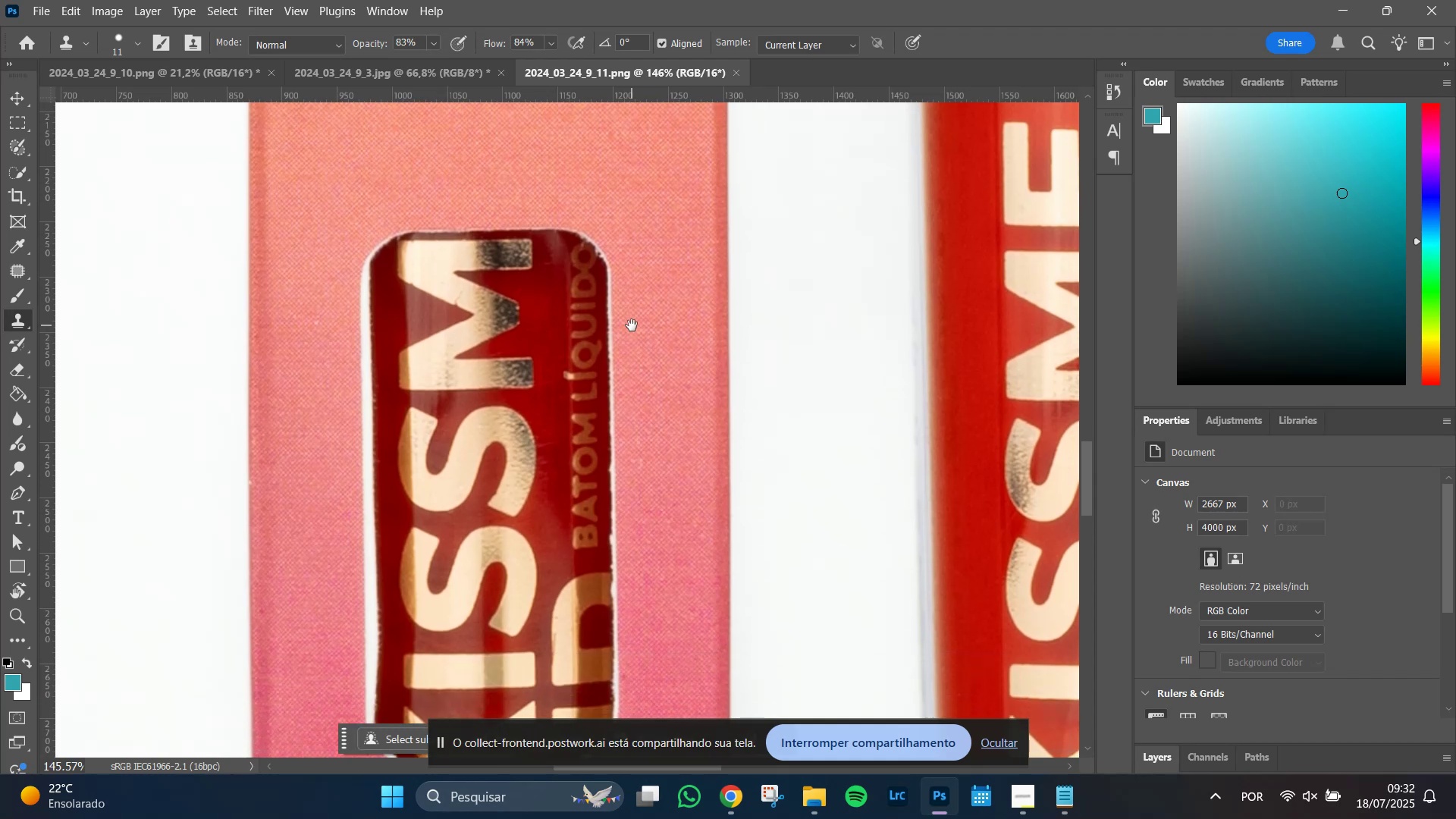 
key(Space)
 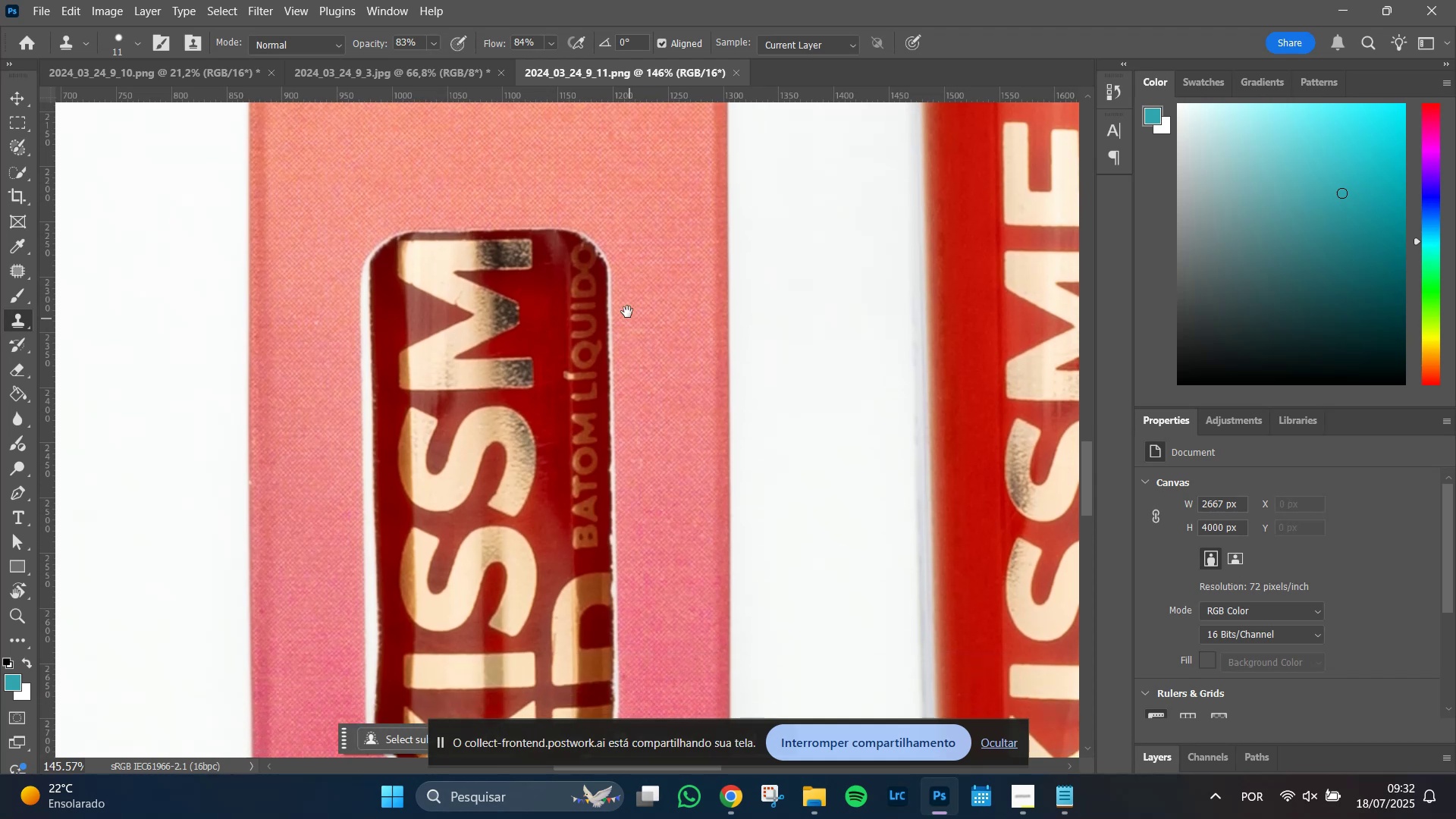 
key(Space)
 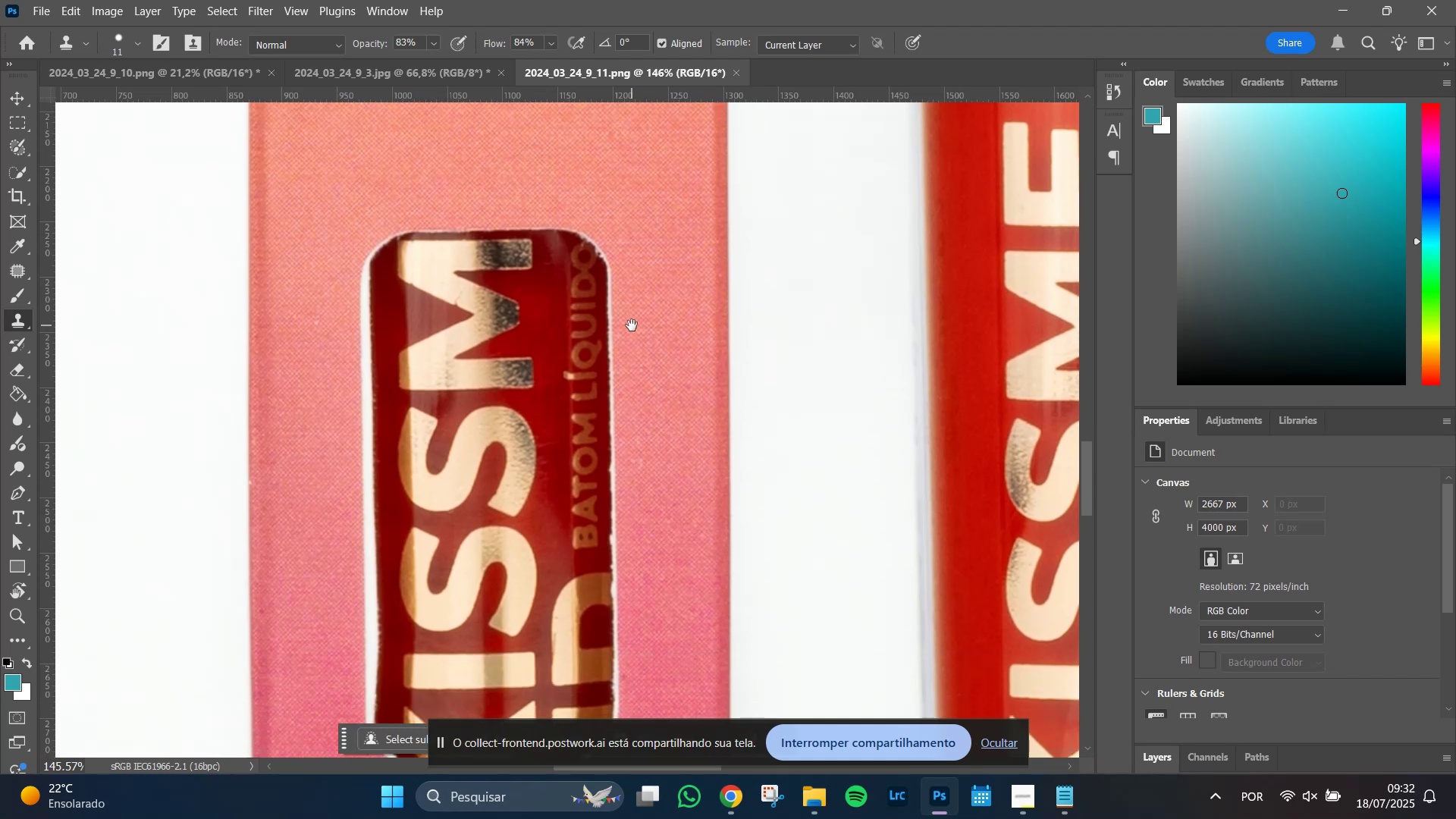 
key(Space)
 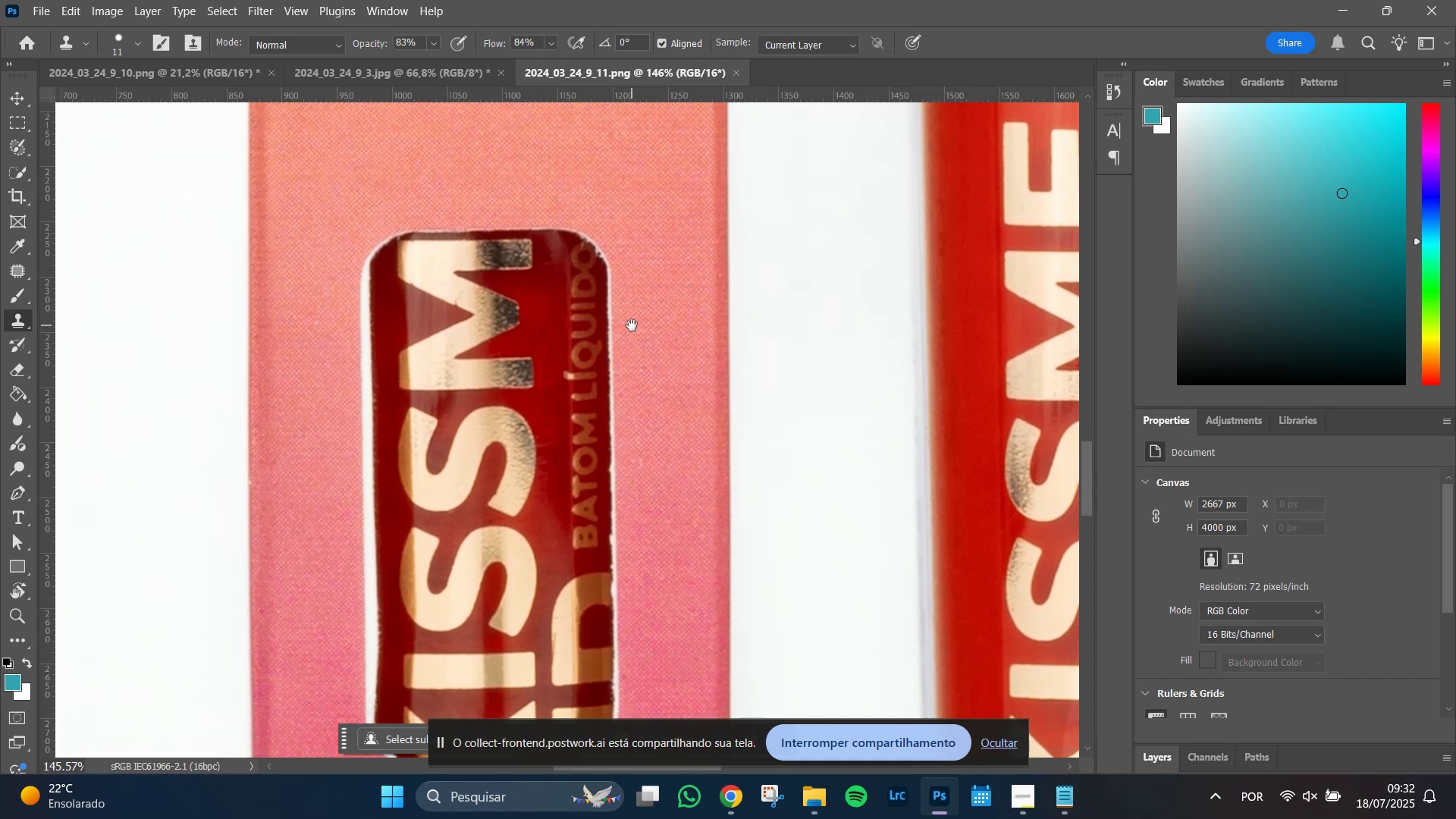 
key(Space)
 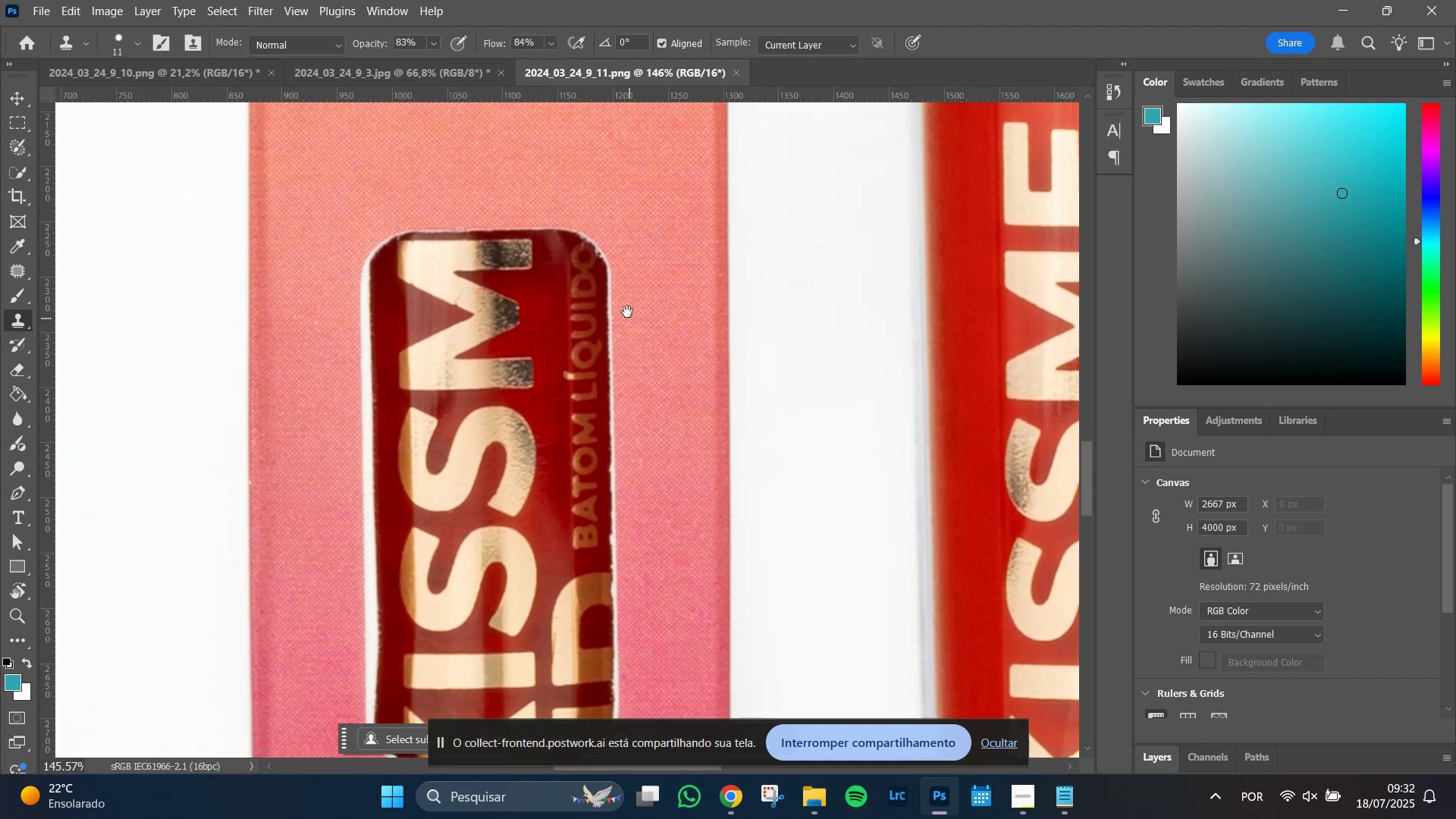 
key(Space)
 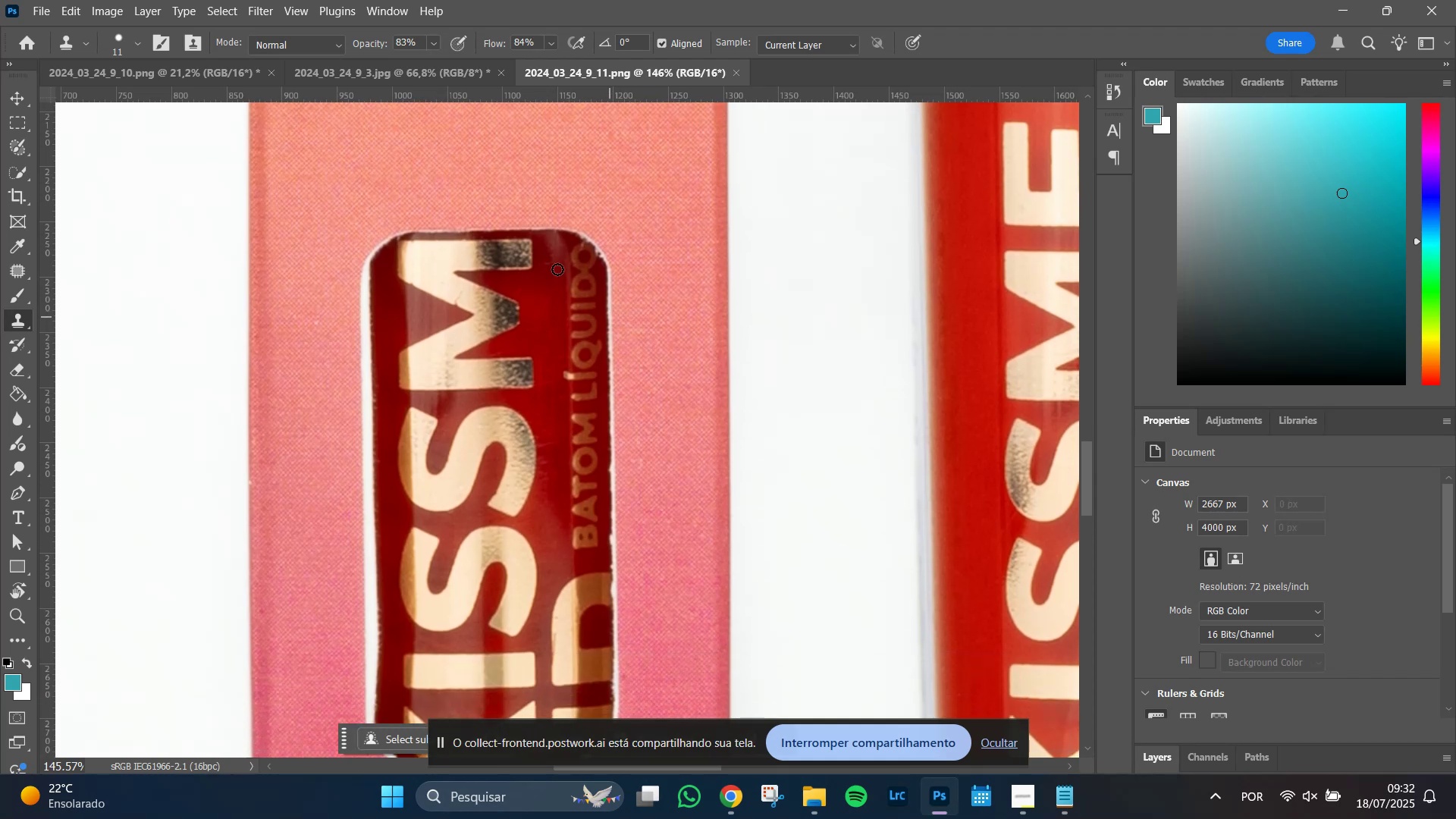 
hold_key(key=AltLeft, duration=1.17)
scroll: coordinate [420, 218], scroll_direction: up, amount: 6.0
 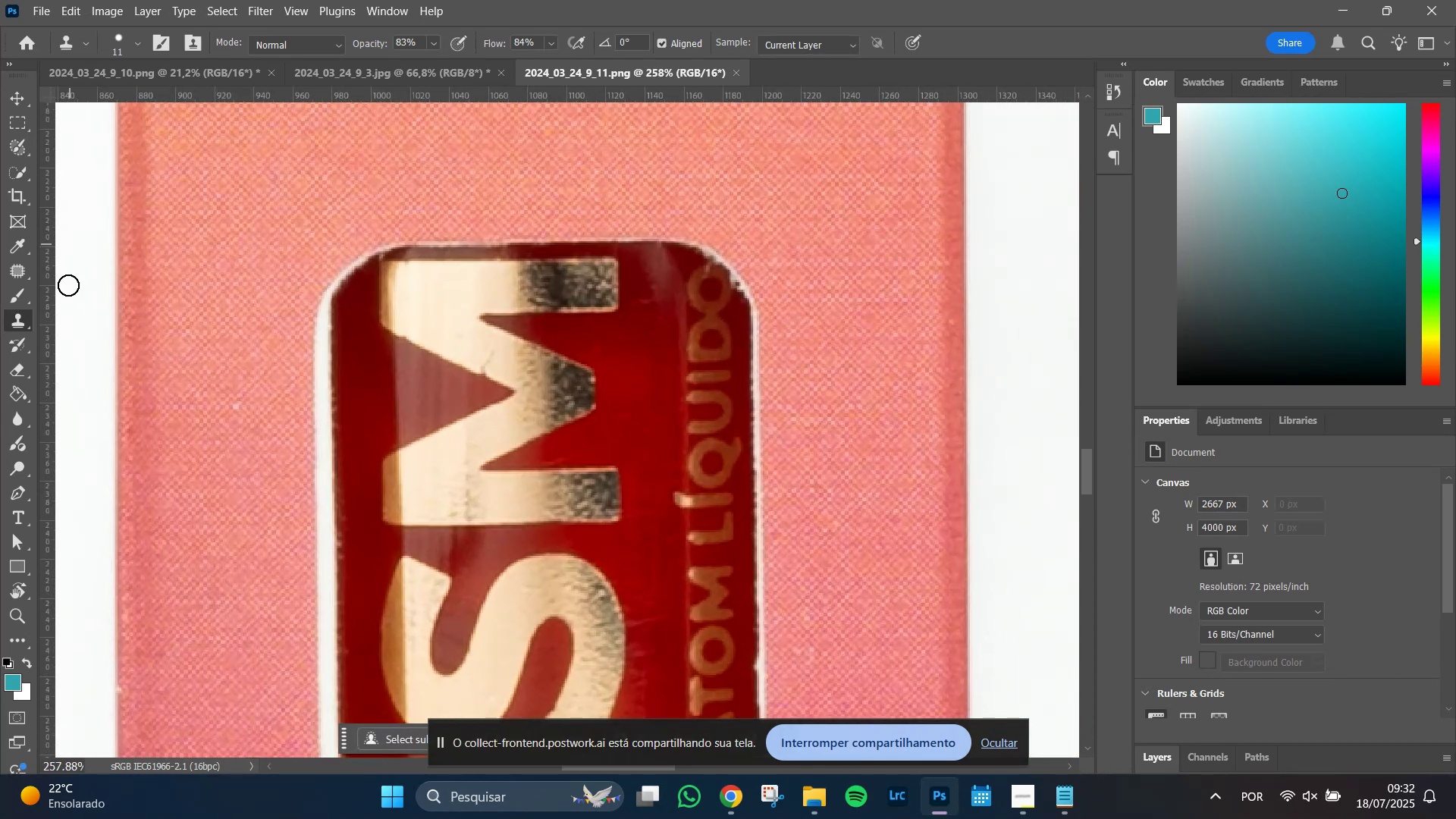 
left_click([17, 271])
 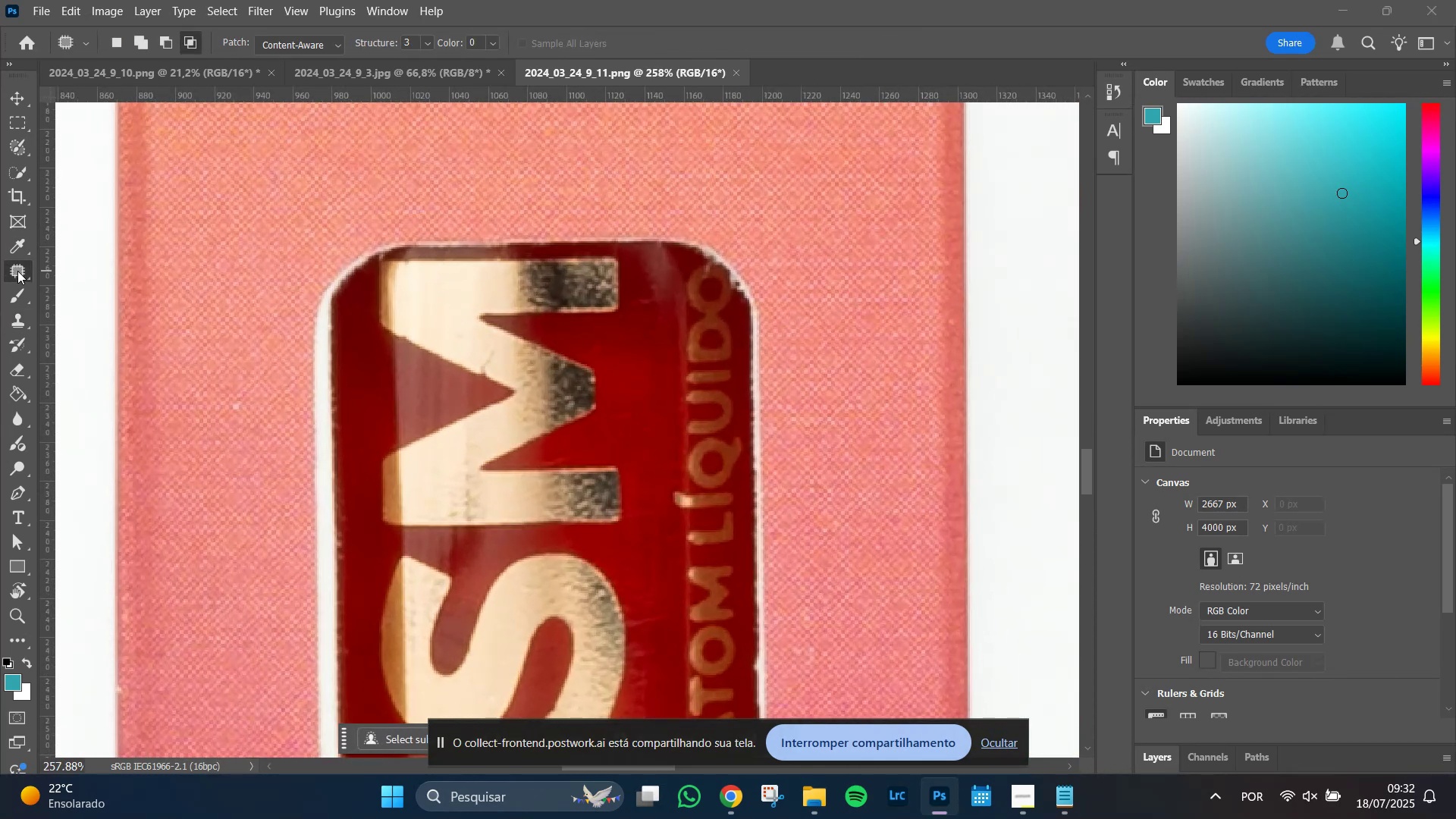 
right_click([17, 271])
 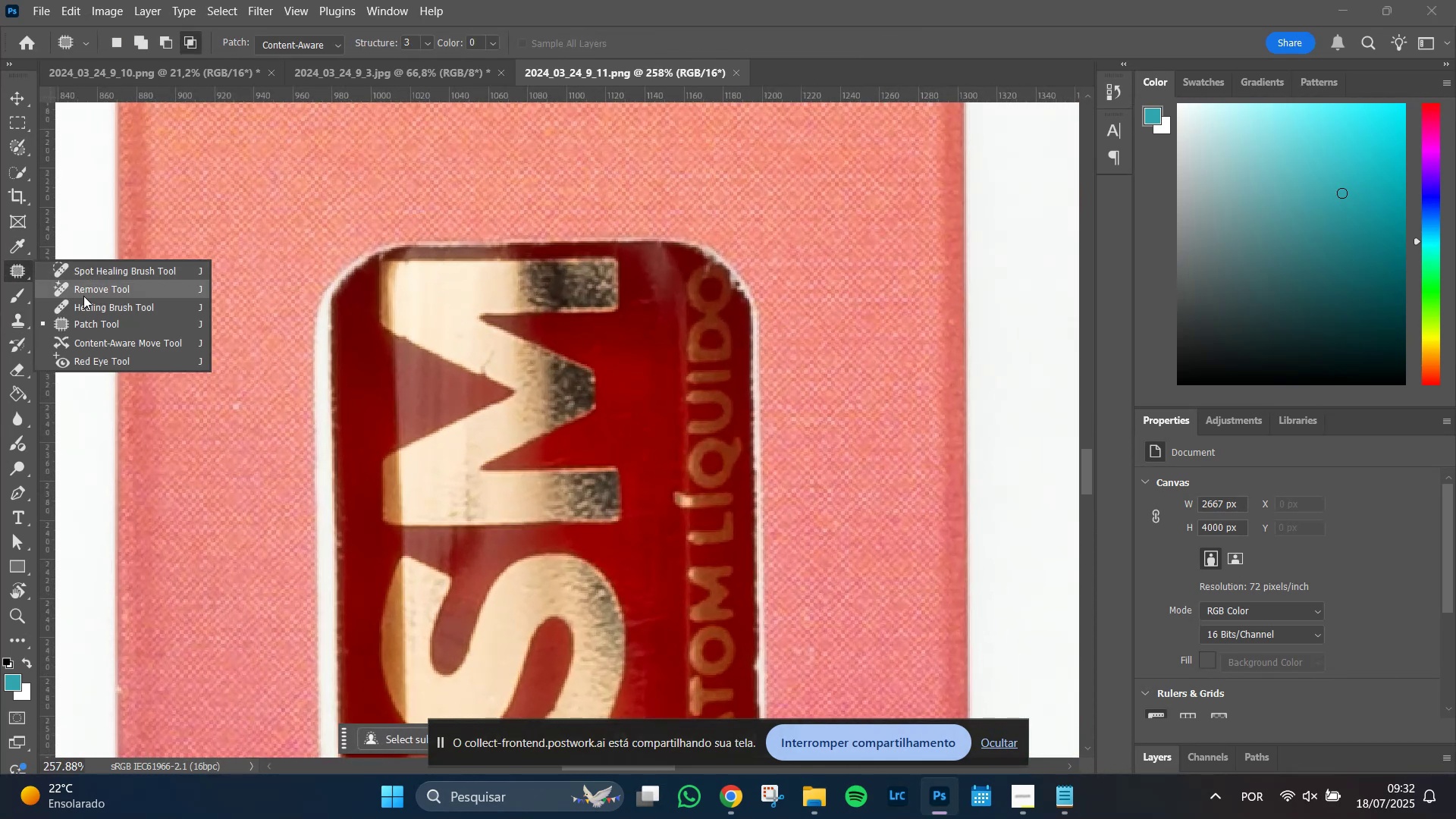 
left_click([90, 293])
 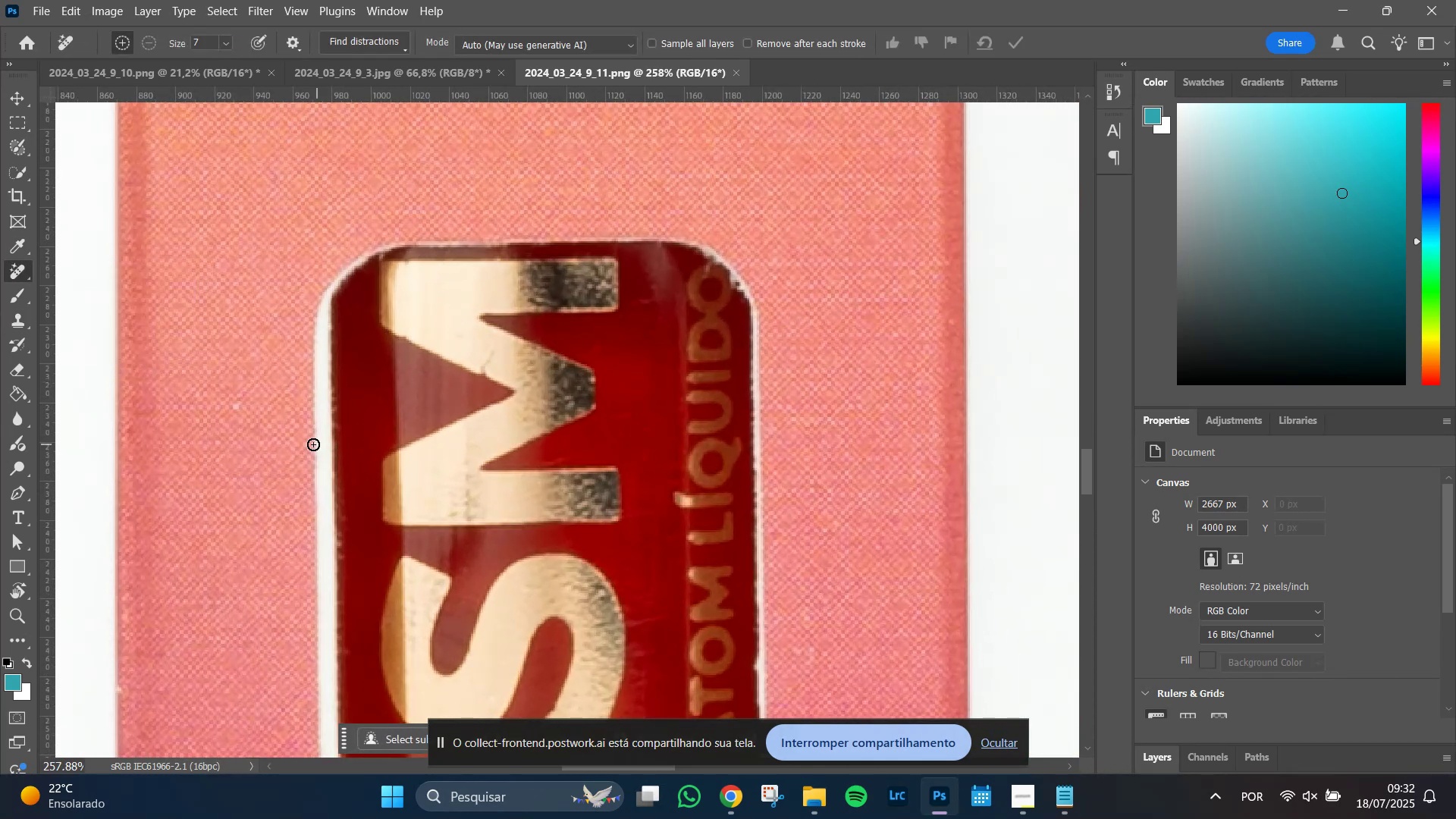 
hold_key(key=AltLeft, duration=1.51)
scroll: coordinate [739, 309], scroll_direction: up, amount: 7.0
 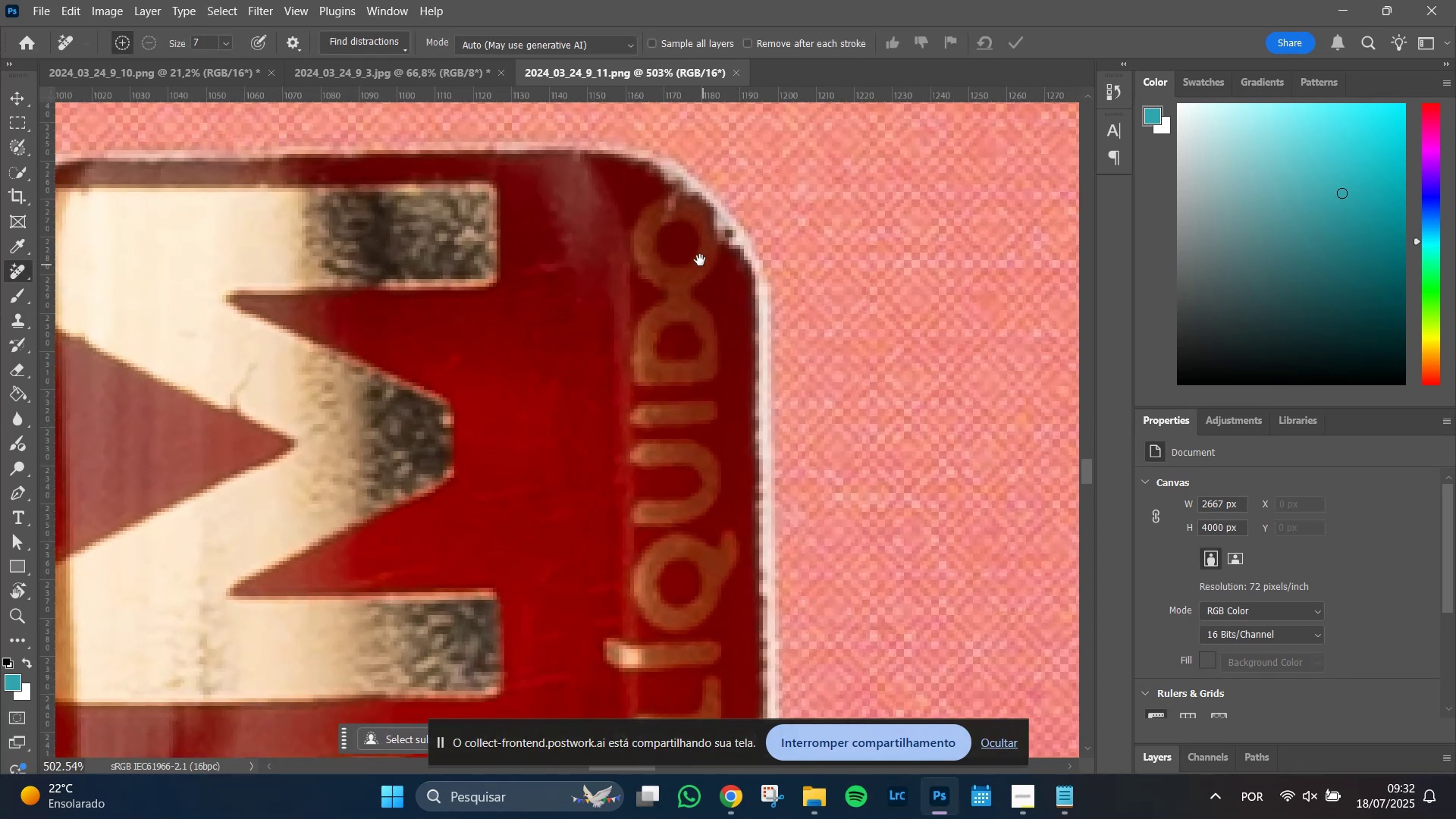 
hold_key(key=AltLeft, duration=0.42)
 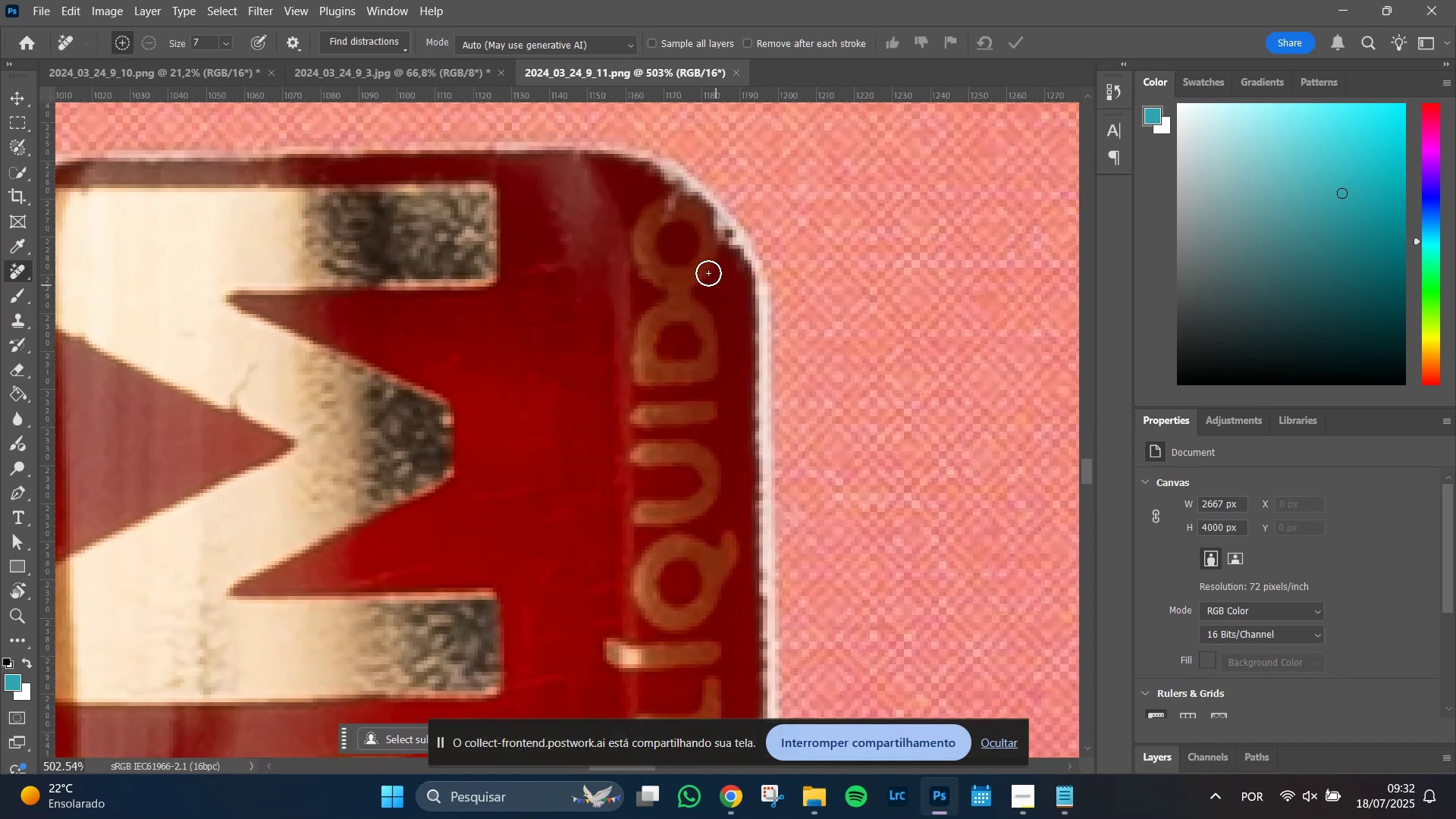 
hold_key(key=Space, duration=0.83)
 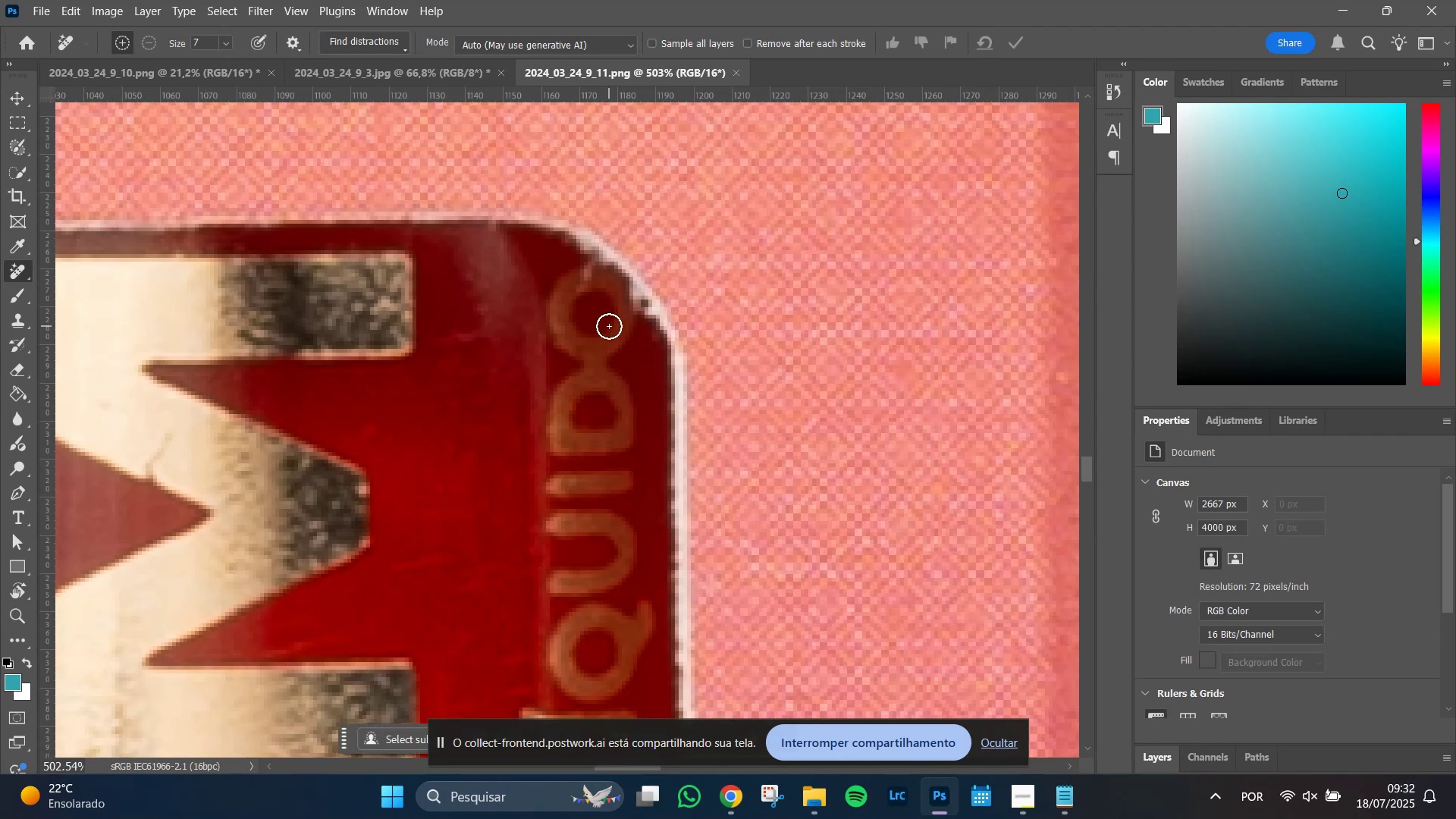 
hold_key(key=AltLeft, duration=1.54)
 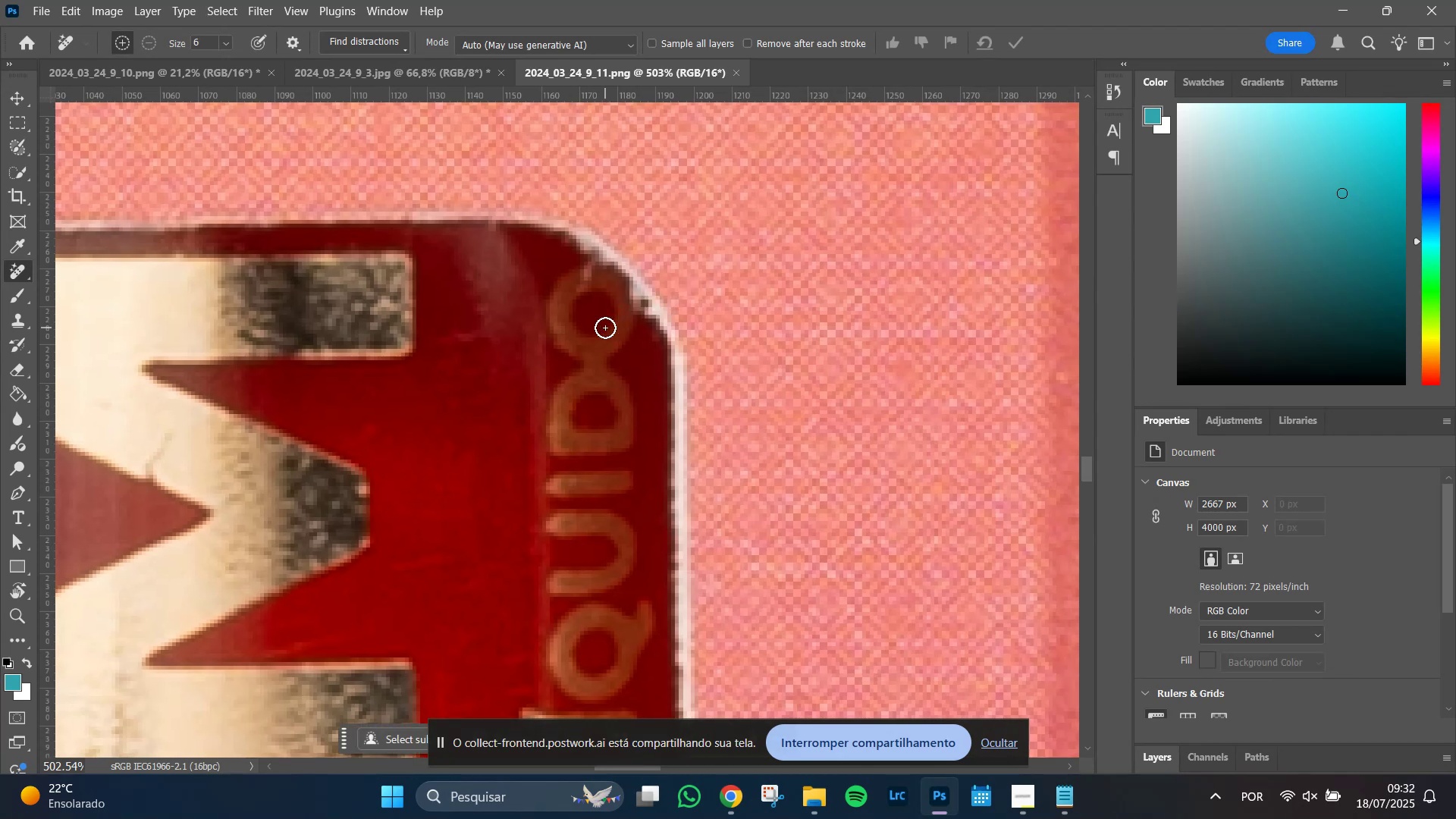 
hold_key(key=AltLeft, duration=0.47)
 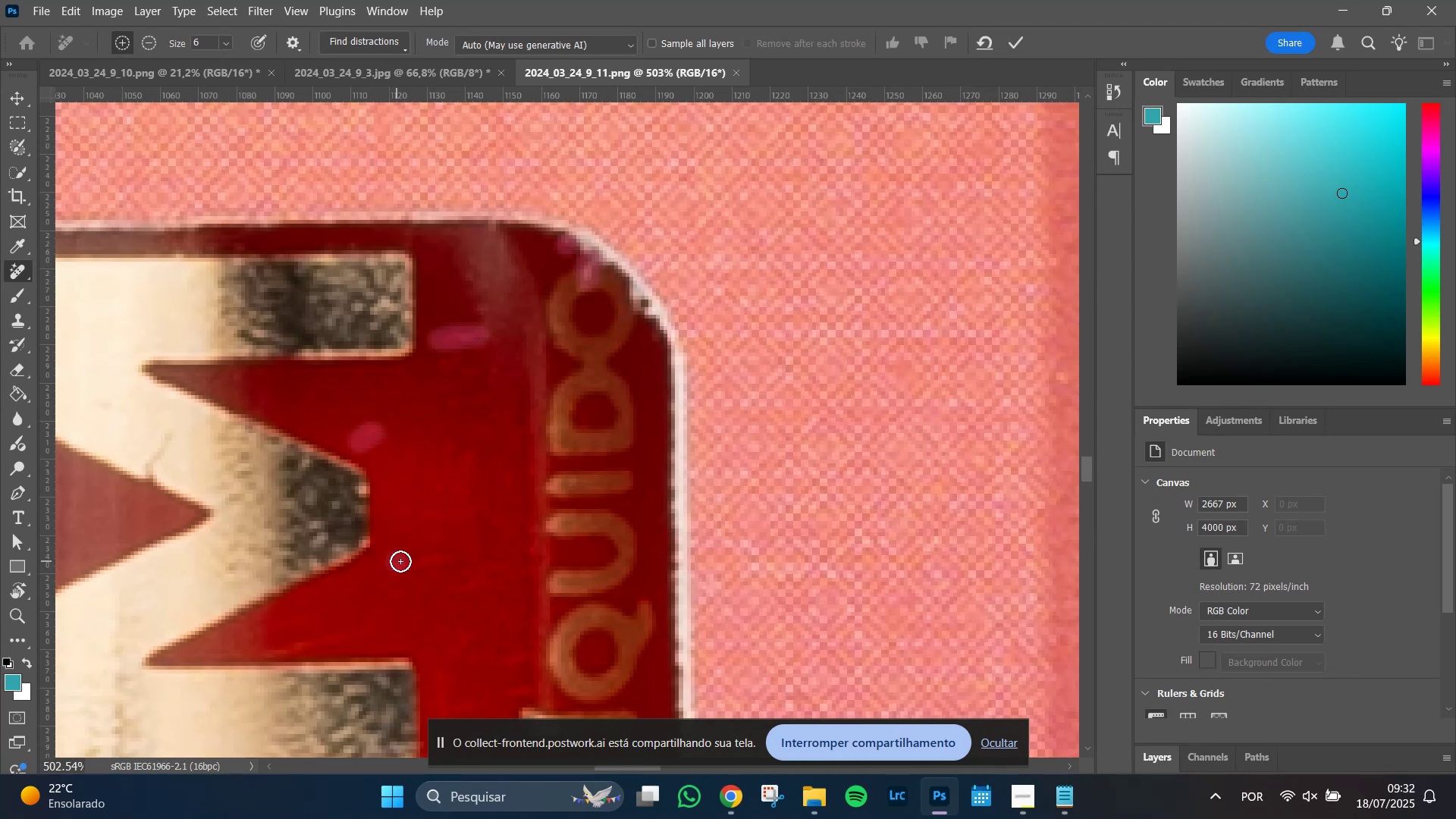 
wait(11.45)
 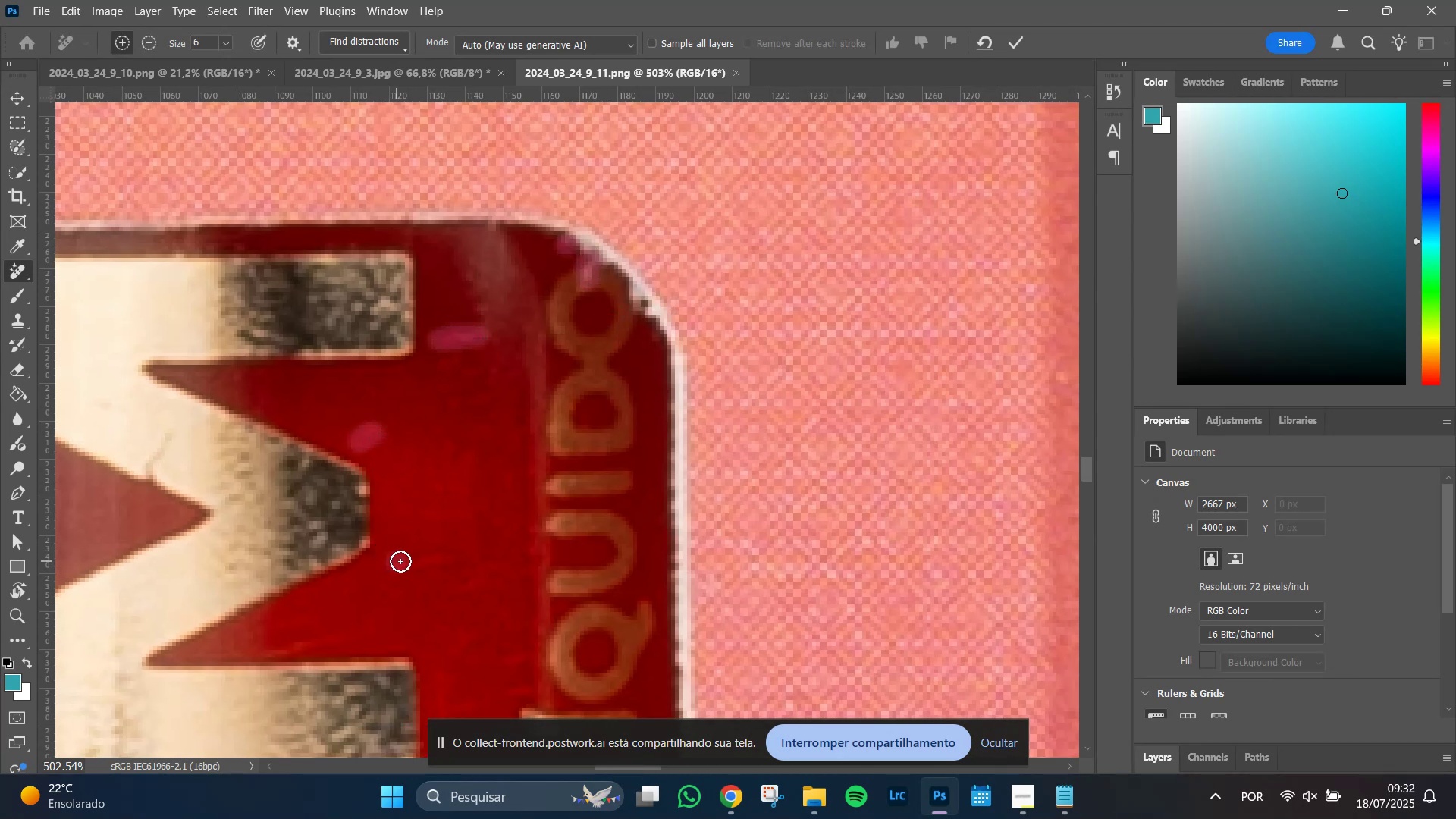 
left_click([364, 544])
 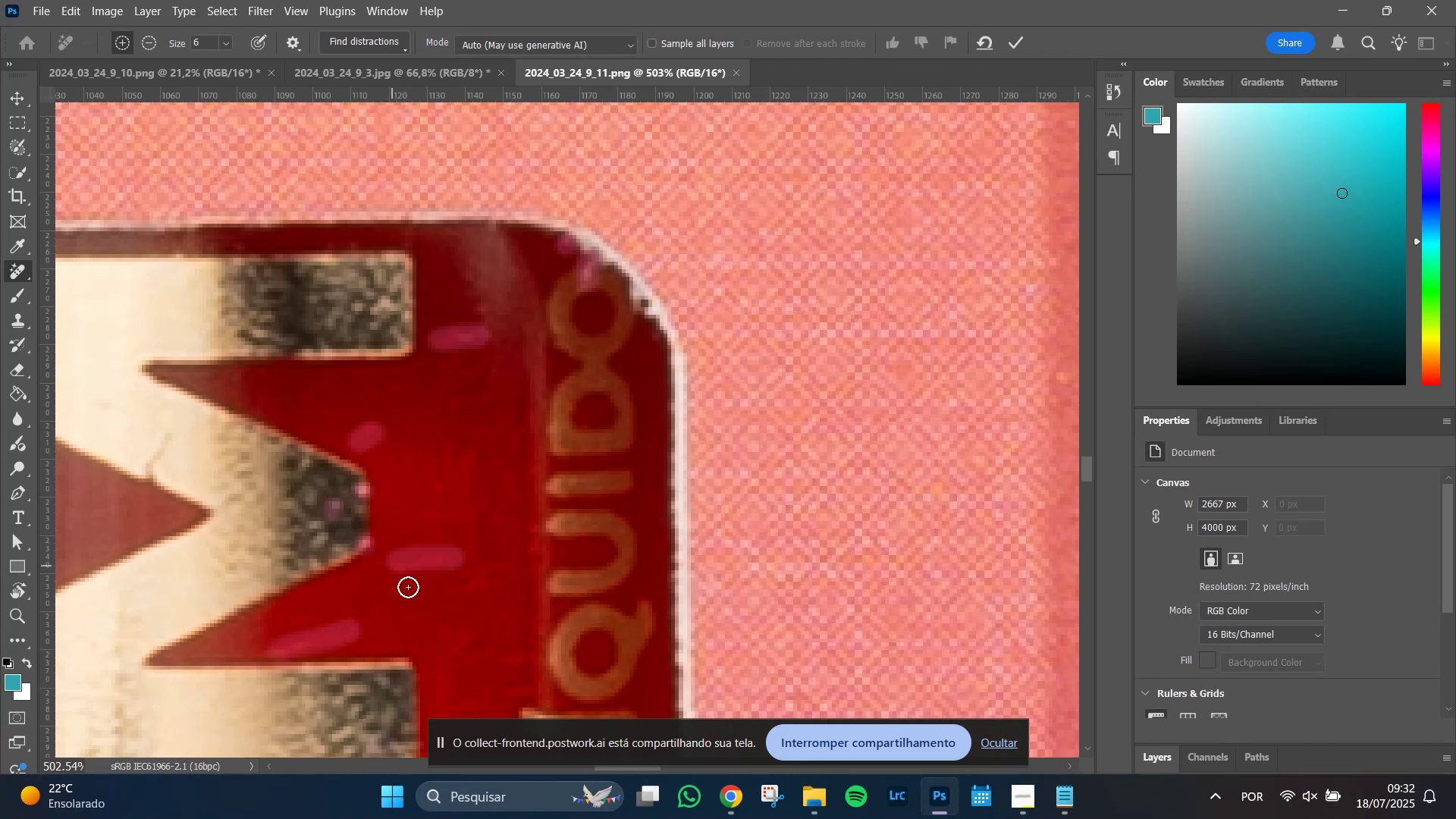 
hold_key(key=Space, duration=0.78)
 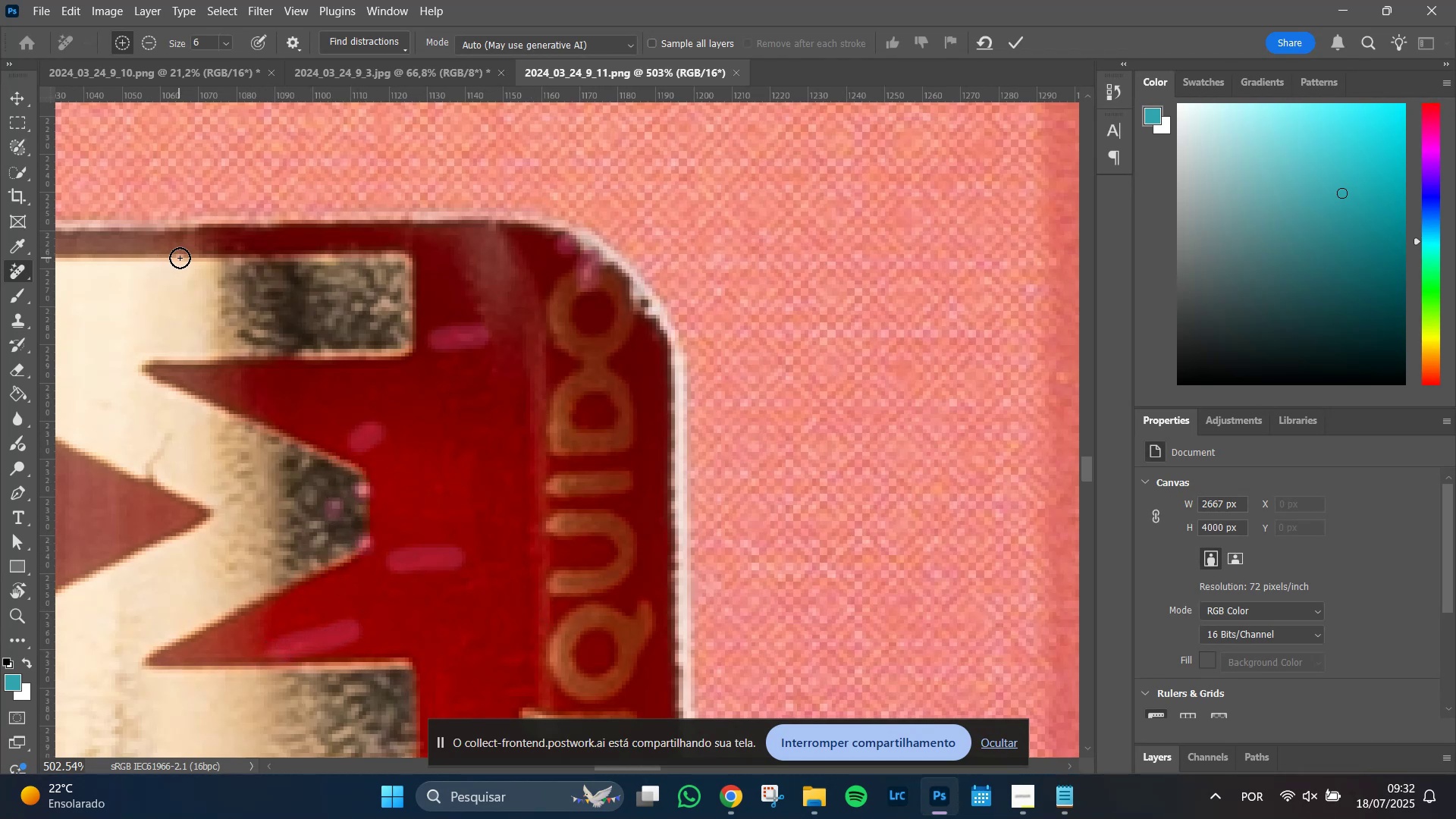 
left_click([180, 258])
 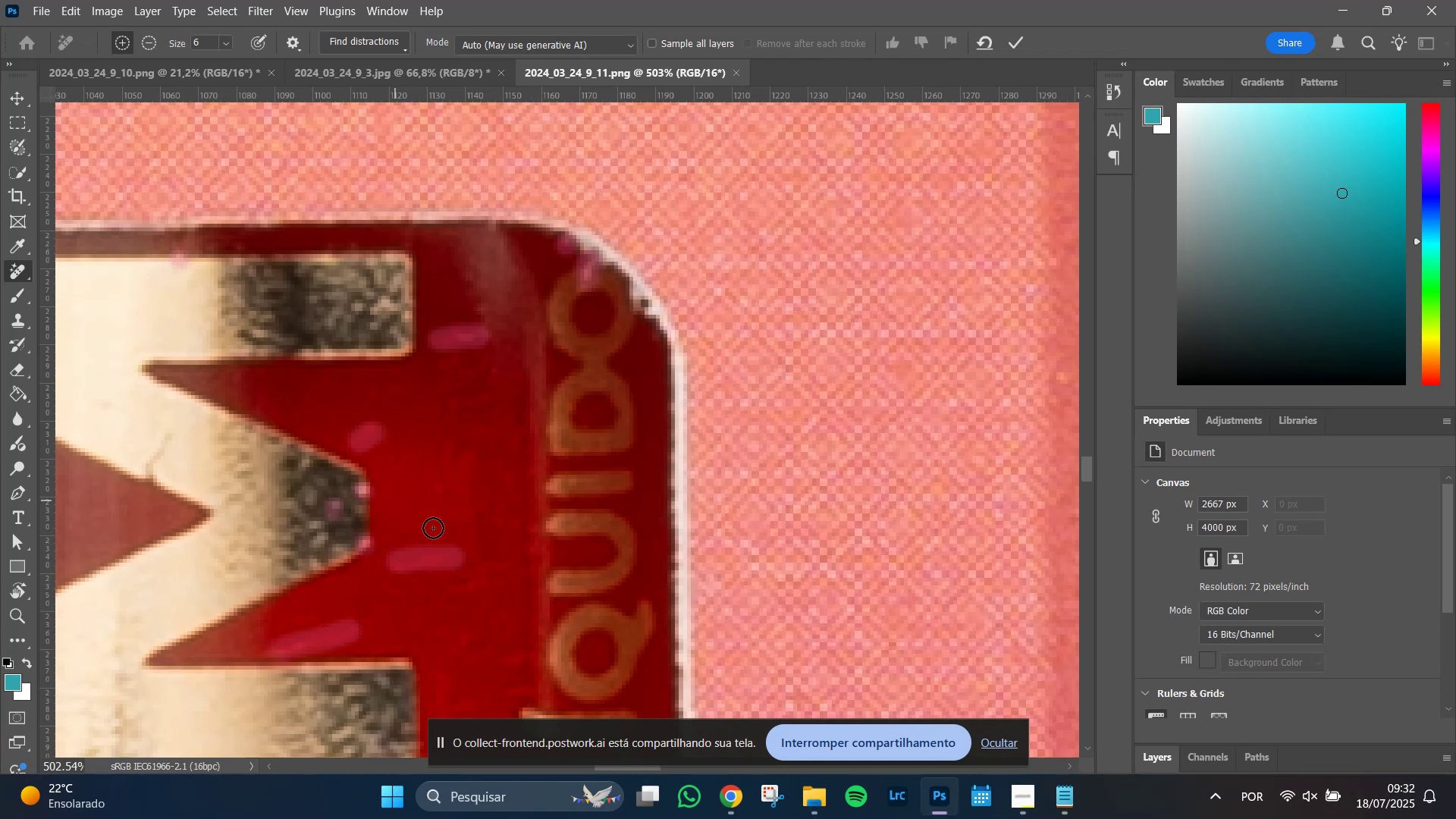 
hold_key(key=Space, duration=1.51)
 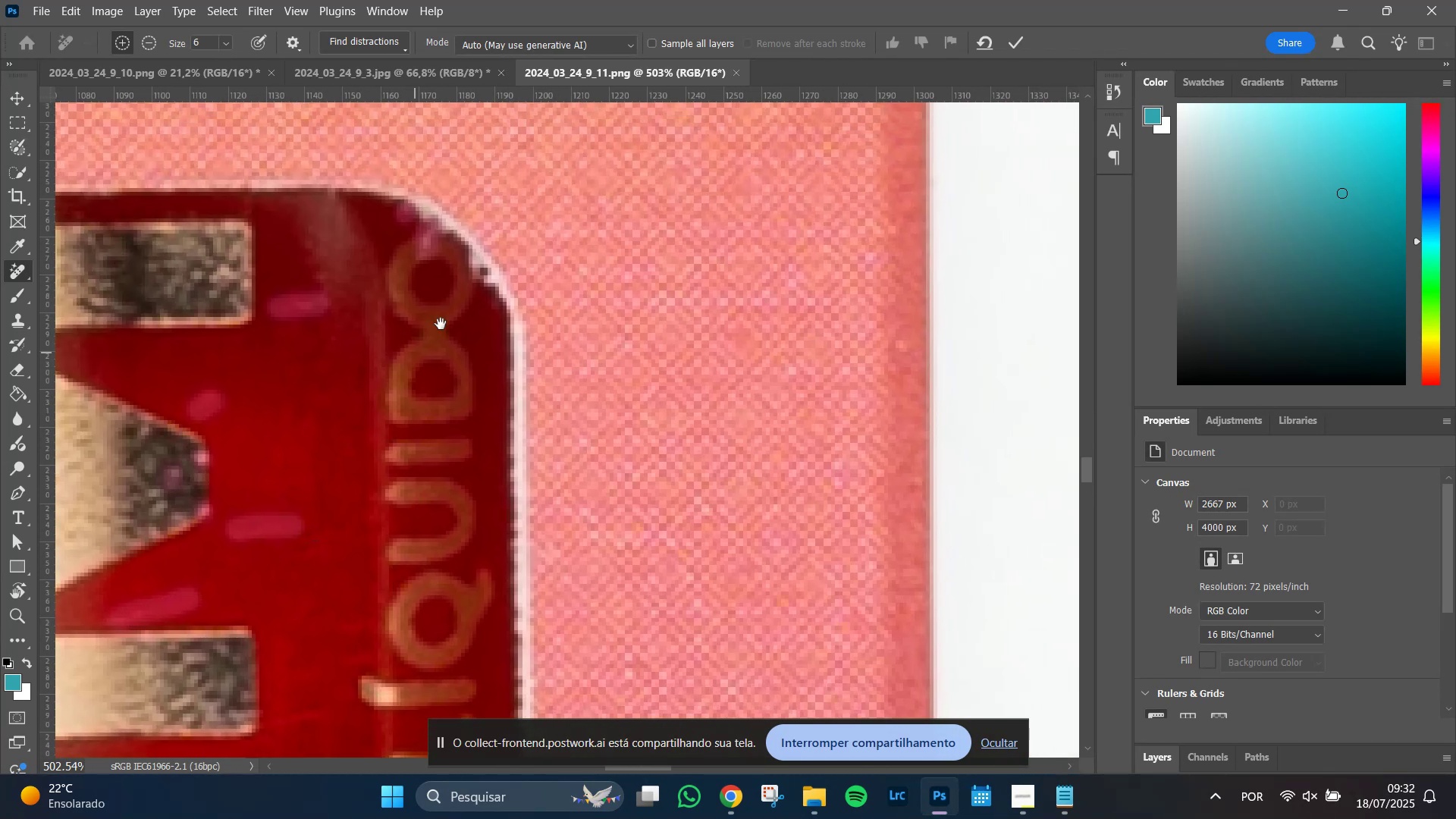 
key(Space)
 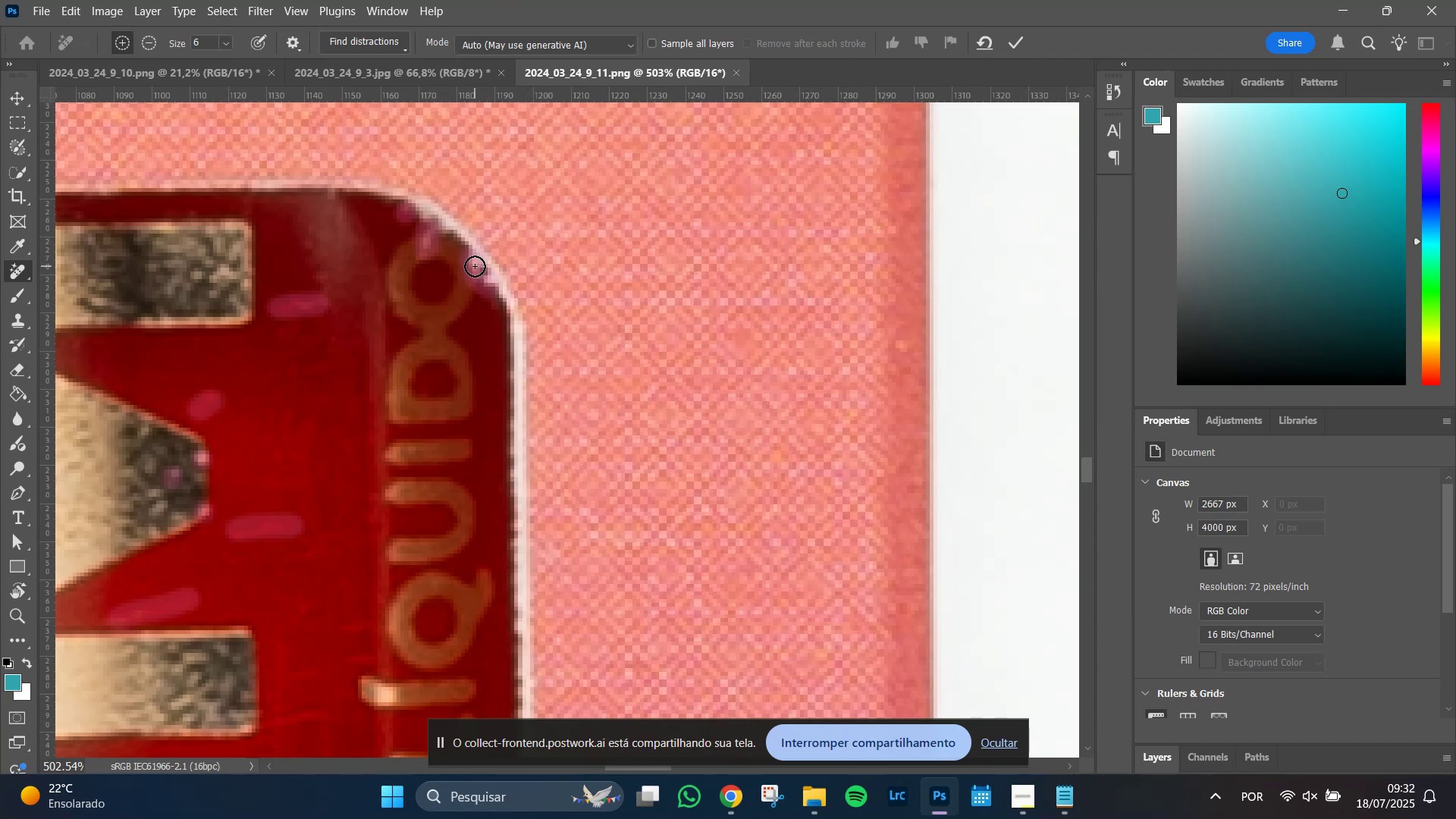 
wait(6.95)
 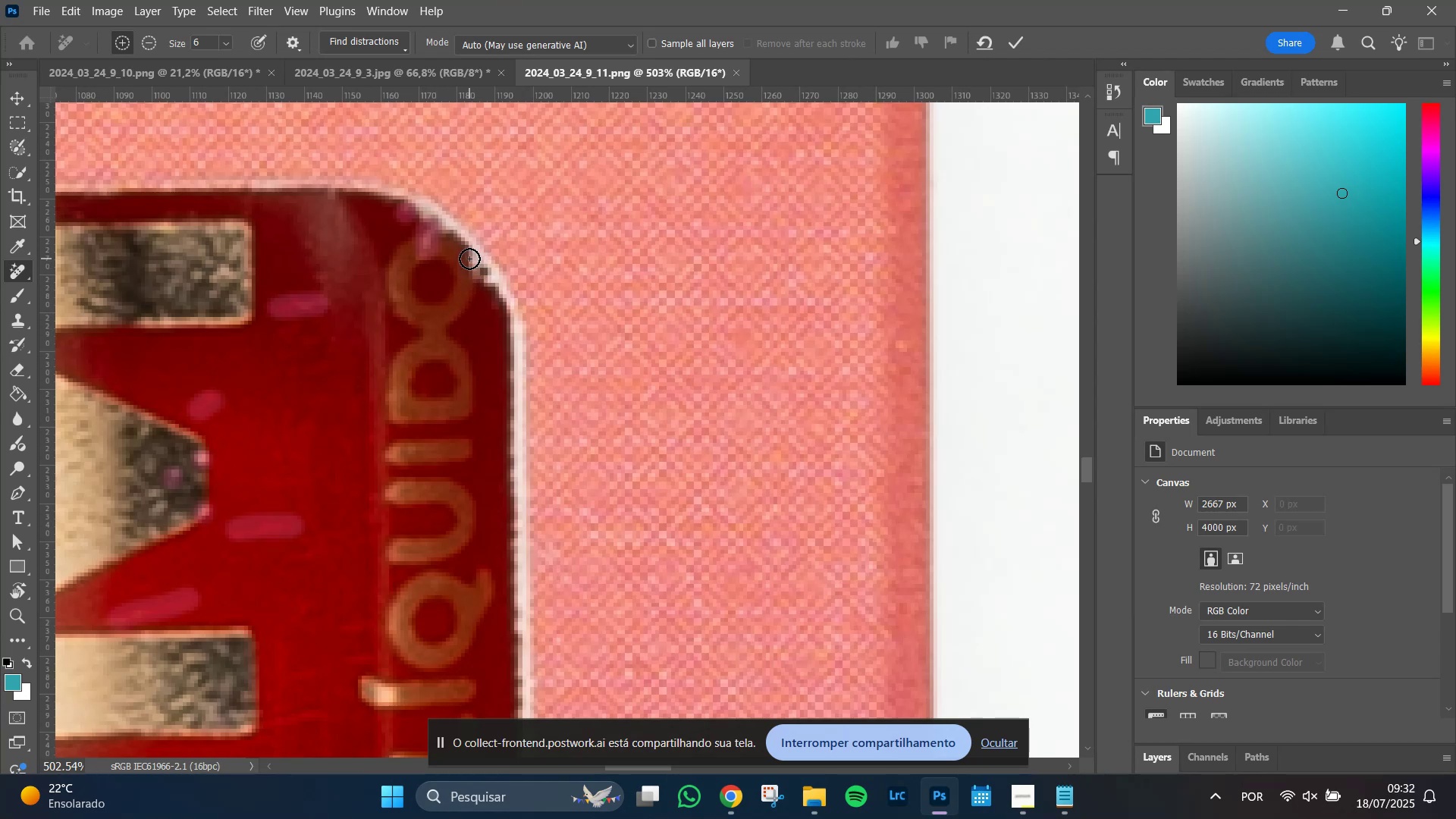 
left_click([1009, 46])
 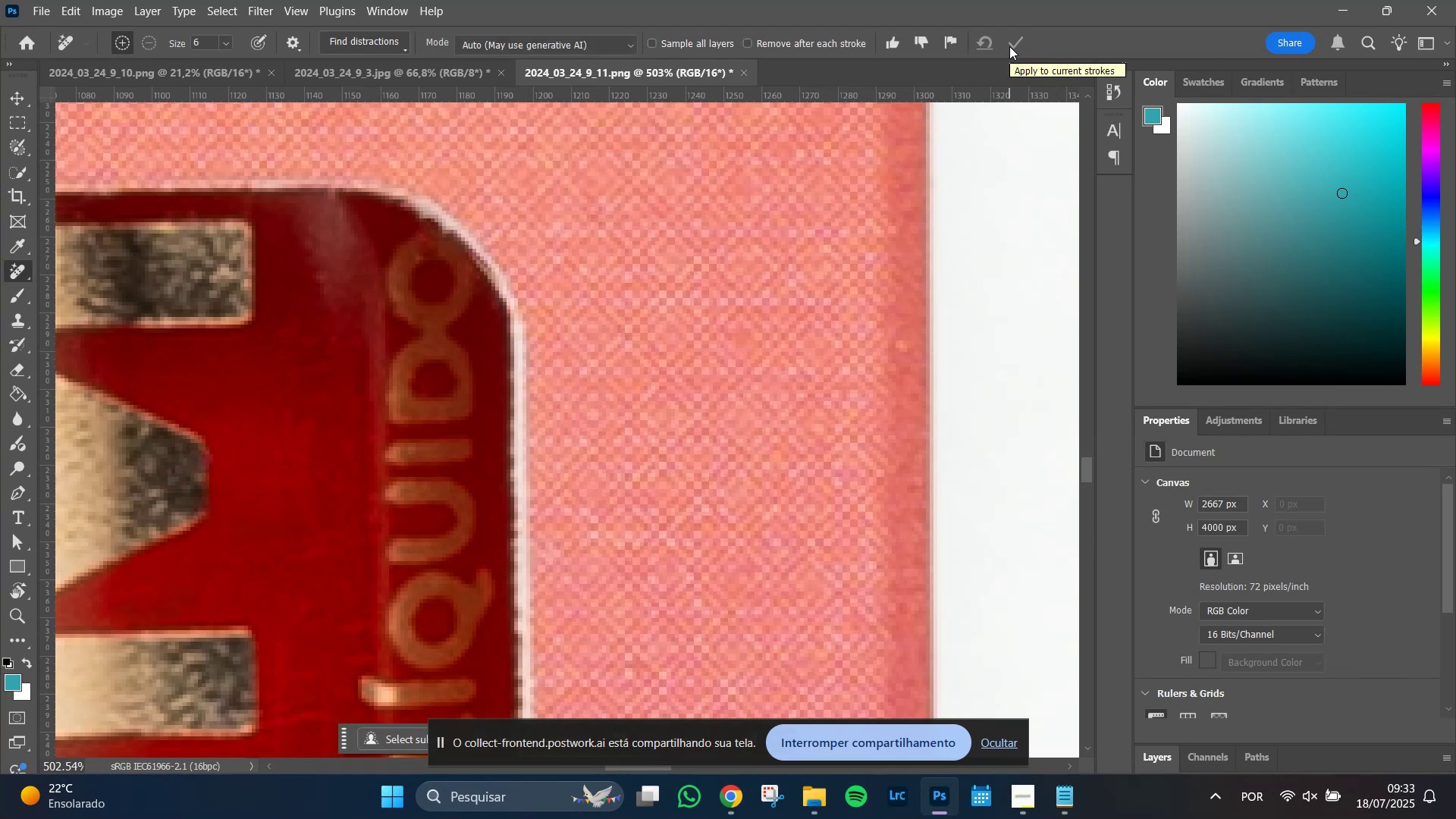 
wait(13.93)
 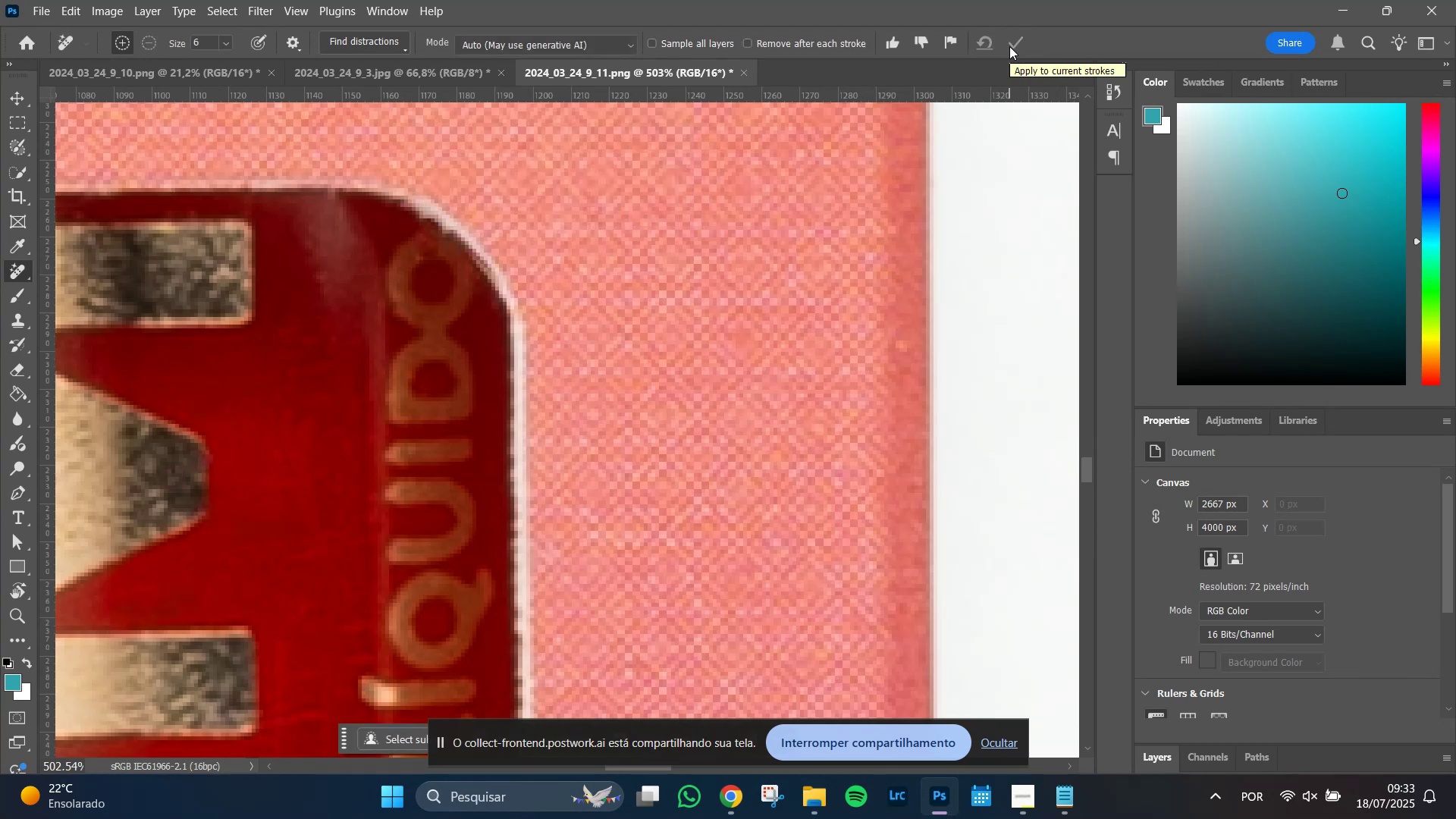 
hold_key(key=MetaLeft, duration=1.26)
scroll: coordinate [411, 241], scroll_direction: down, amount: 1.0
 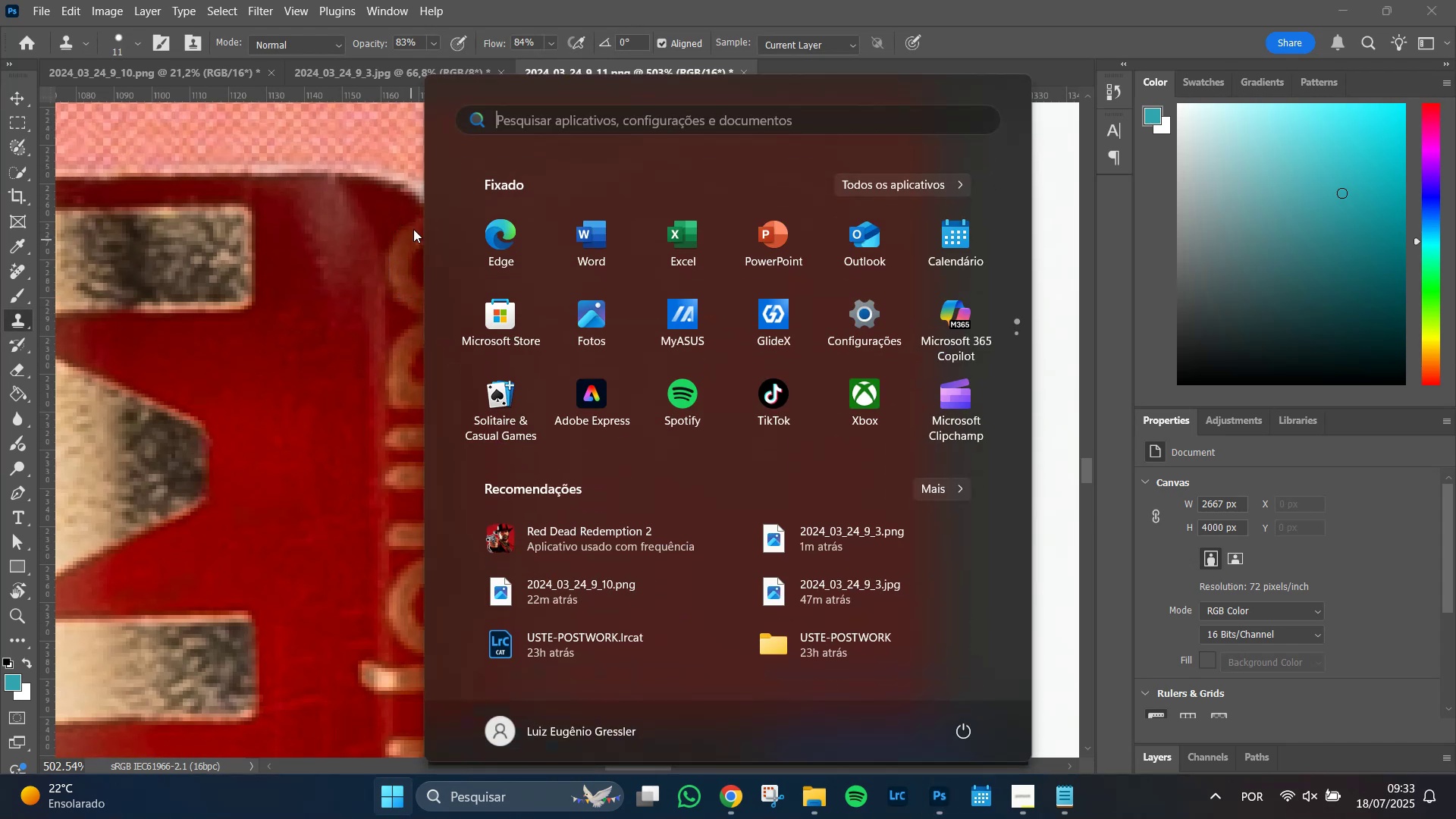 
left_click([704, 0])
 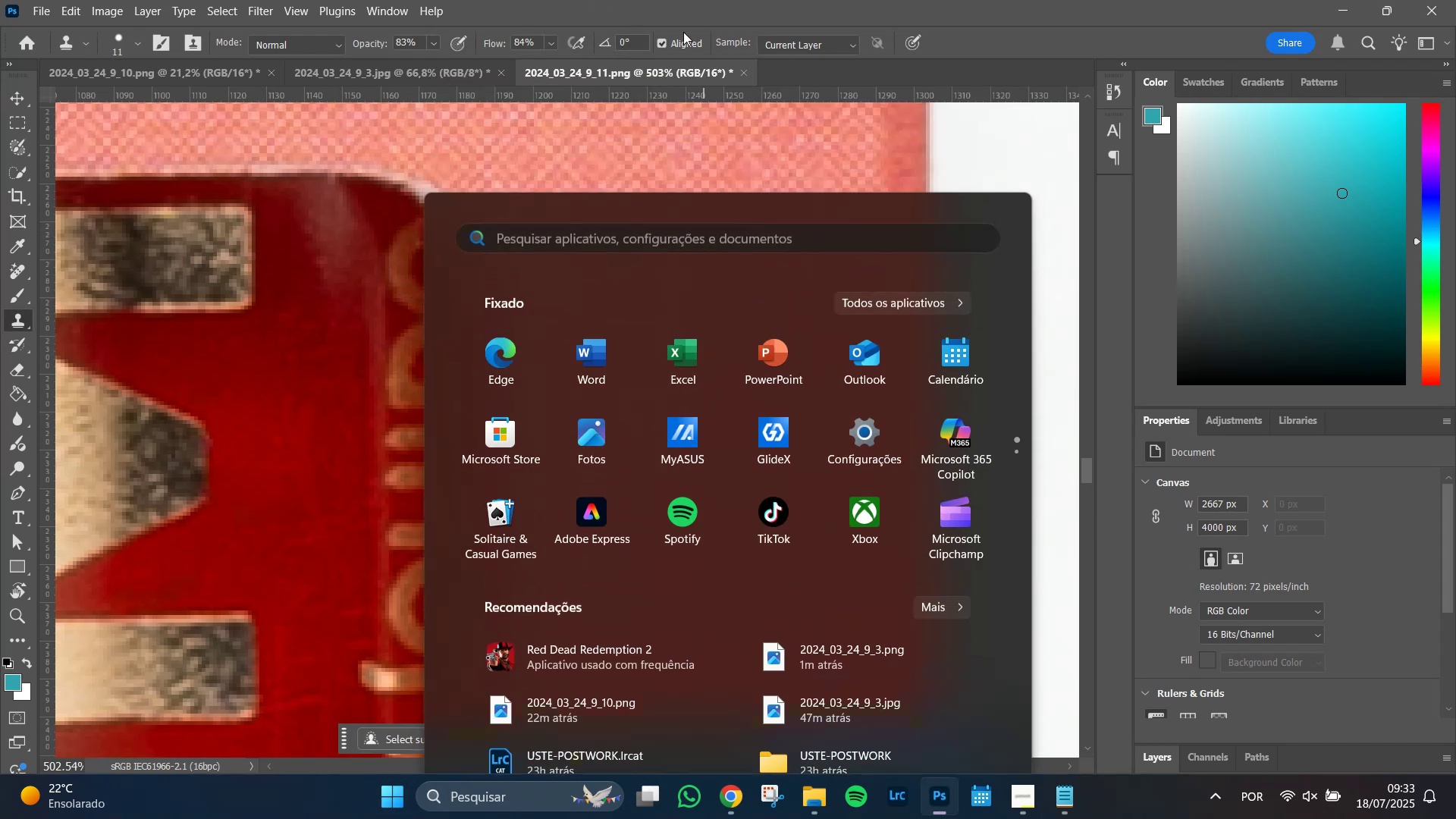 
hold_key(key=AltLeft, duration=1.51)
scroll: coordinate [381, 233], scroll_direction: up, amount: 3.0
 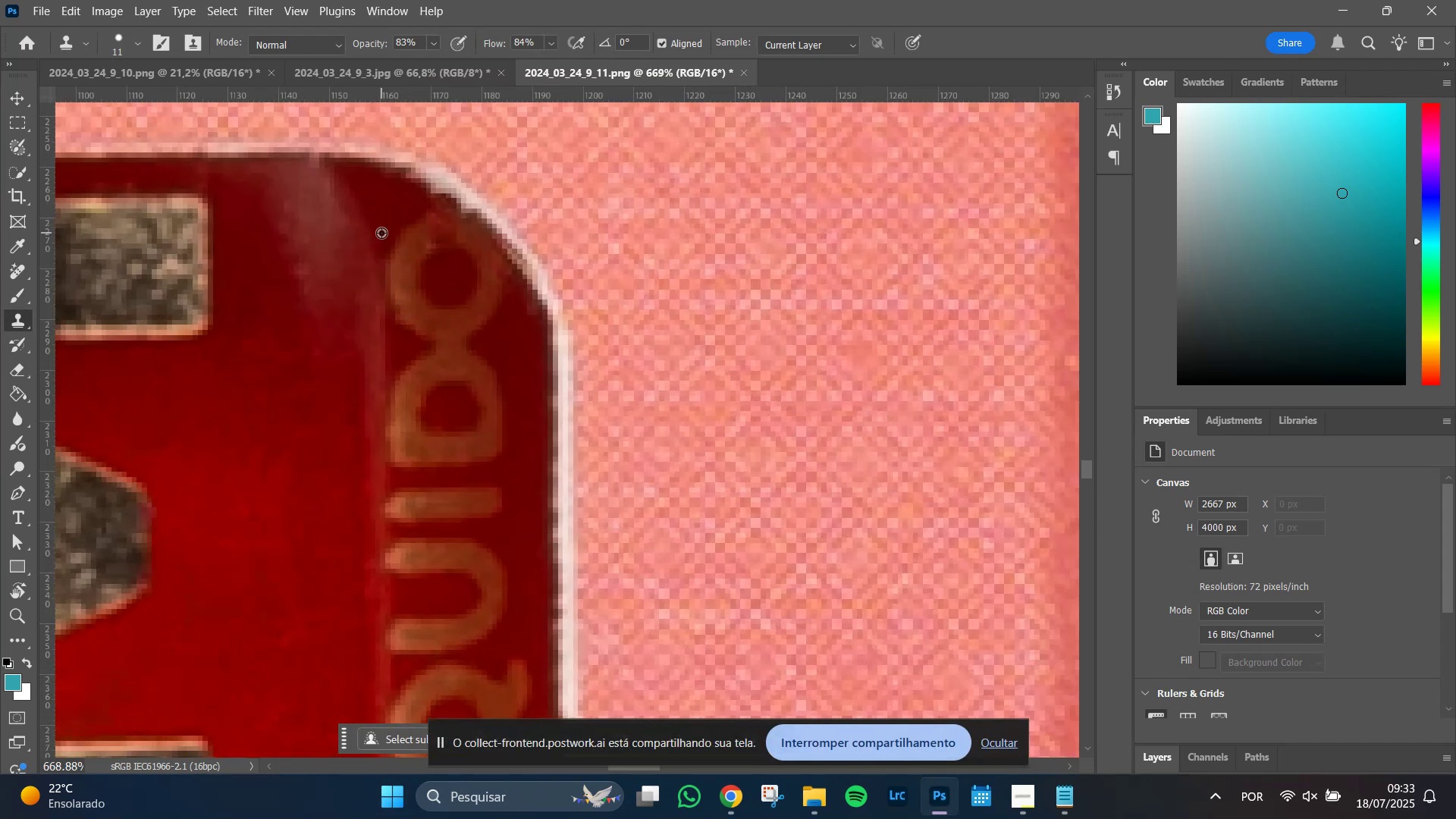 
hold_key(key=AltLeft, duration=1.51)
 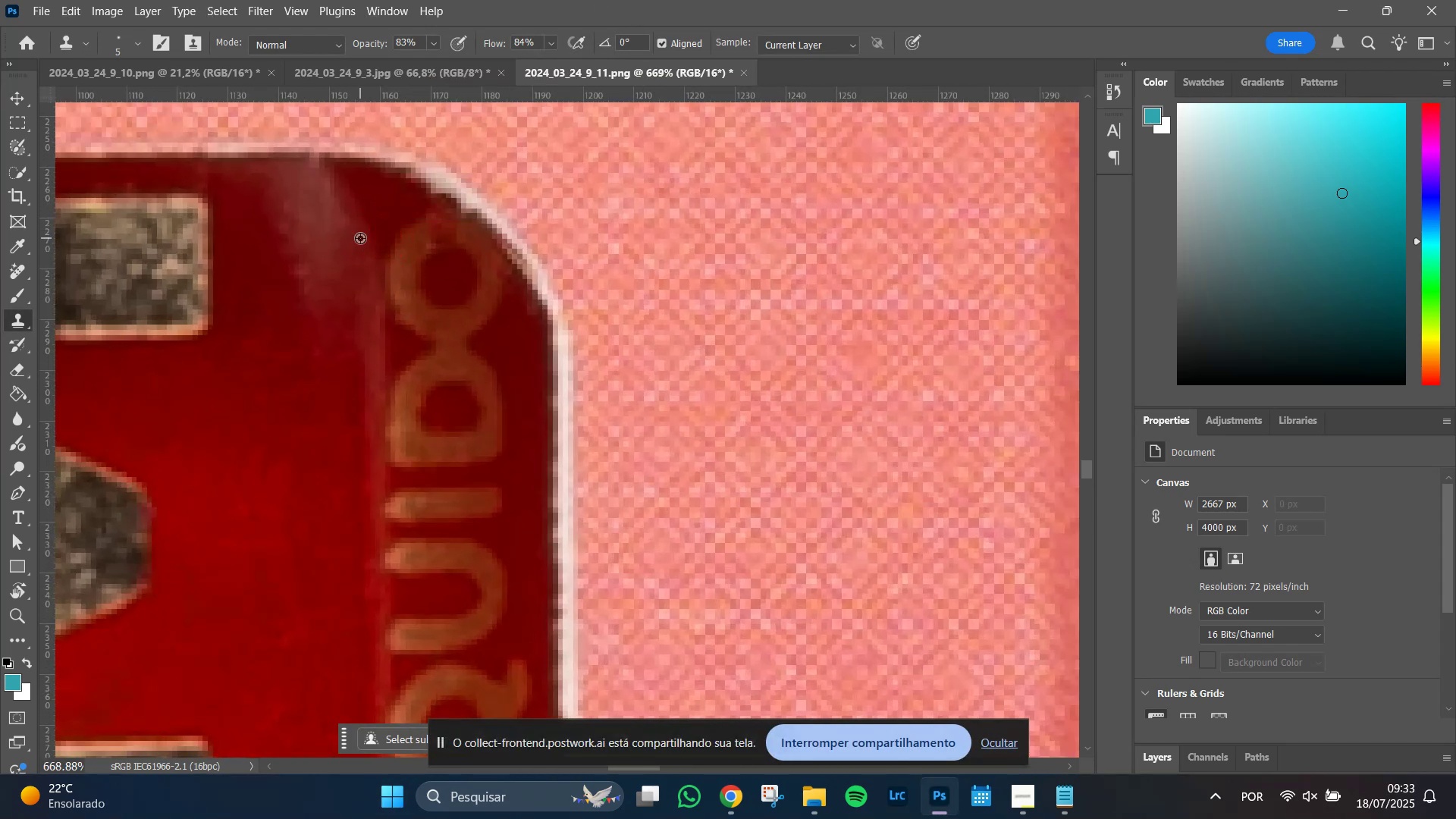 
key(Alt+AltLeft)
 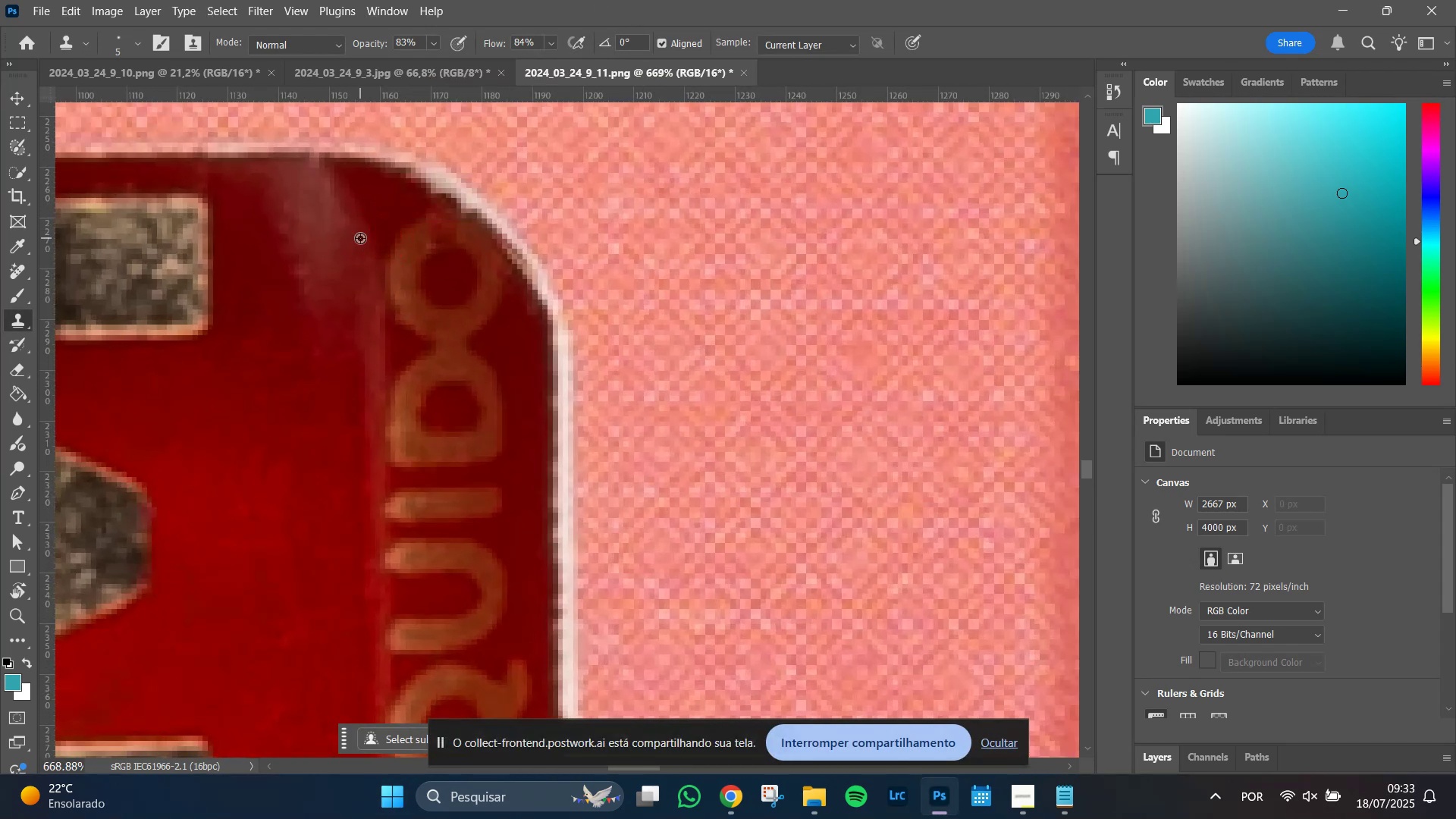 
key(Alt+AltLeft)
 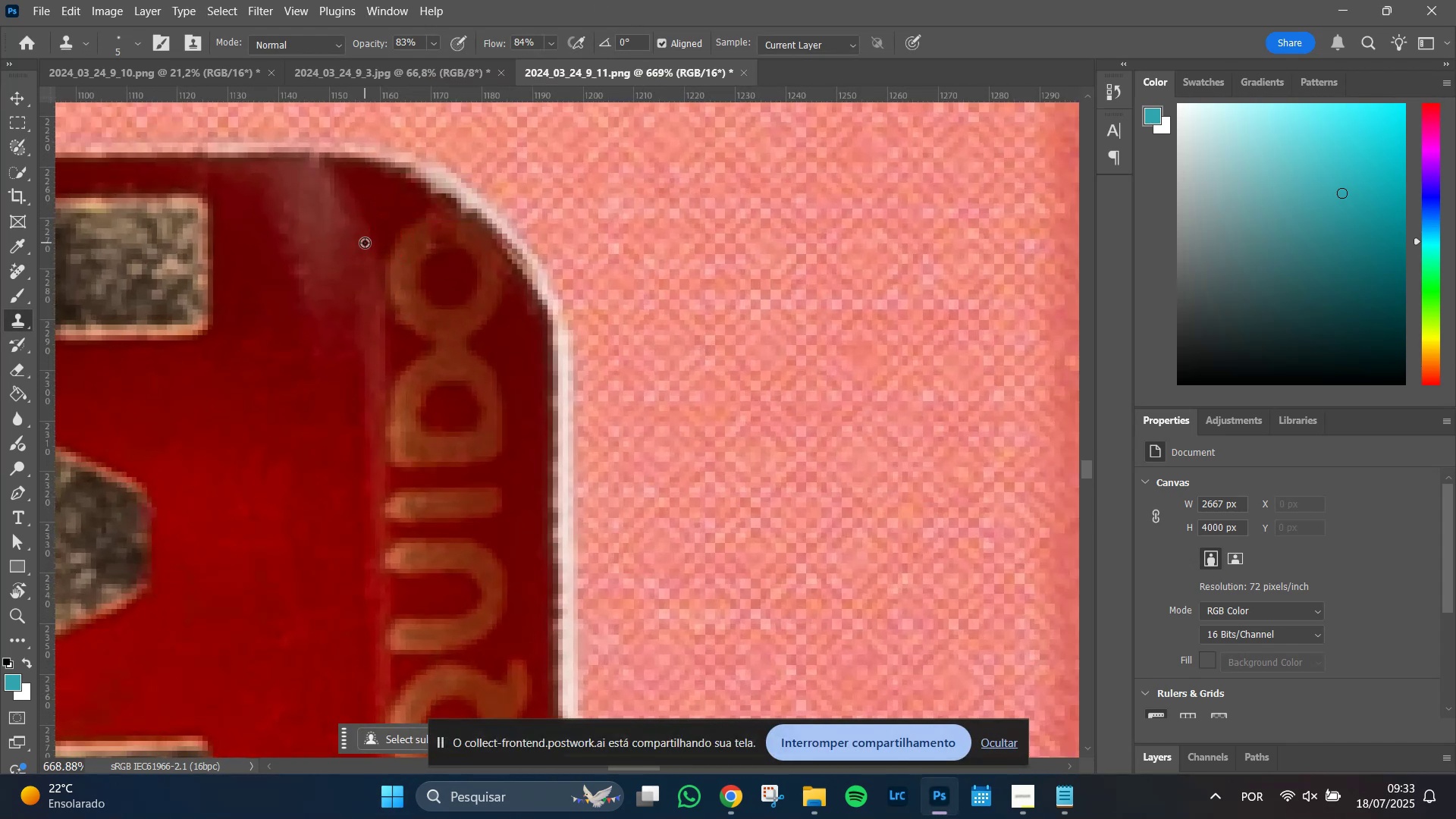 
key(Alt+AltLeft)
 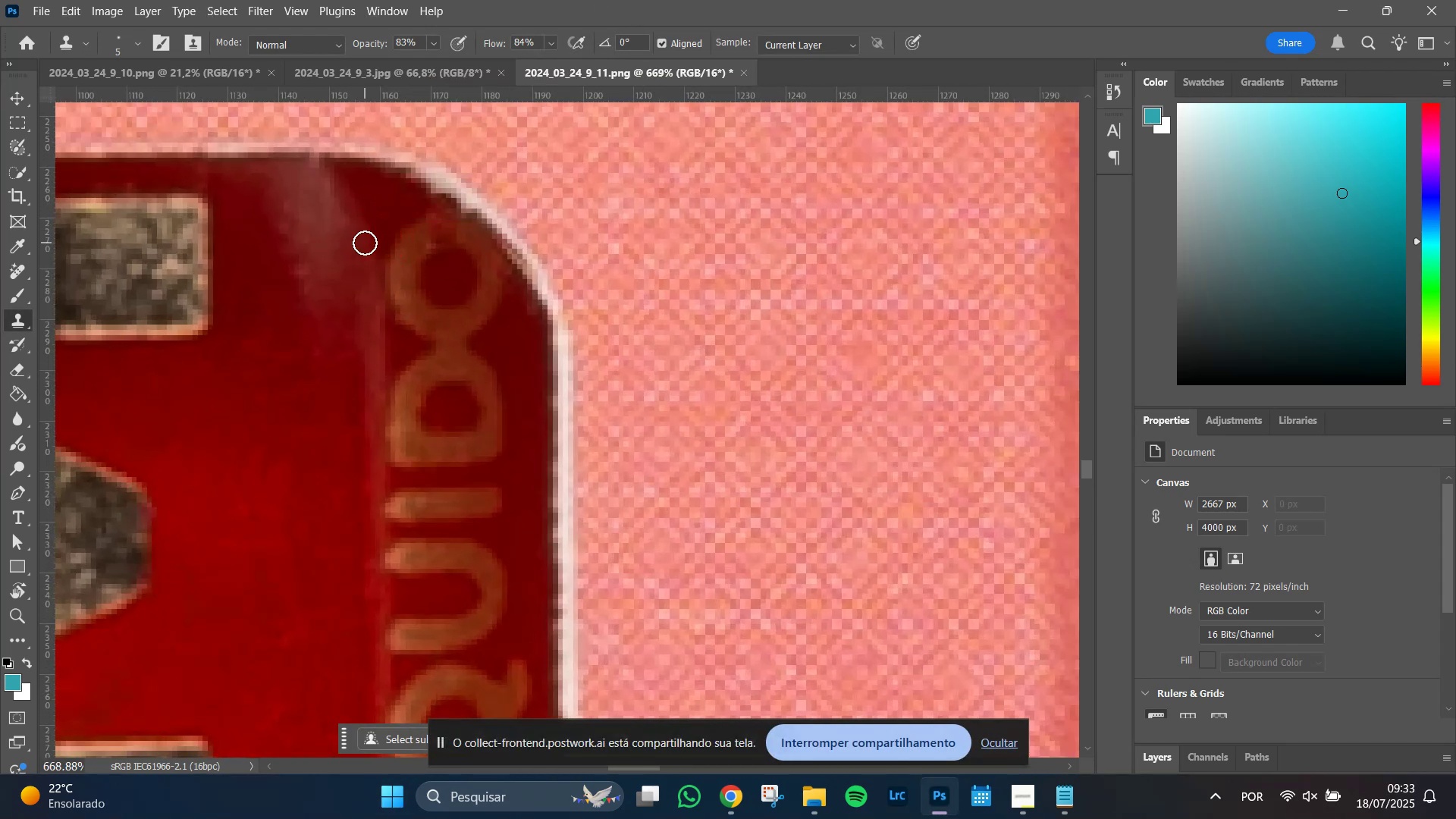 
key(Alt+AltLeft)
 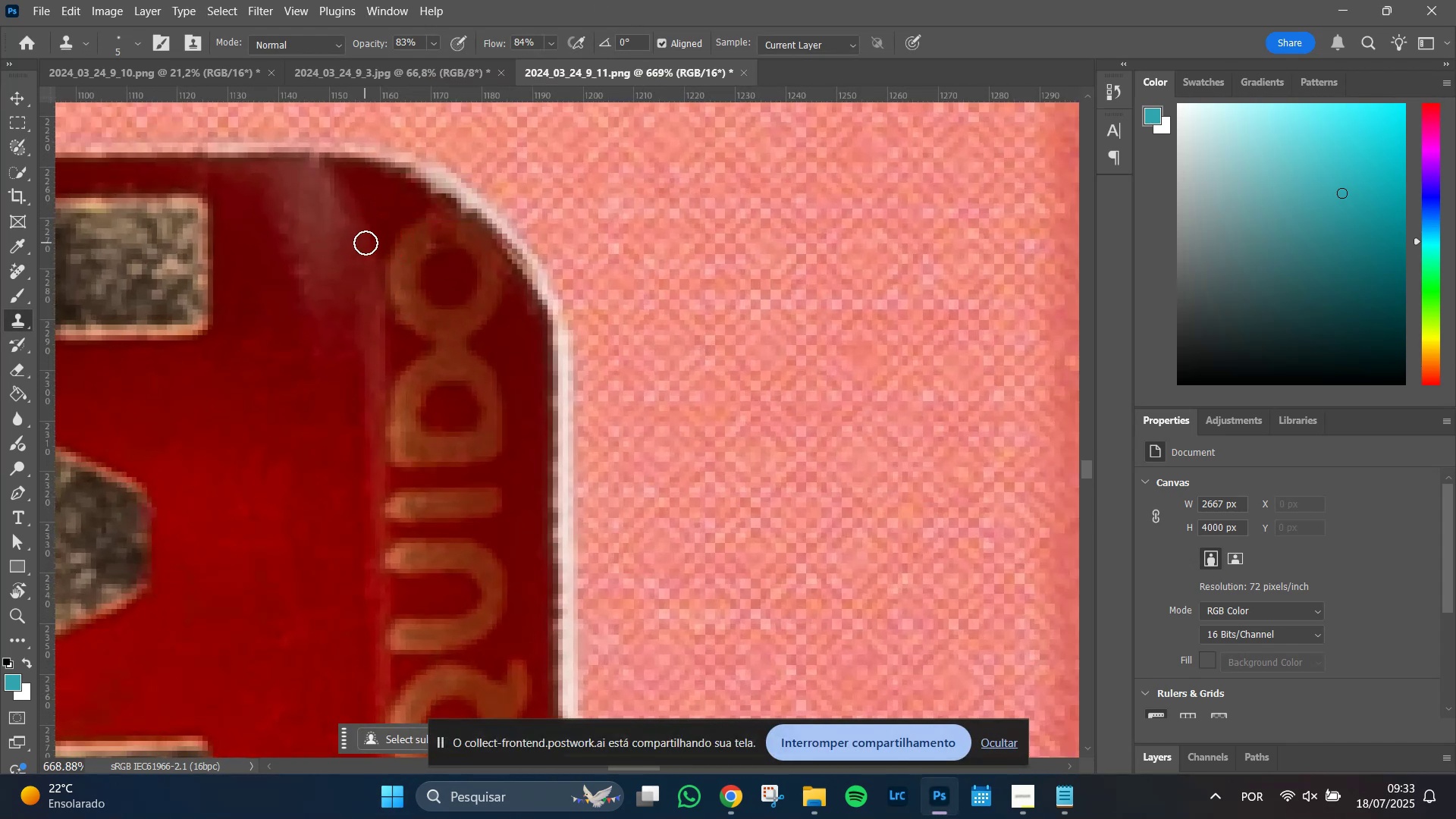 
key(Alt+AltLeft)
 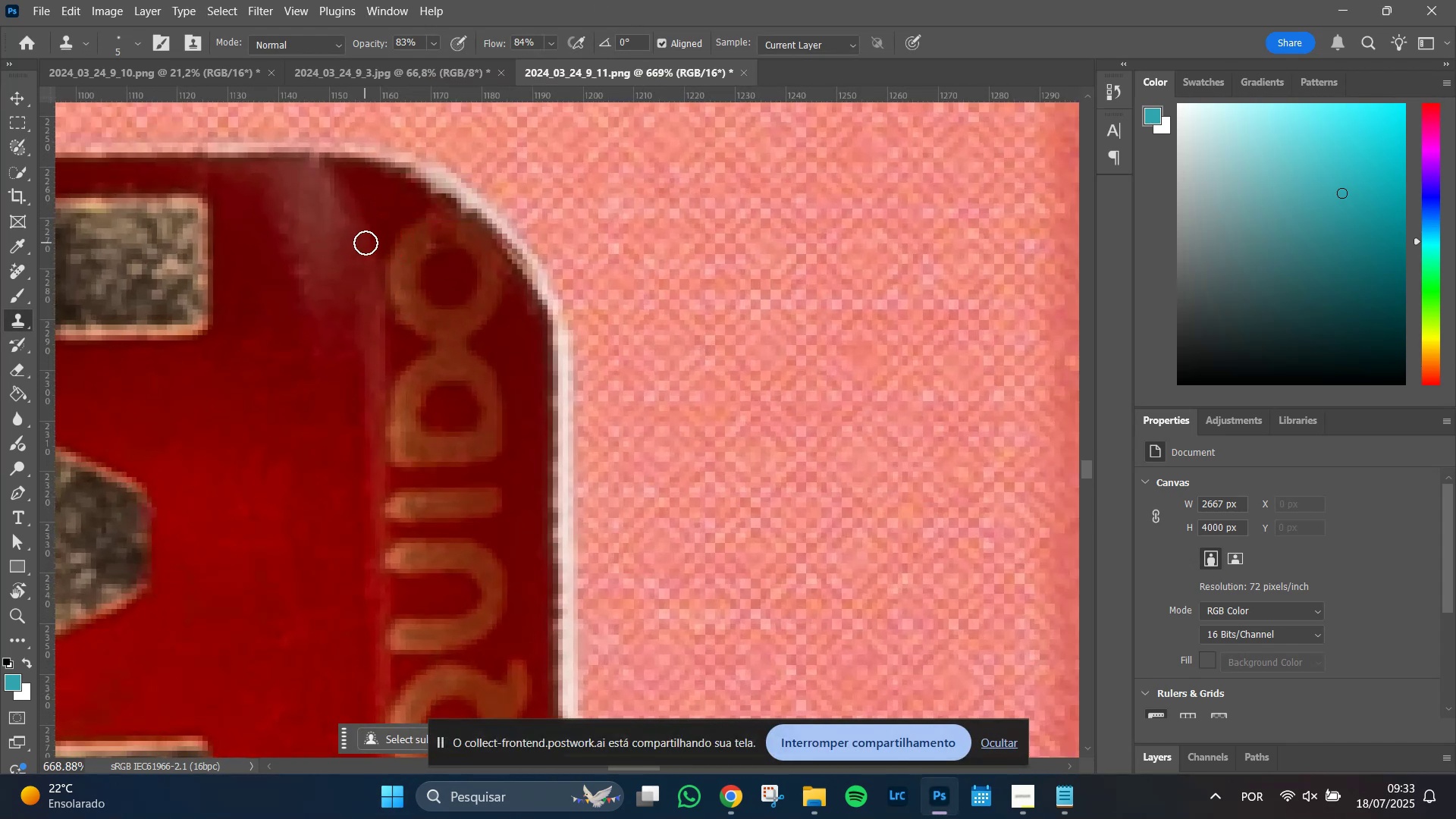 
hold_key(key=AltLeft, duration=1.45)
left_click([417, 241])
 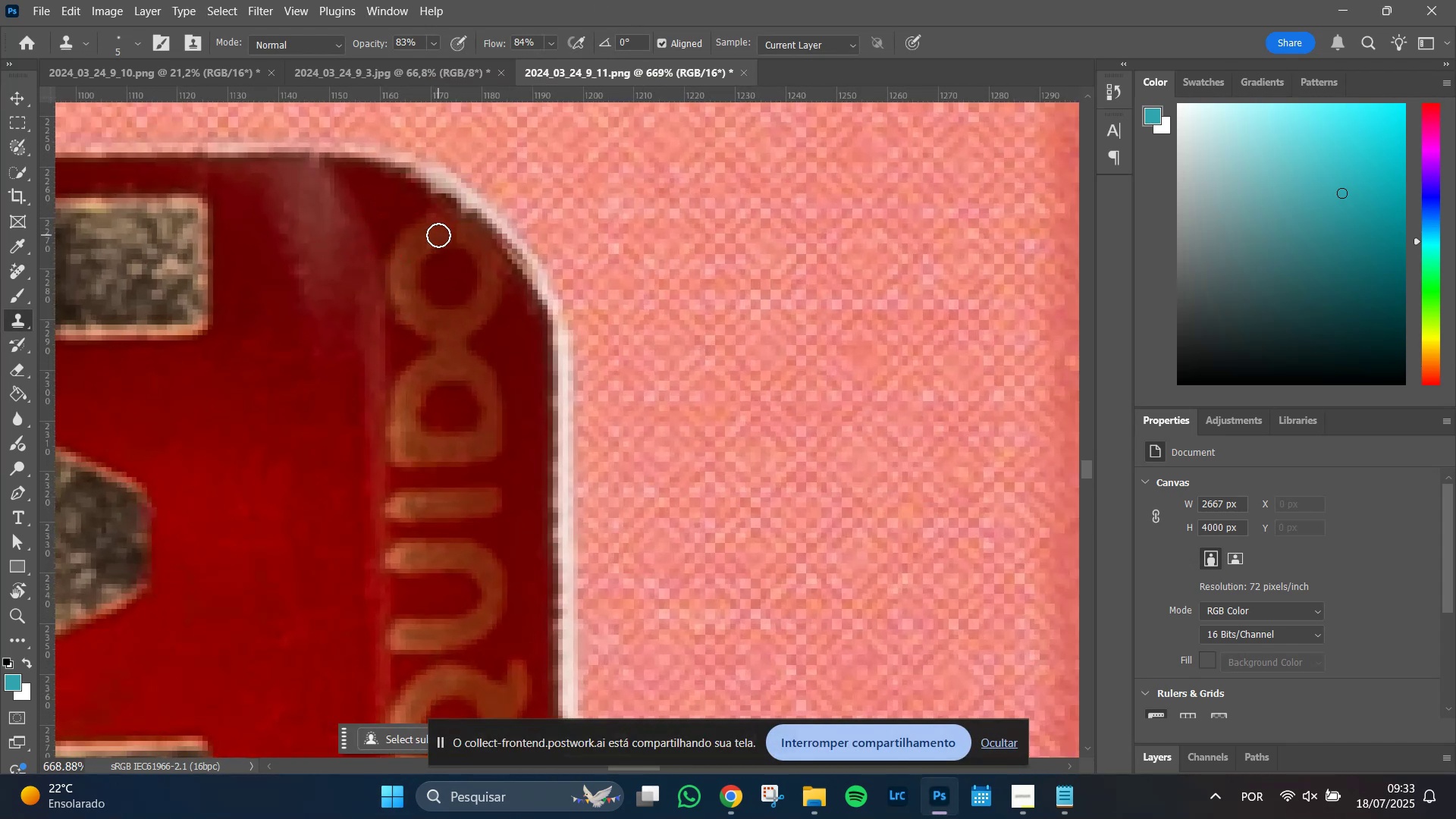 
left_click([438, 235])
 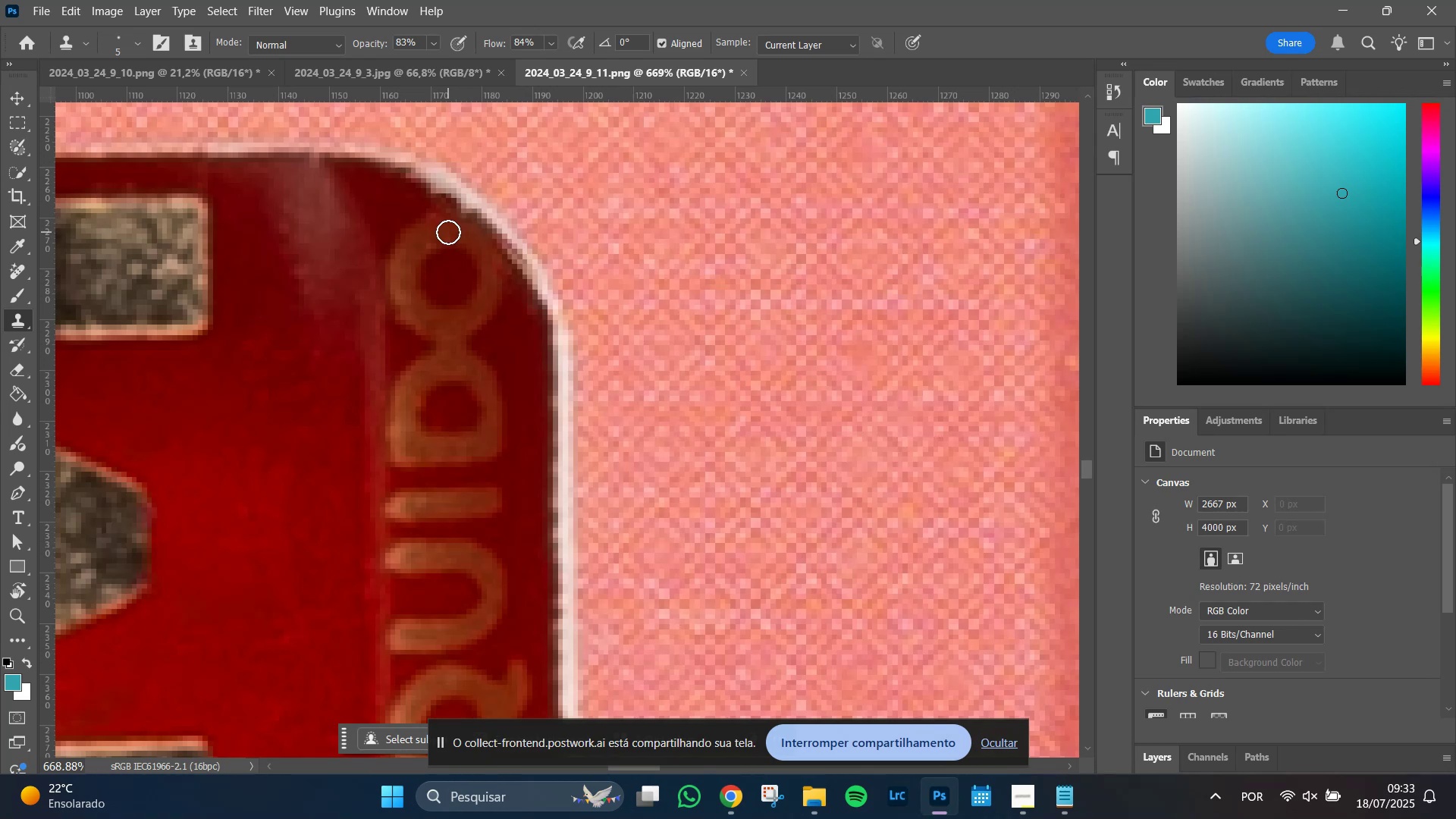 
left_click([448, 232])
 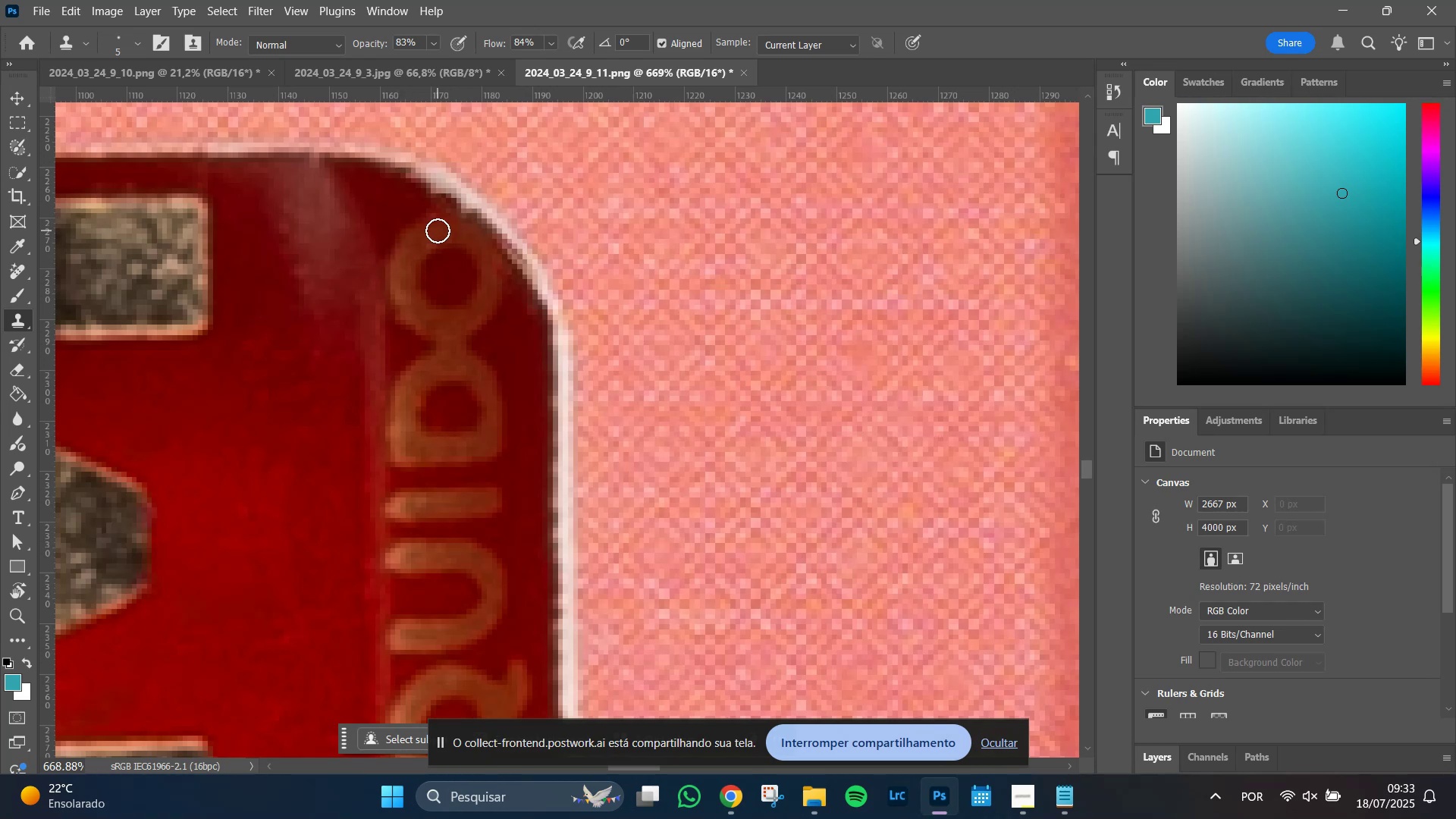 
hold_key(key=AltLeft, duration=1.15)
left_click([415, 246])
 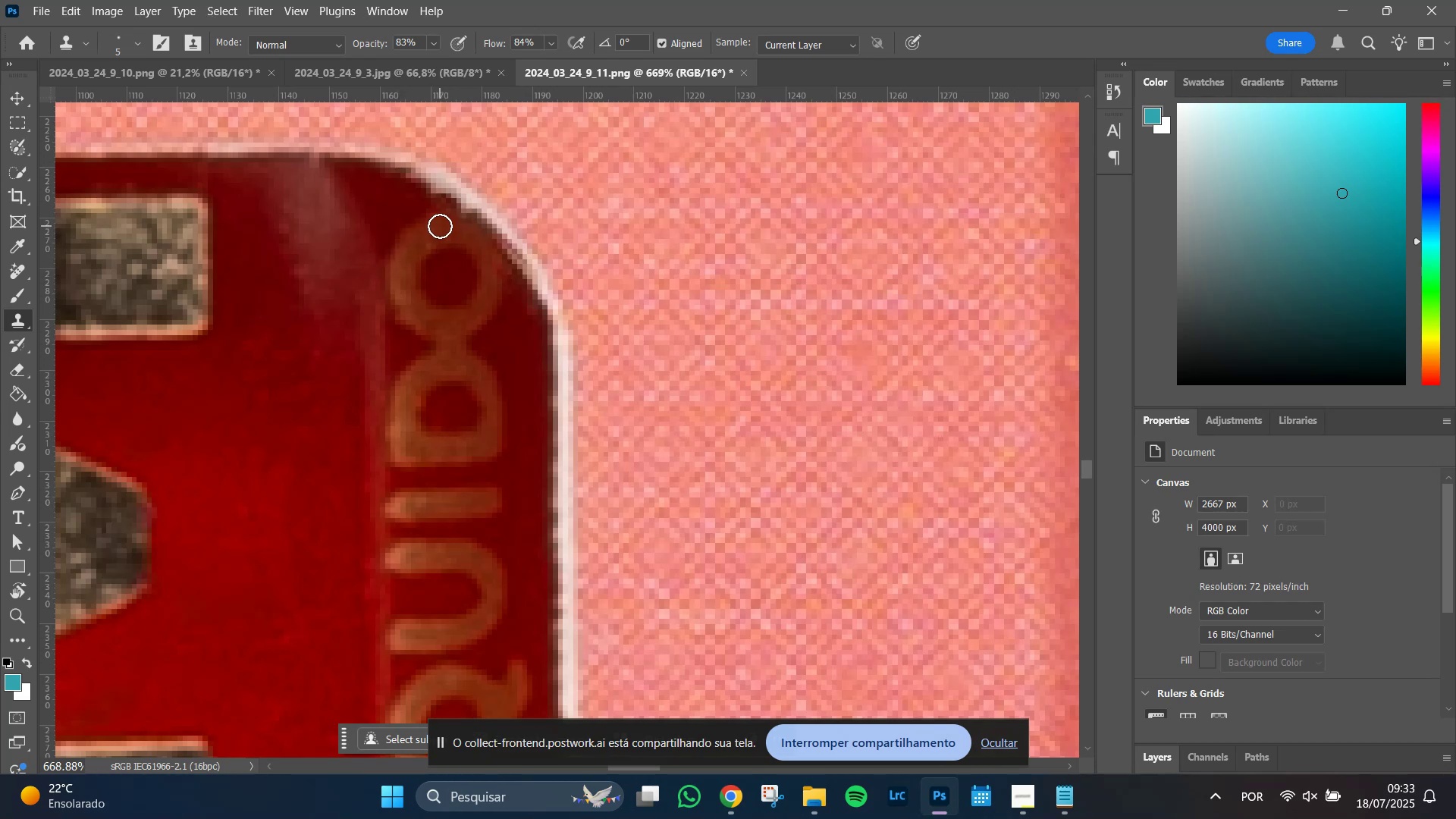 
left_click([440, 226])
 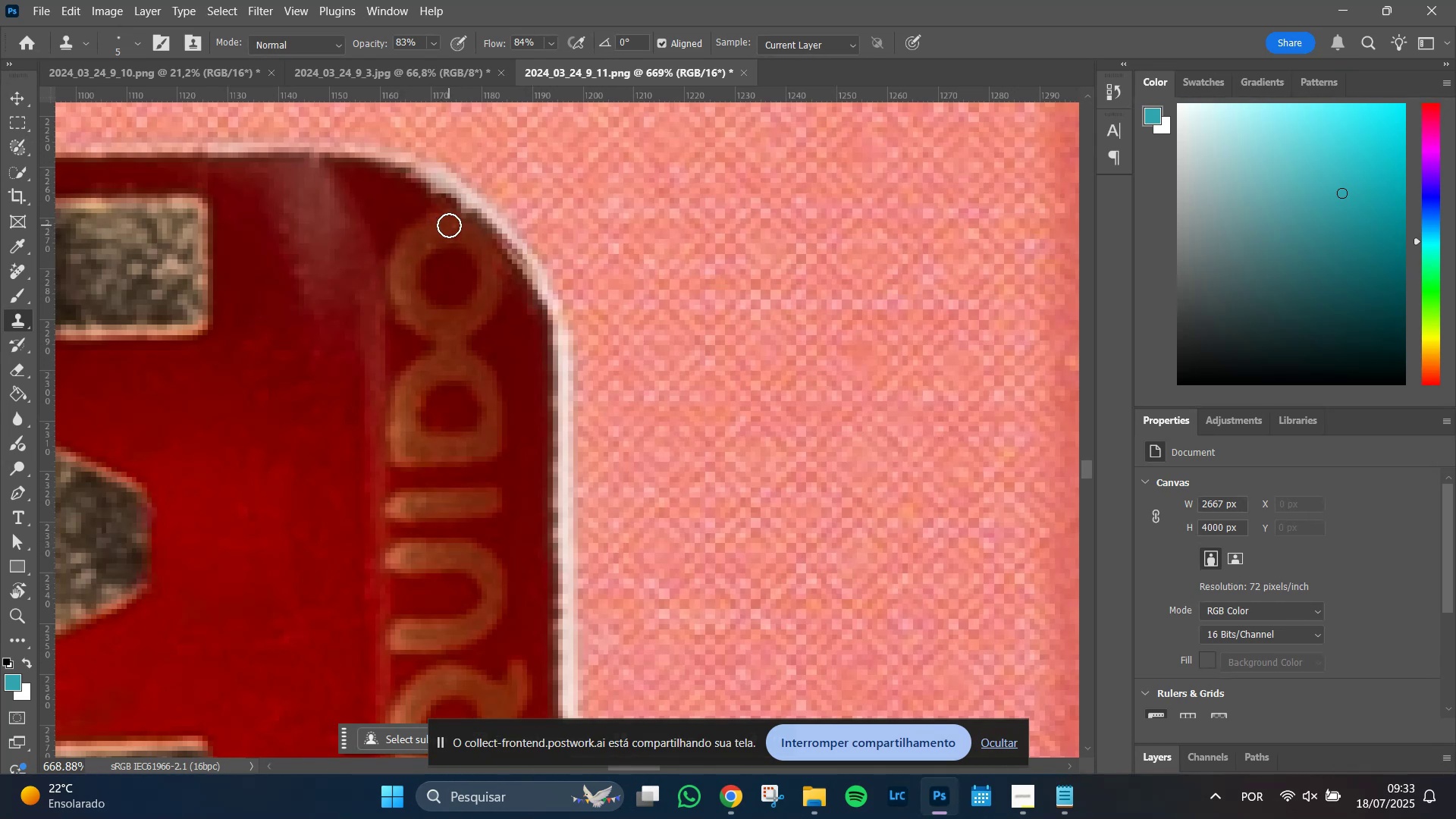 
left_click([449, 225])
 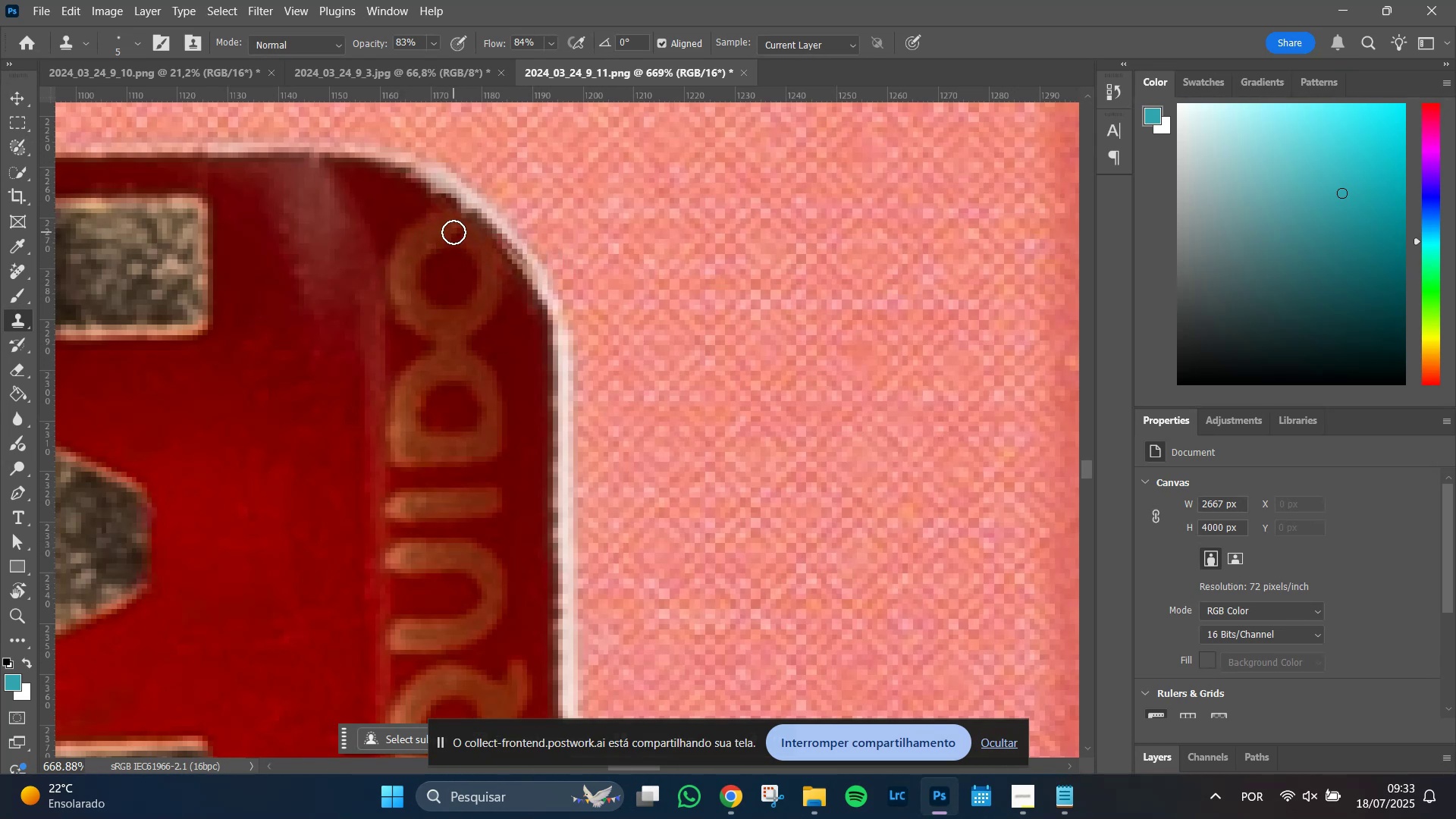 
hold_key(key=AltLeft, duration=1.05)
left_click([417, 244])
 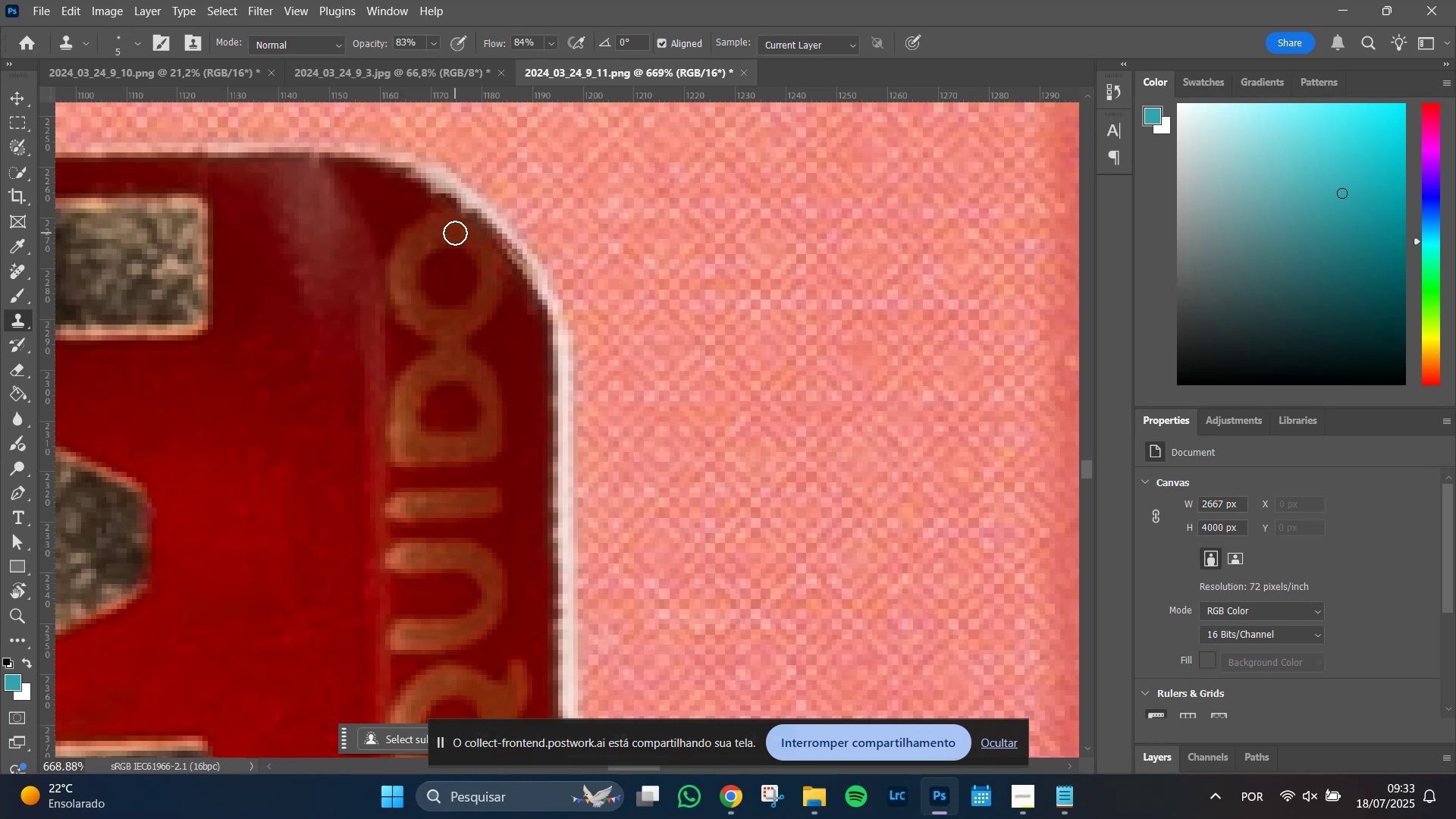 
left_click([455, 233])
 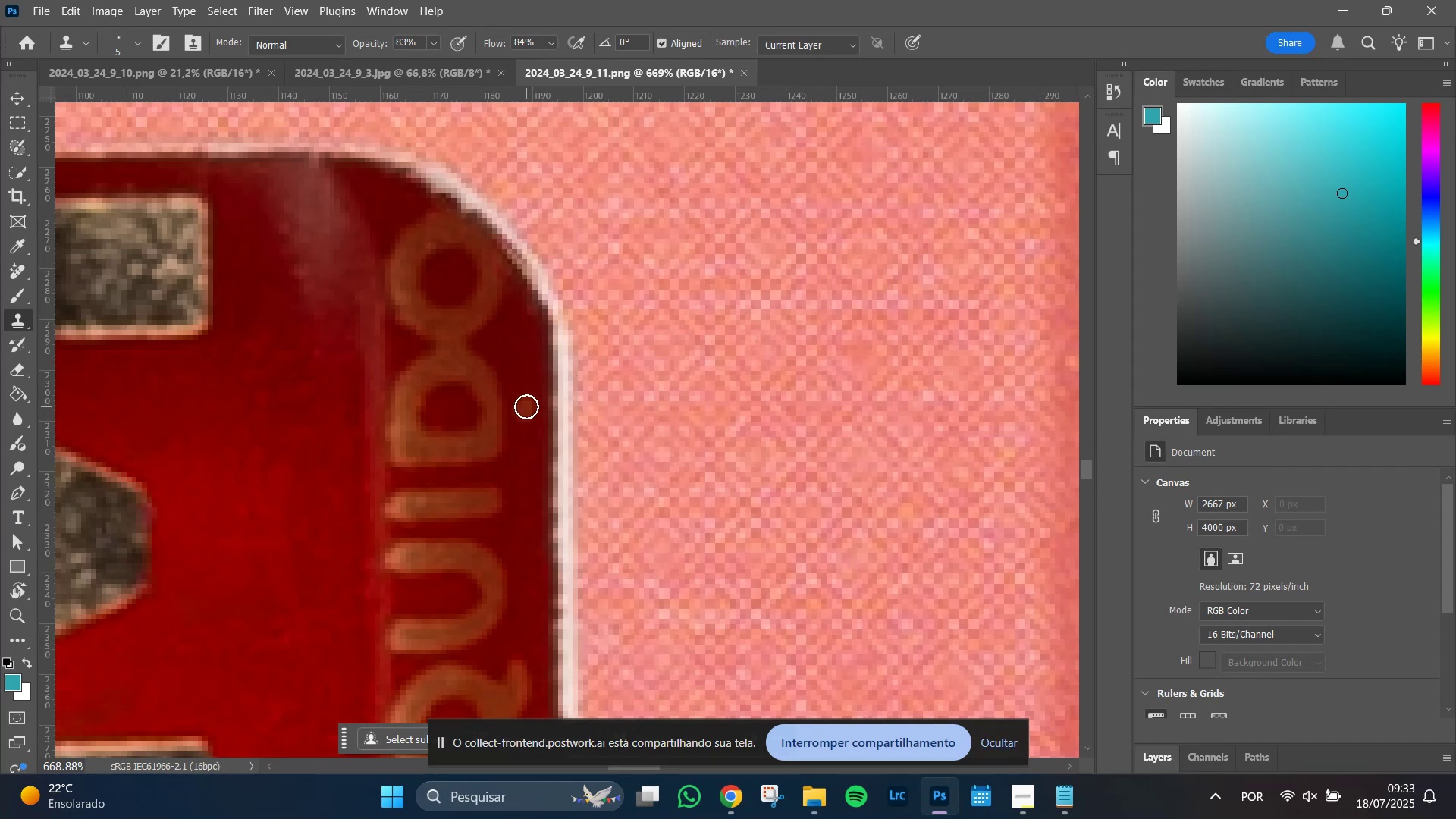 
hold_key(key=AltLeft, duration=1.22)
scroll: coordinate [519, 456], scroll_direction: down, amount: 8.0
 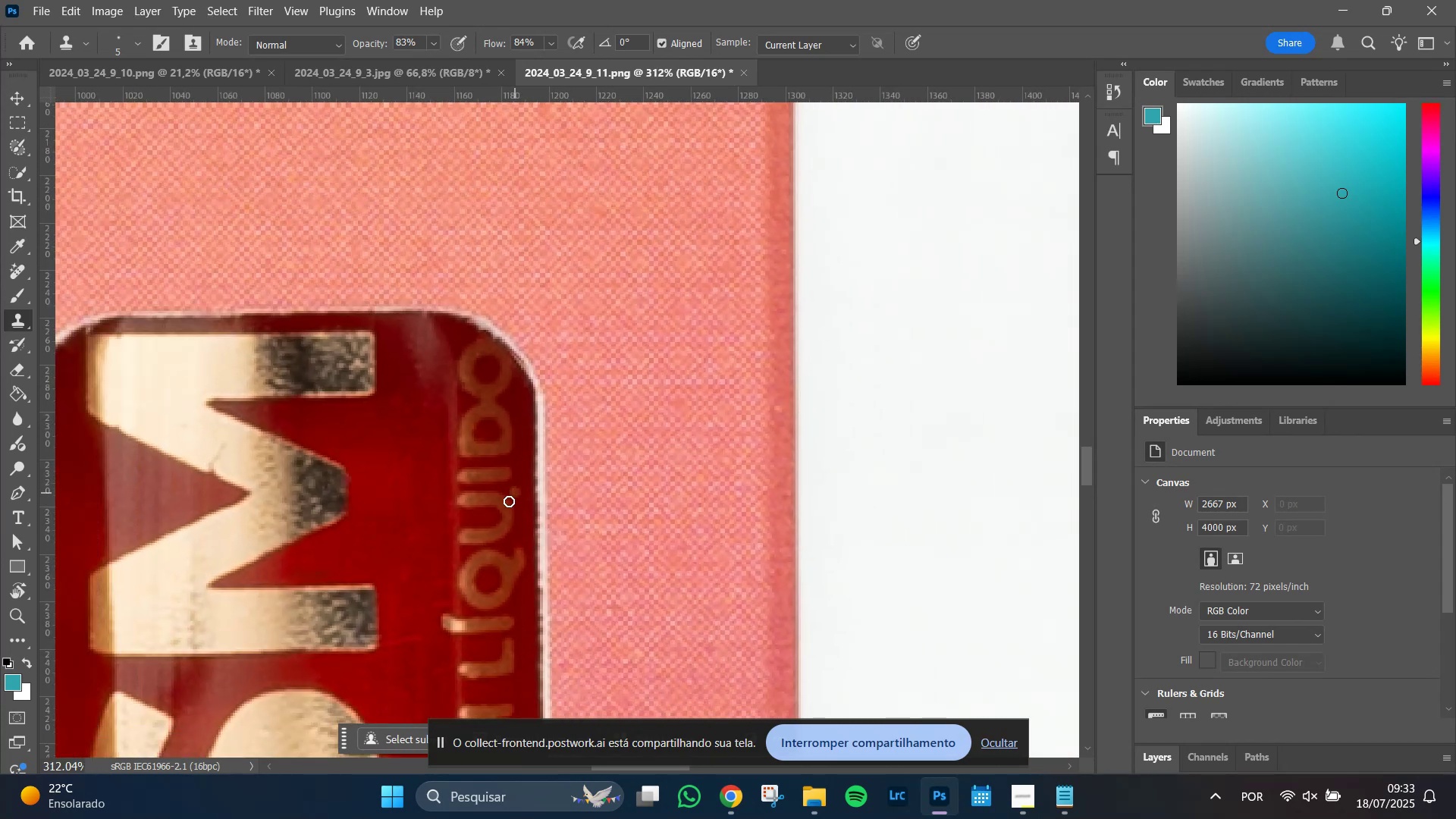 
hold_key(key=Space, duration=1.49)
 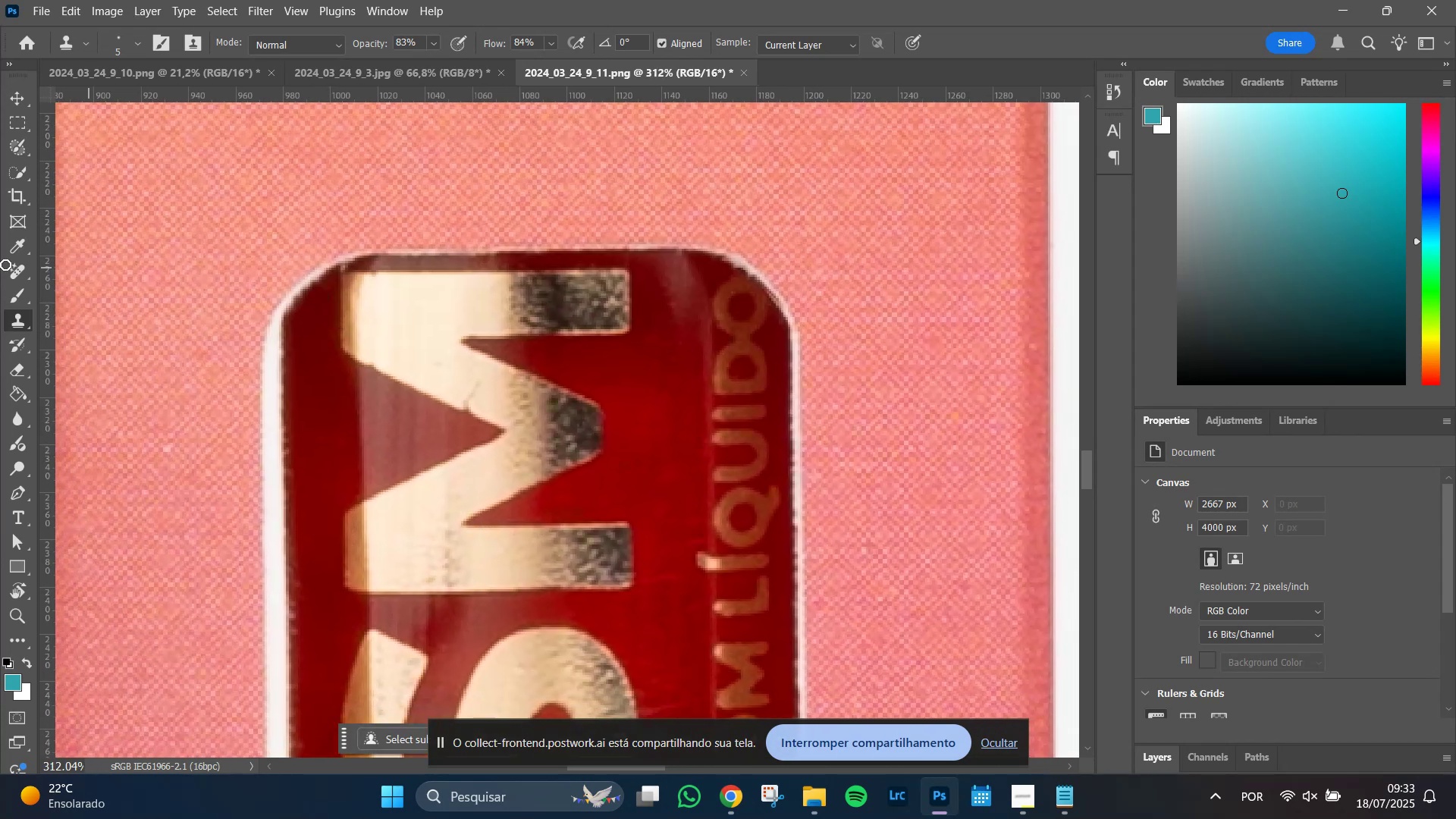 
left_click([11, 274])
 